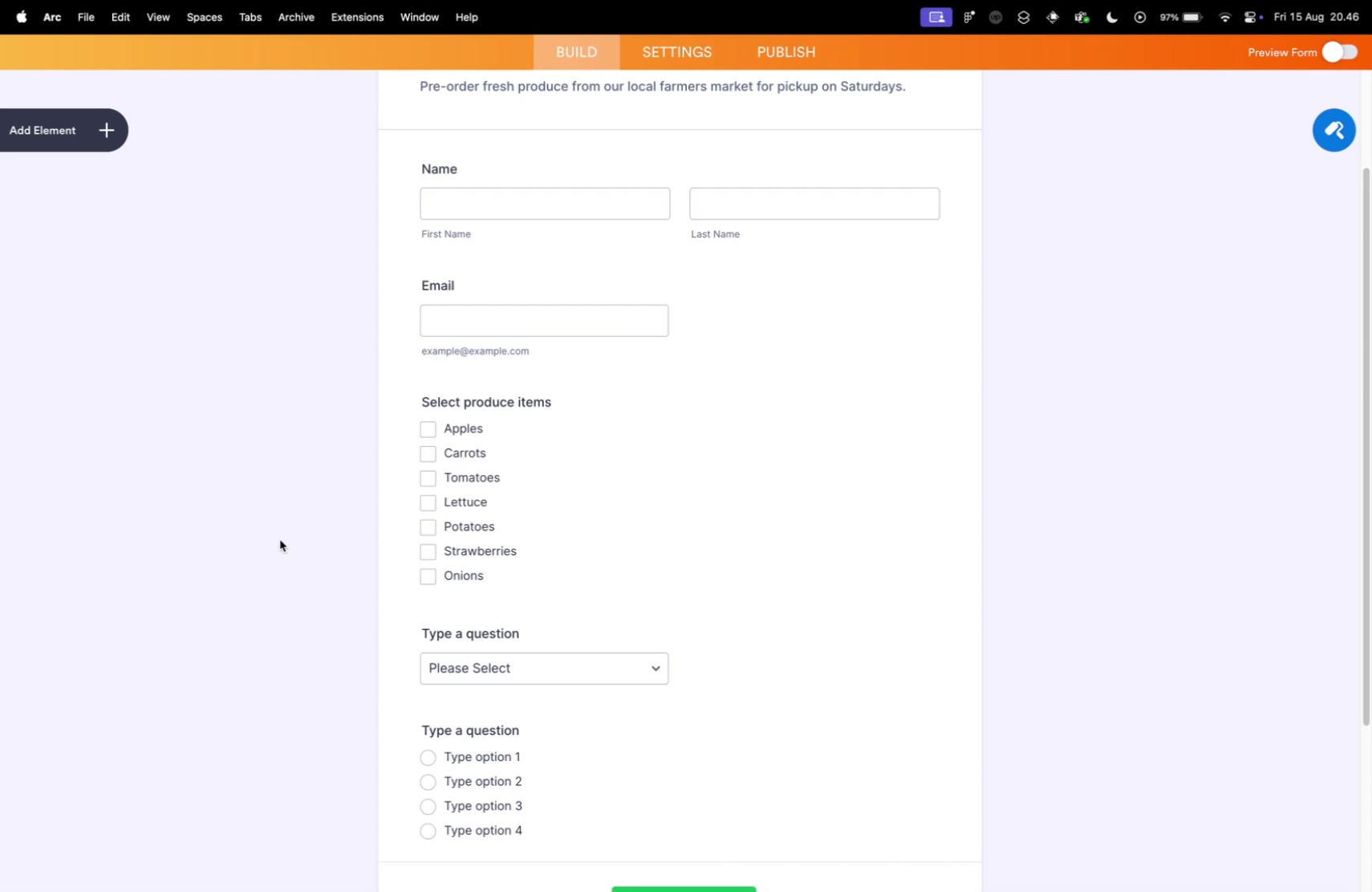 
wait(12.89)
 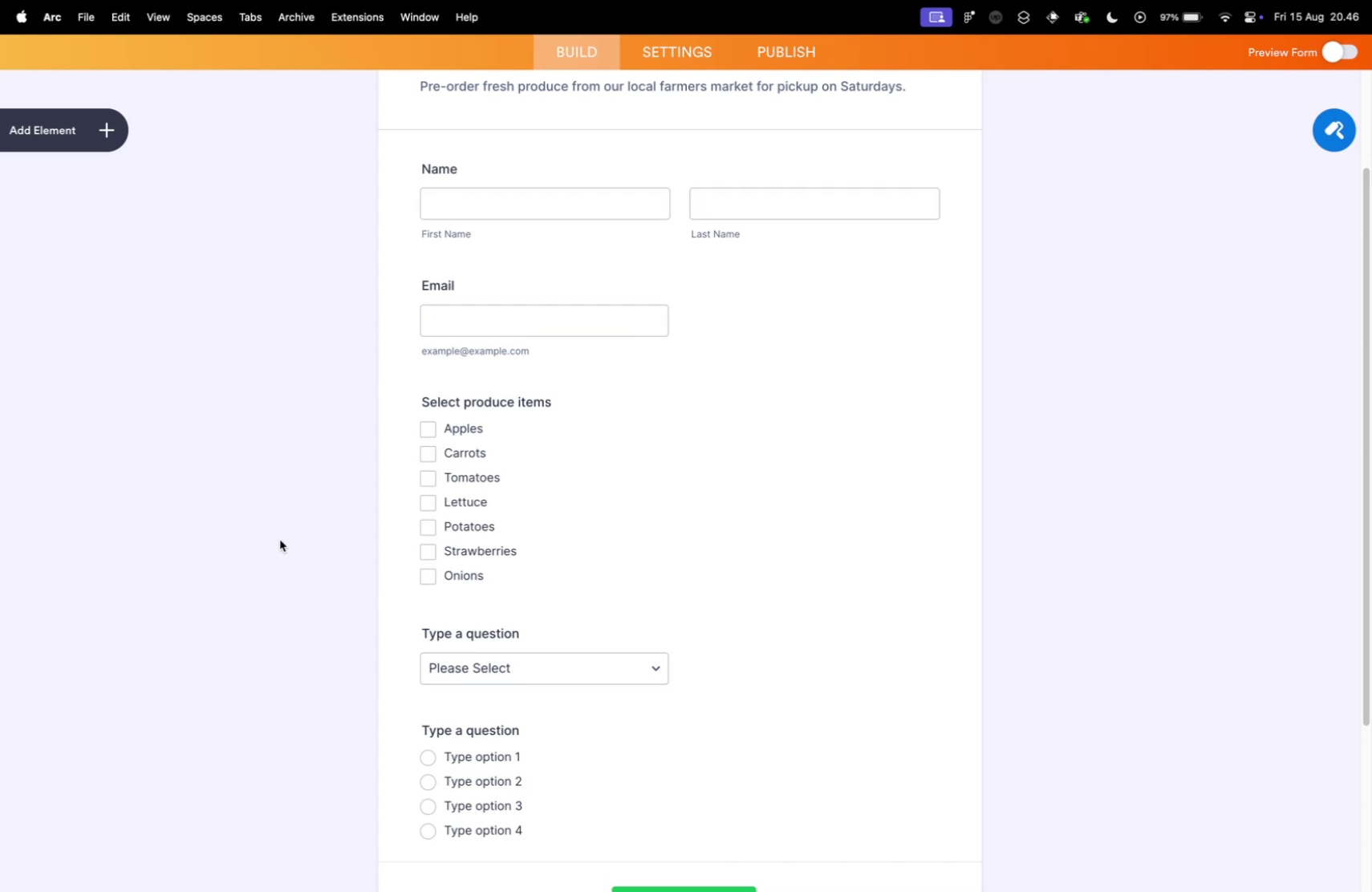 
key(Control+ControlLeft)
 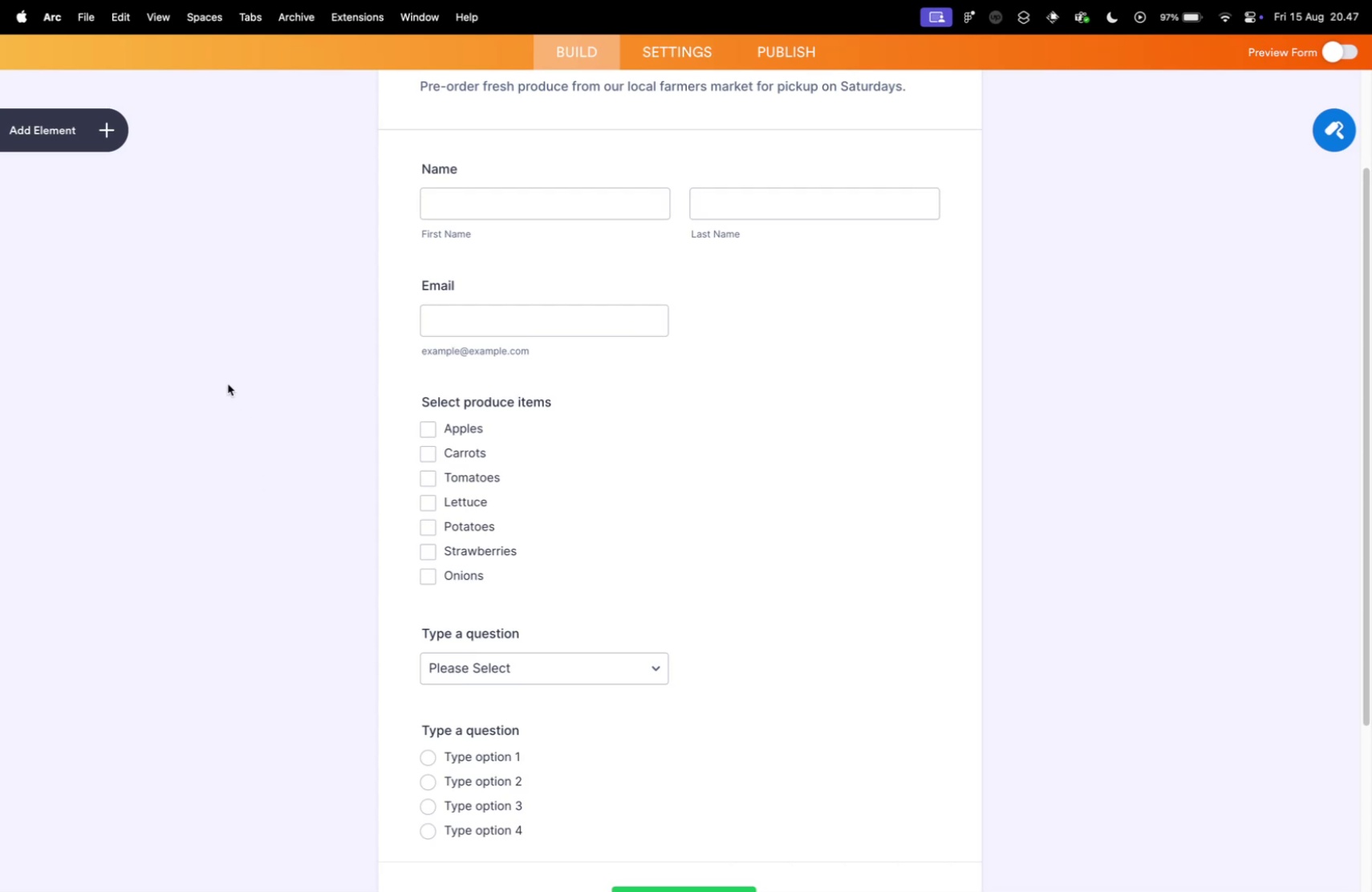 
key(Control+Tab)
 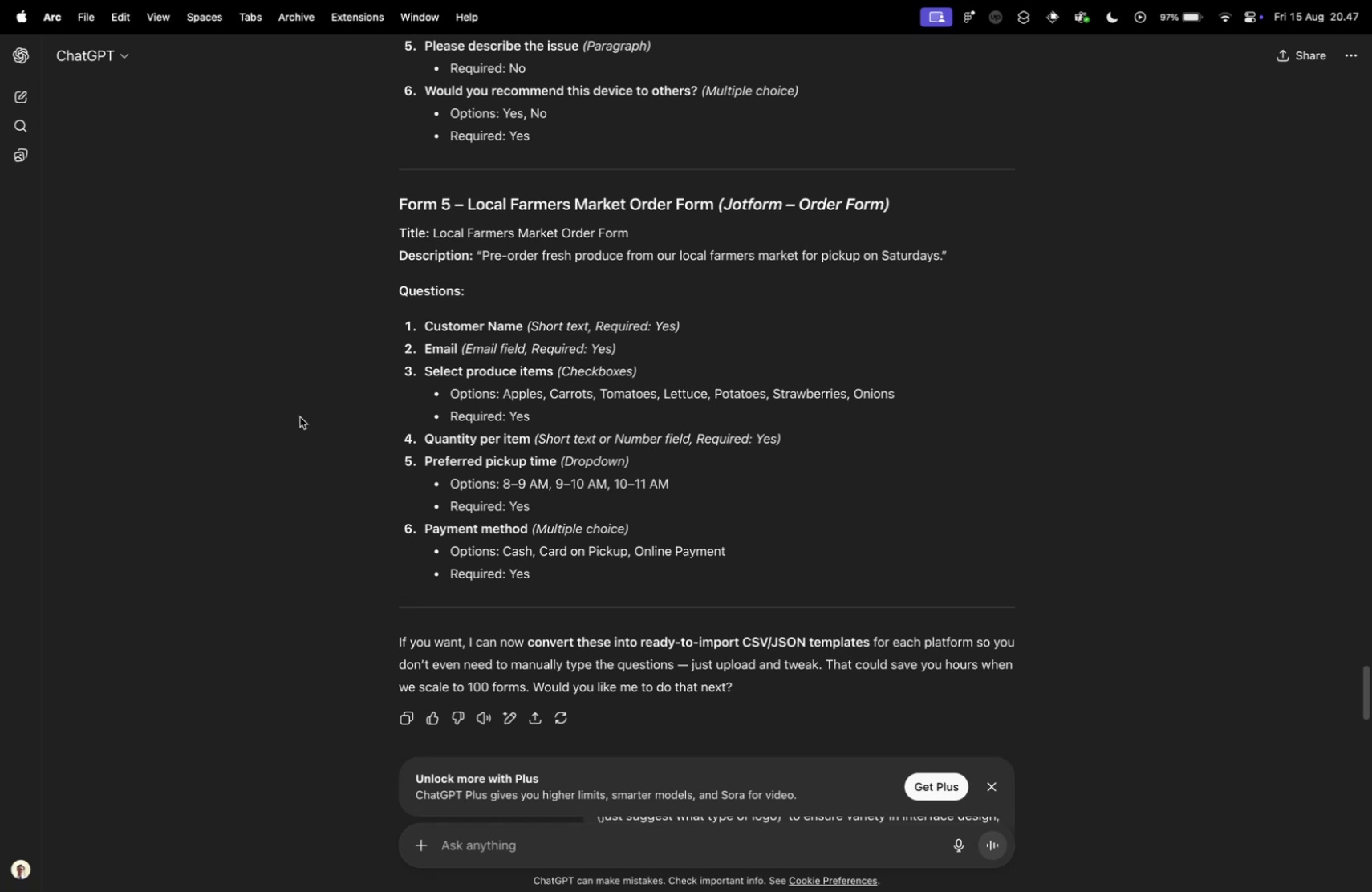 
wait(13.66)
 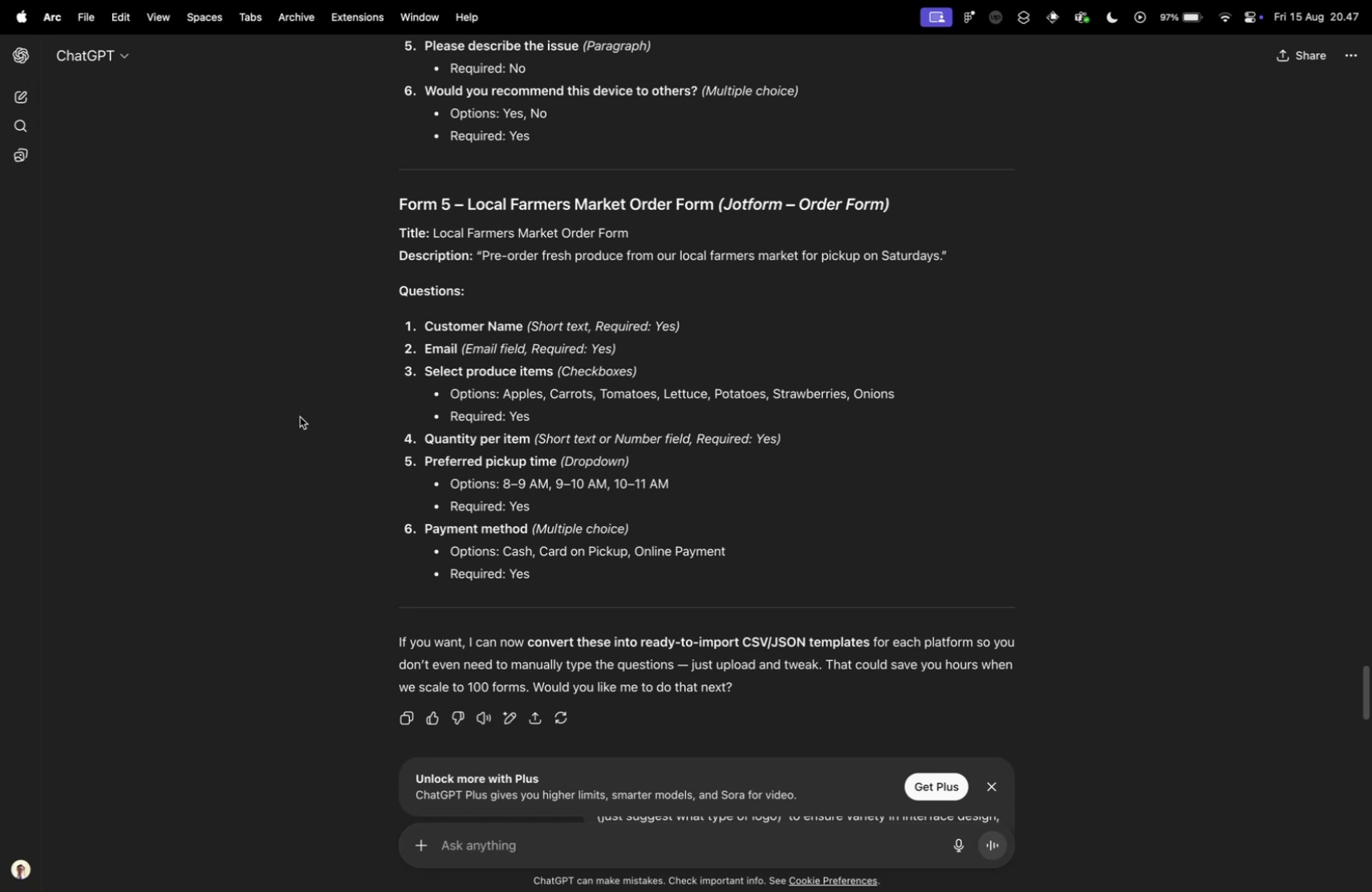 
key(Control+ControlLeft)
 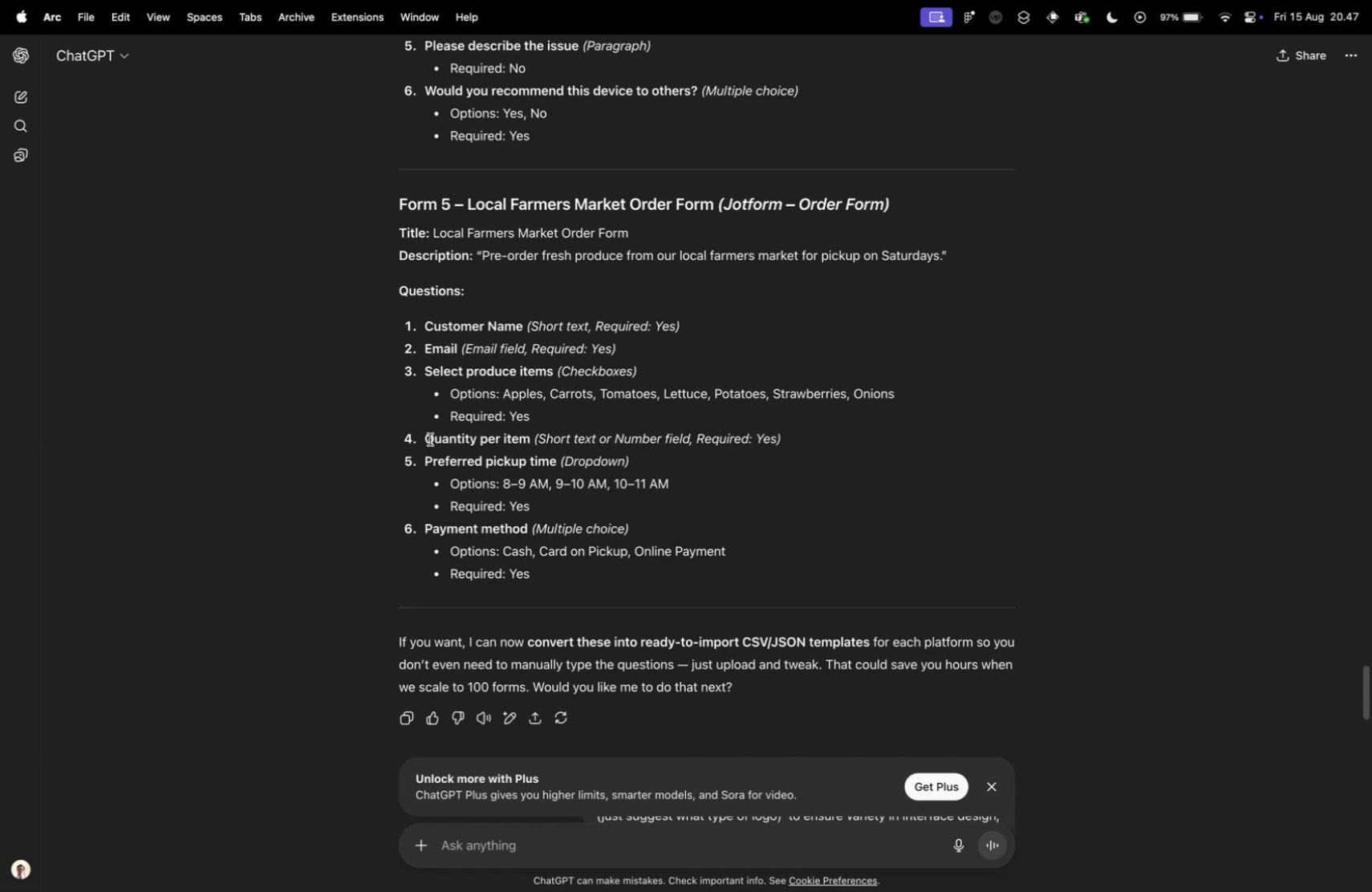 
key(Control+Tab)
 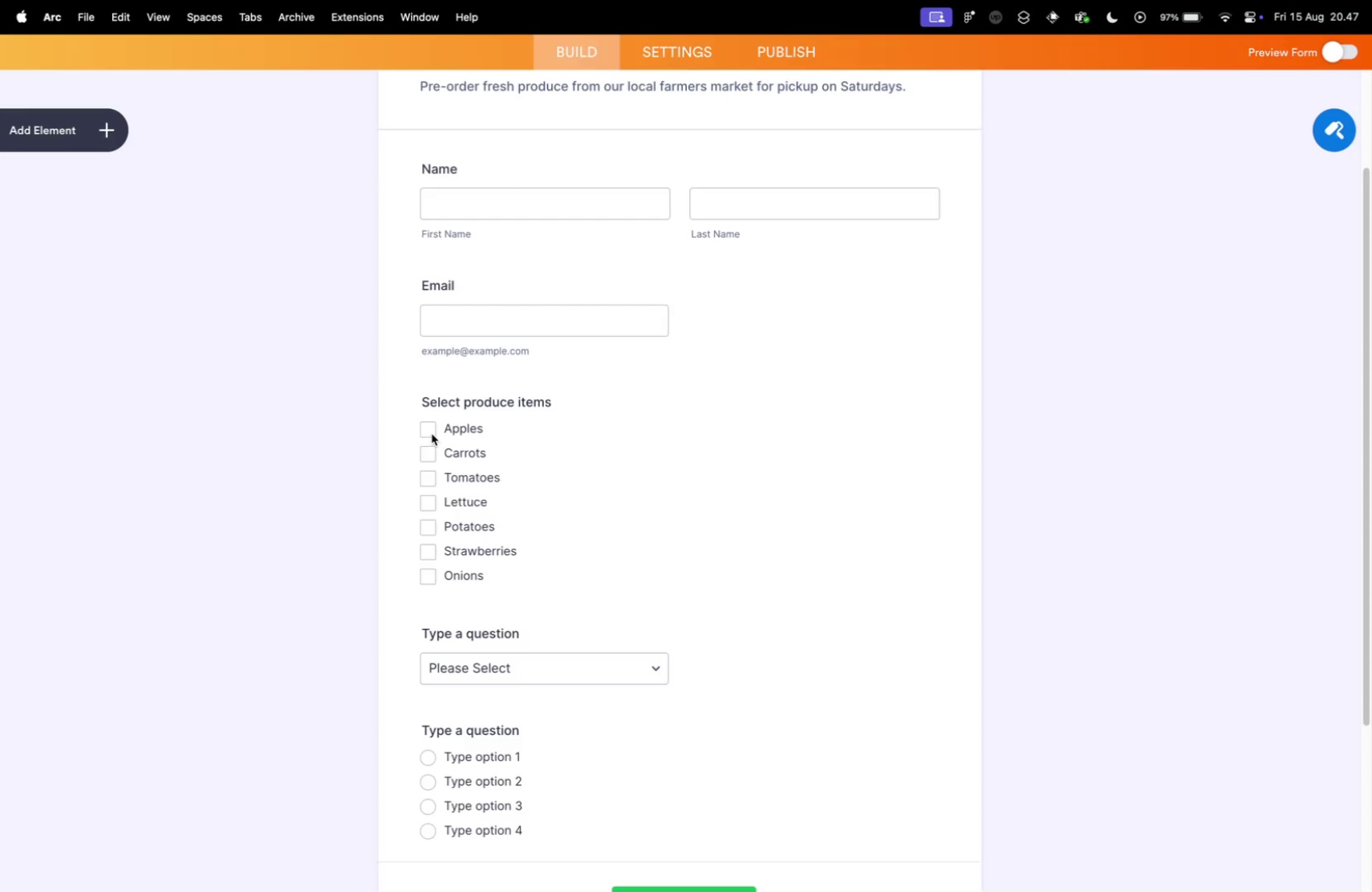 
key(Control+ControlLeft)
 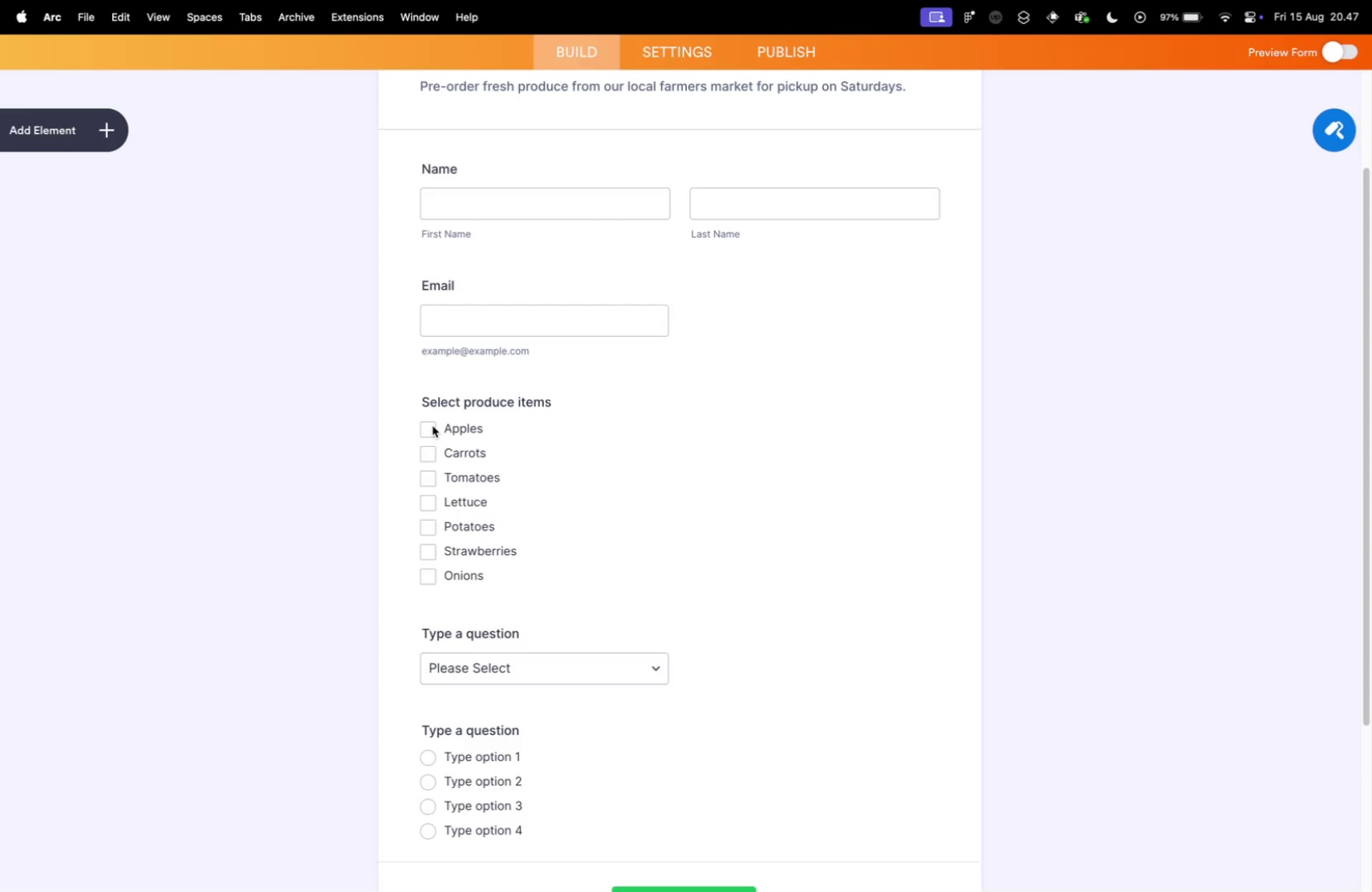 
key(Control+Tab)
 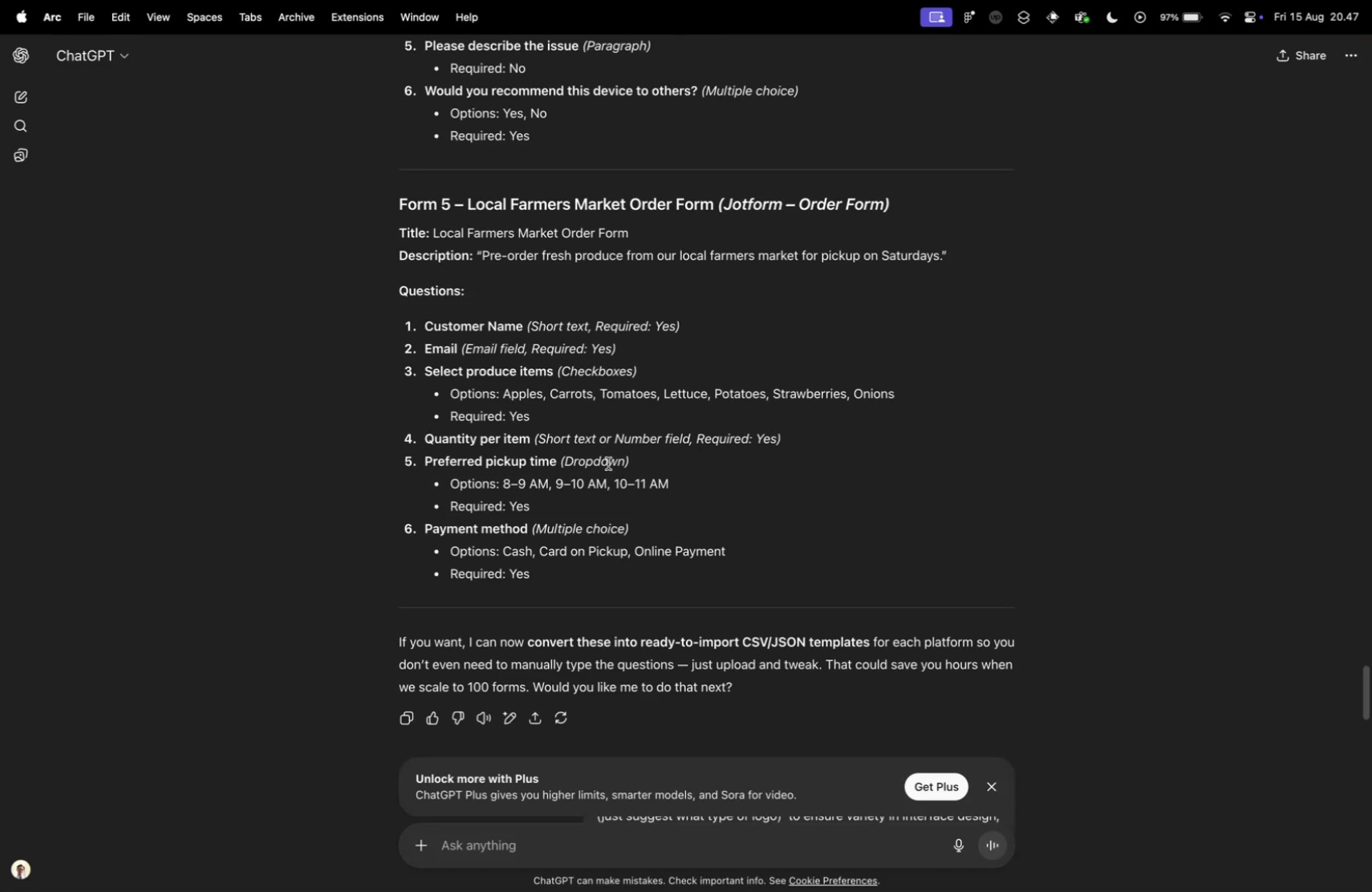 
wait(6.15)
 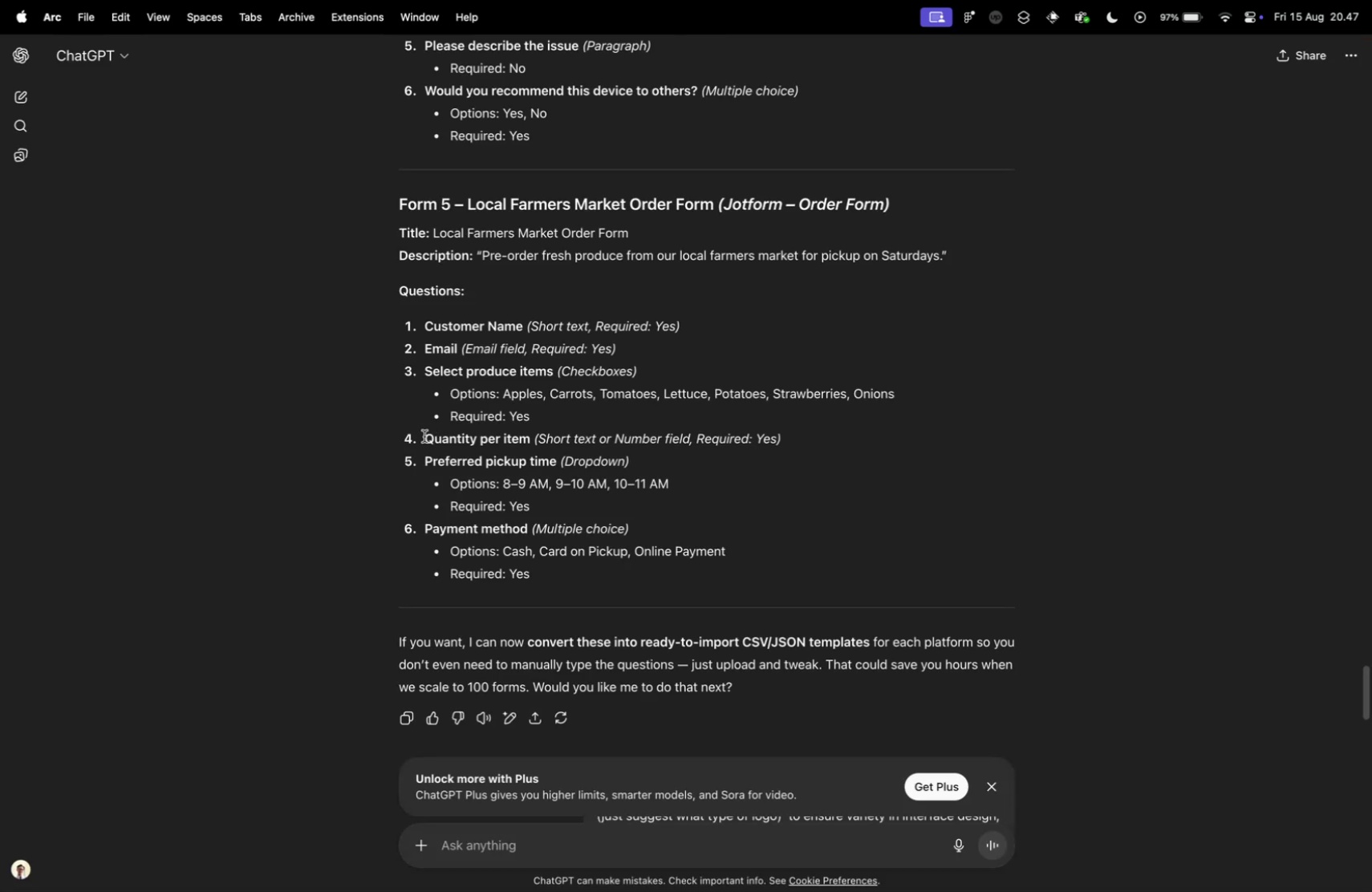 
key(Control+ControlLeft)
 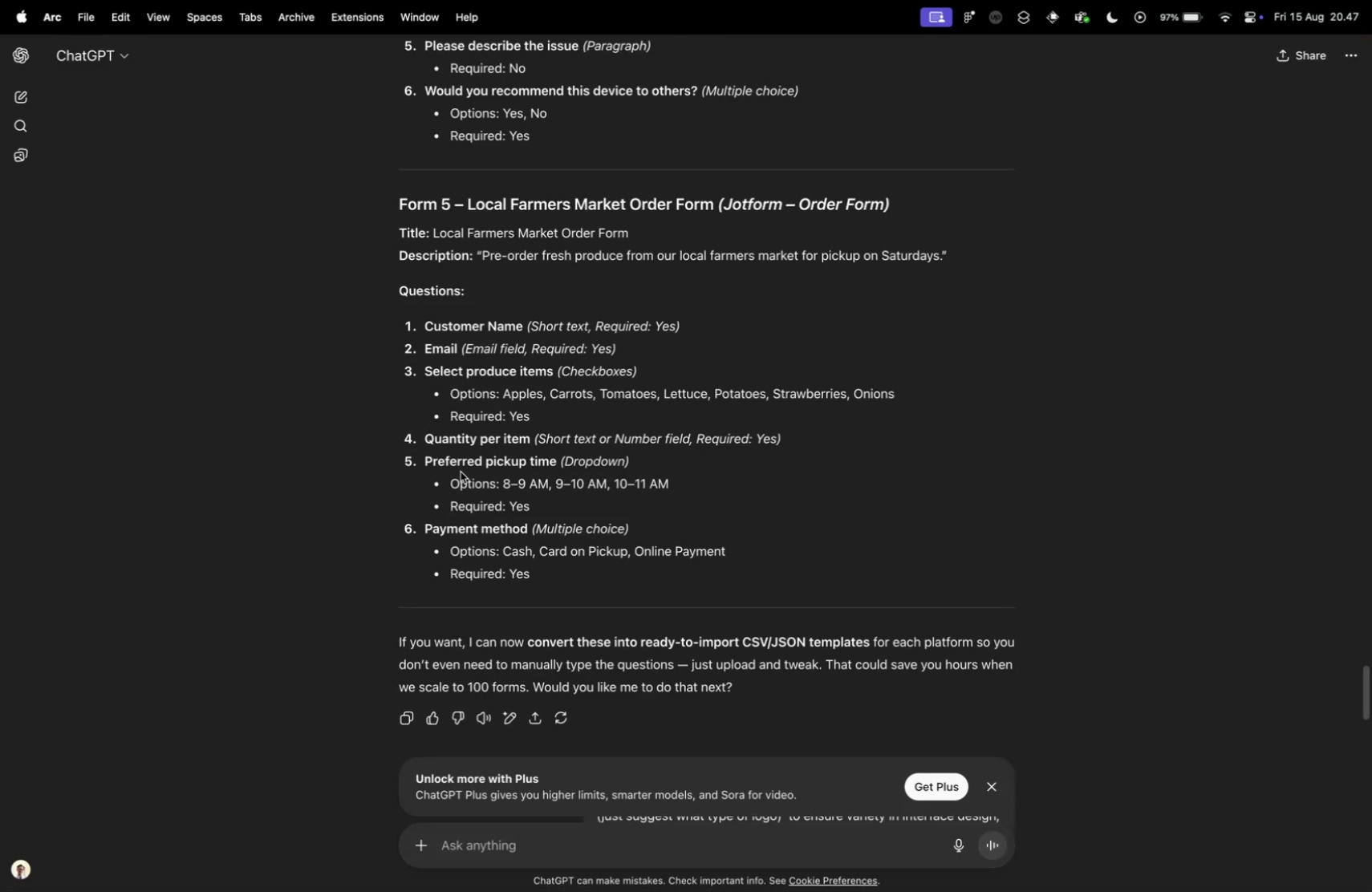 
key(Control+Tab)
 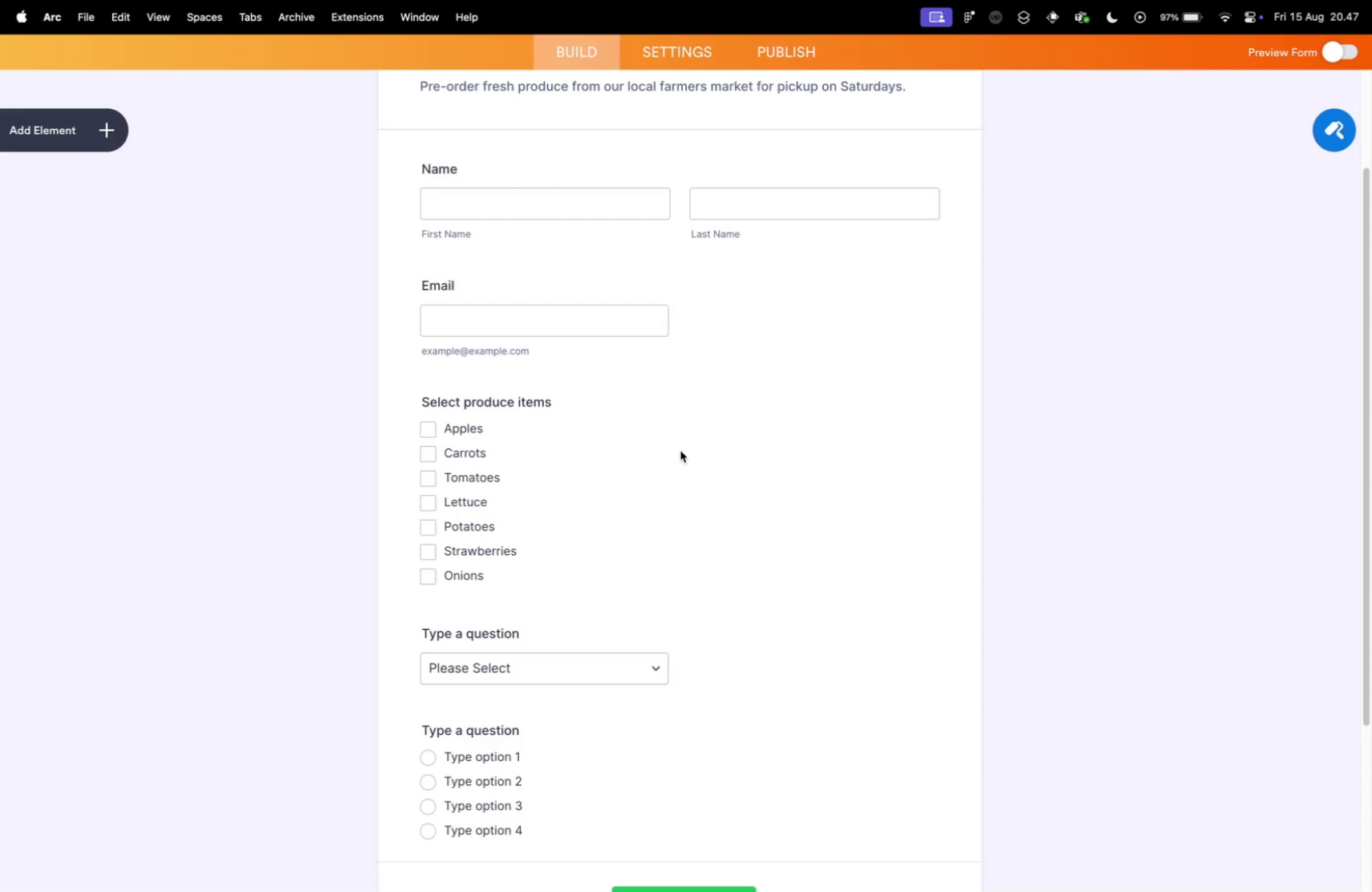 
scroll: coordinate [718, 453], scroll_direction: down, amount: 3.0
 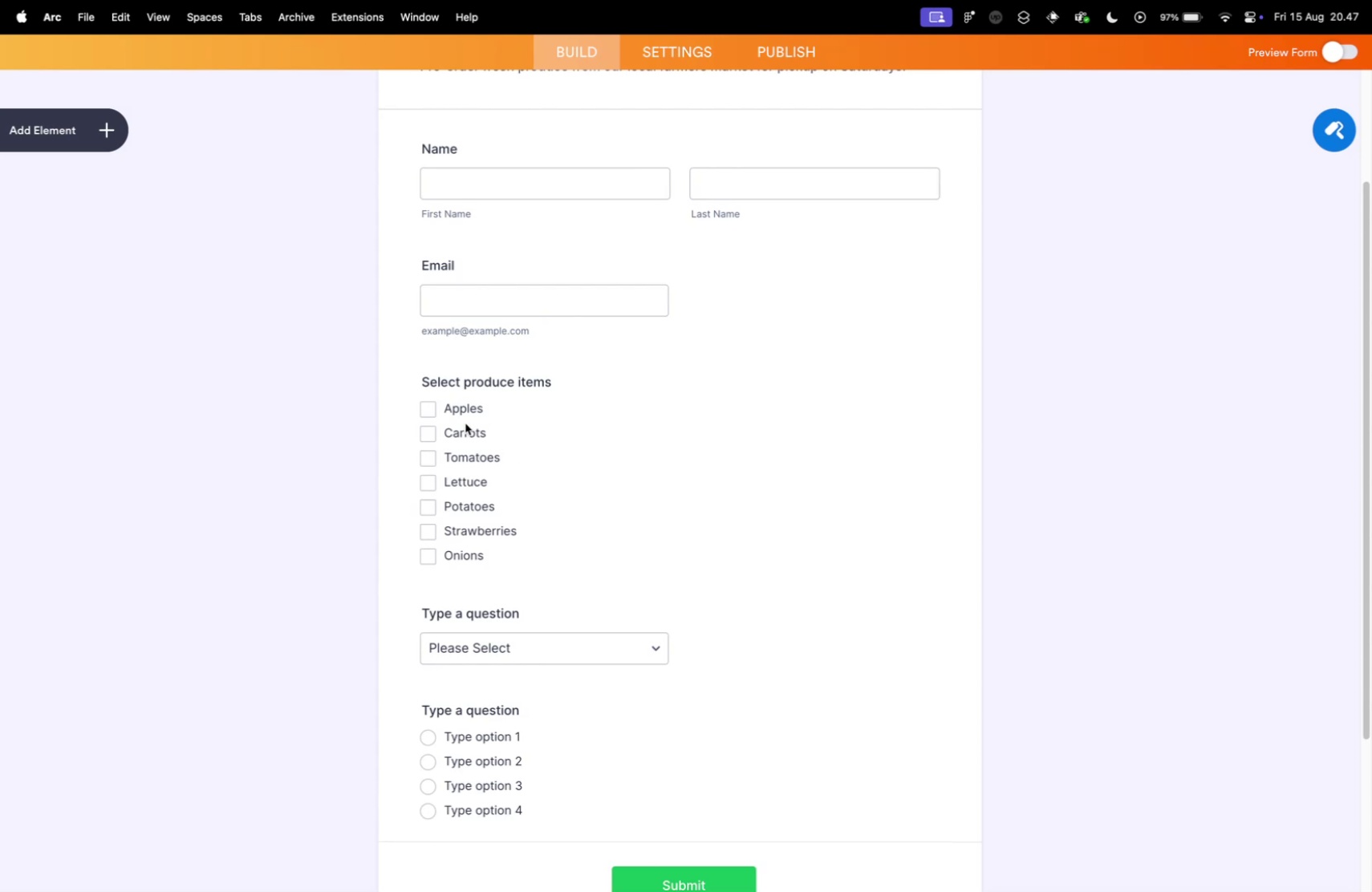 
left_click([426, 412])
 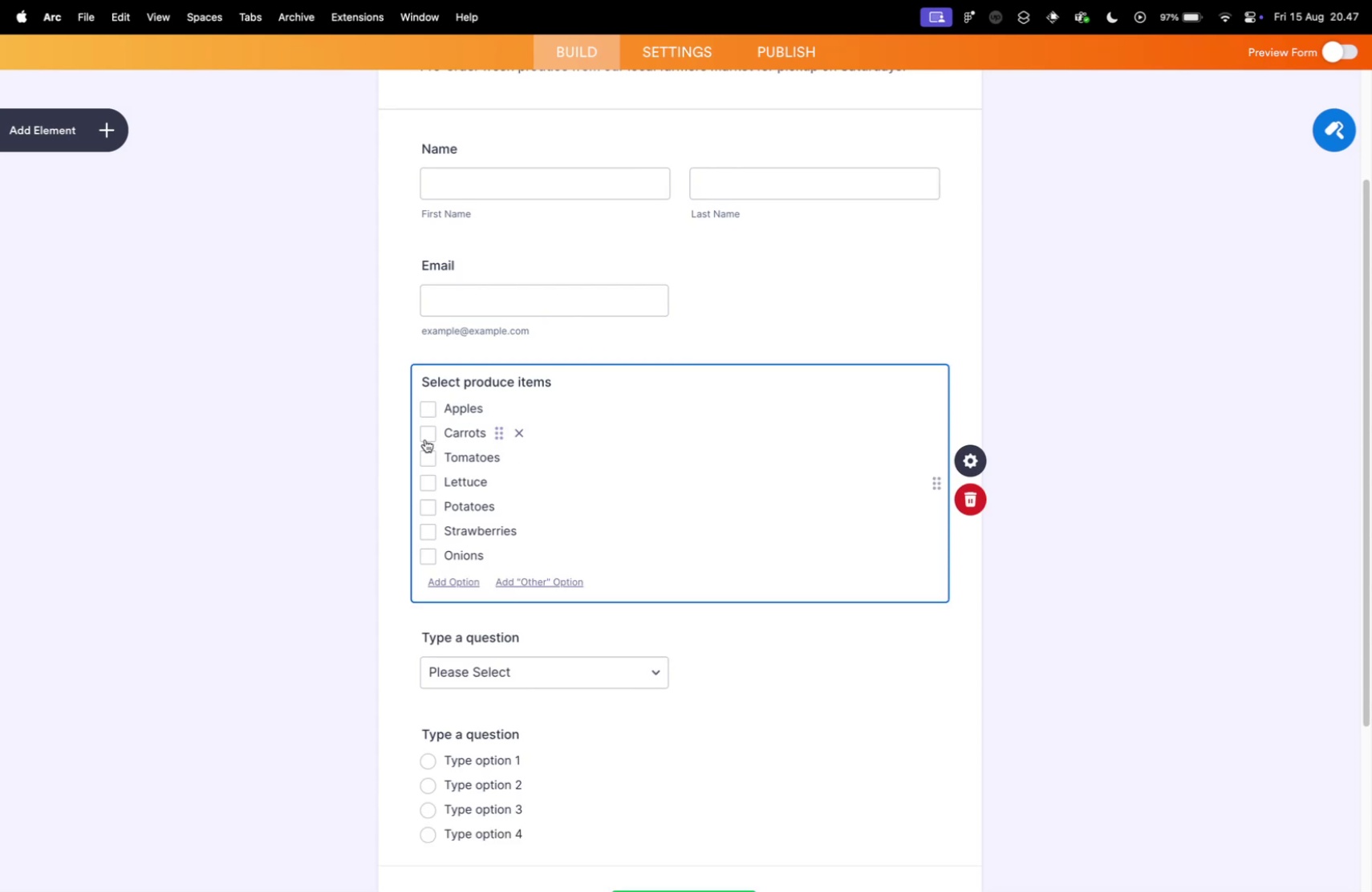 
left_click([425, 439])
 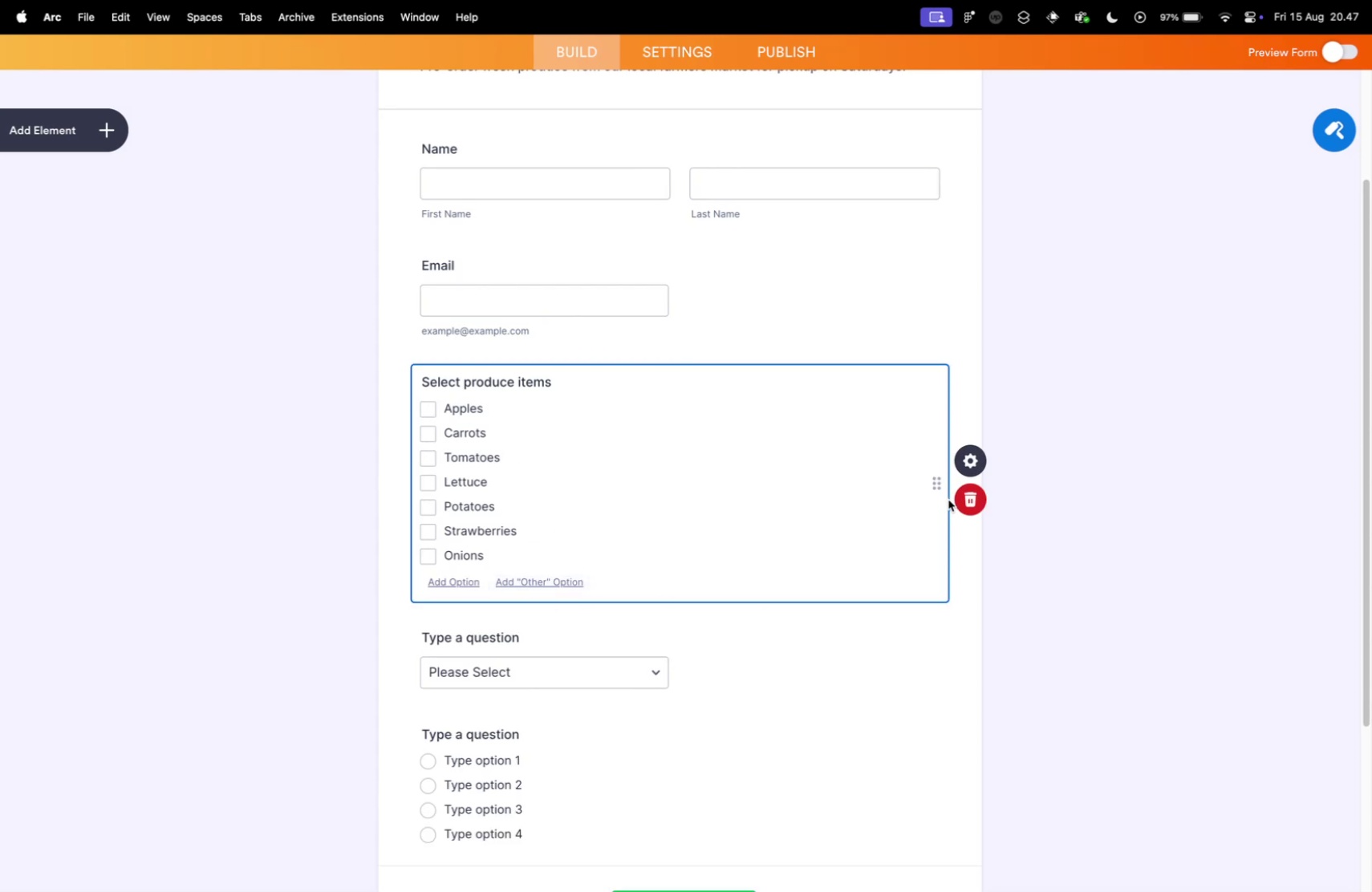 
left_click([964, 460])
 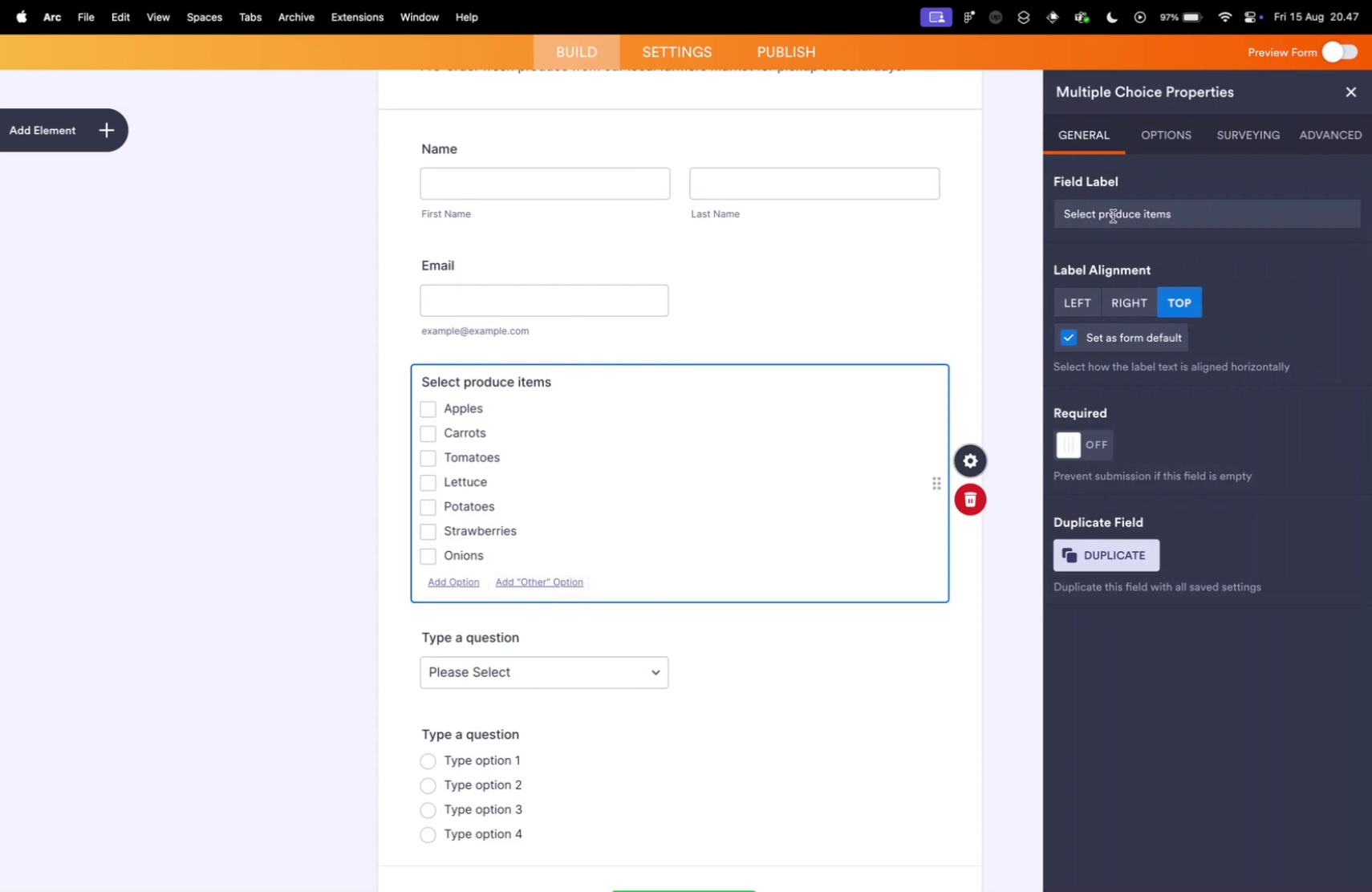 
left_click([1157, 143])
 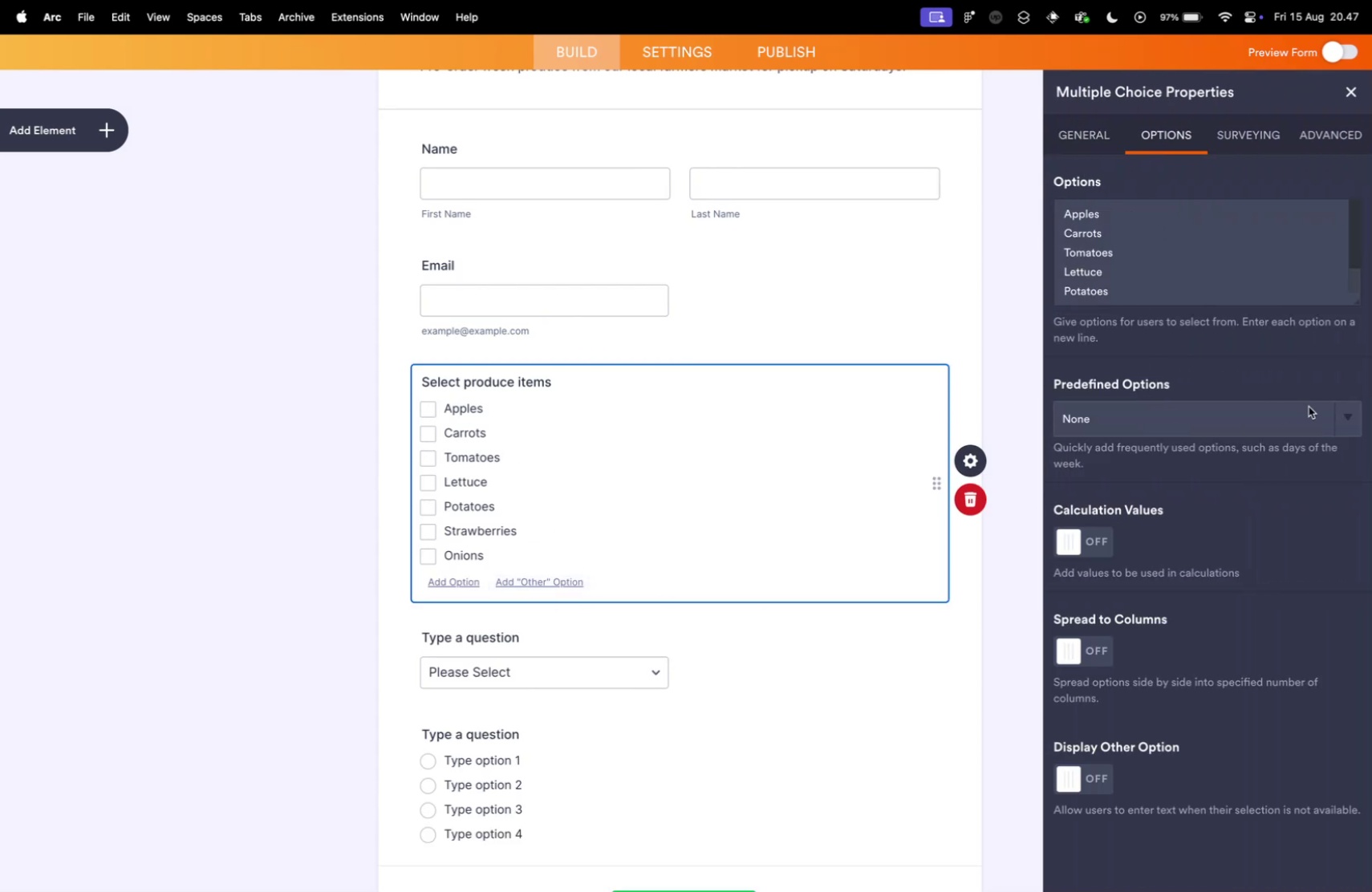 
left_click([1345, 419])
 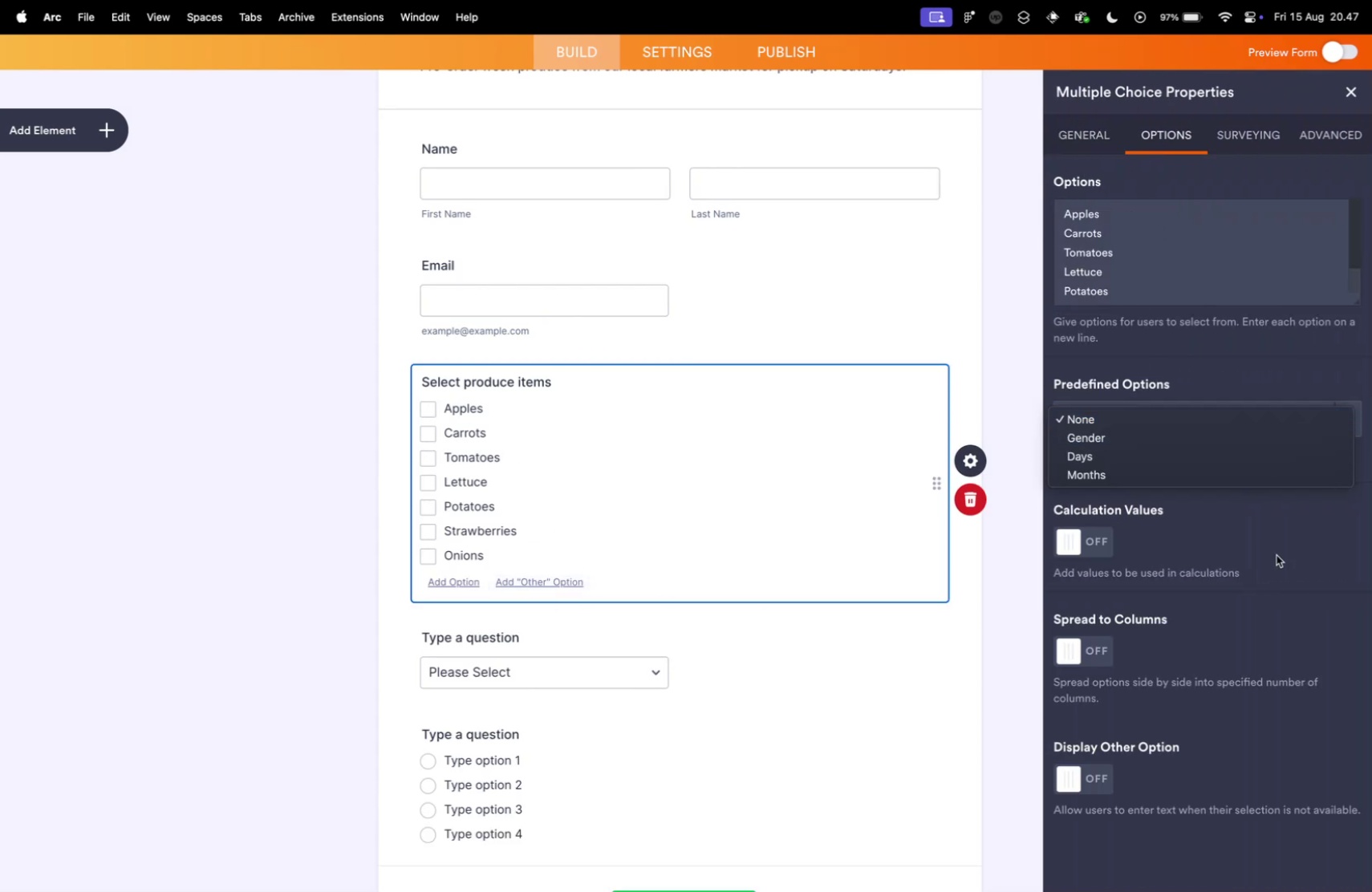 
left_click([1287, 534])
 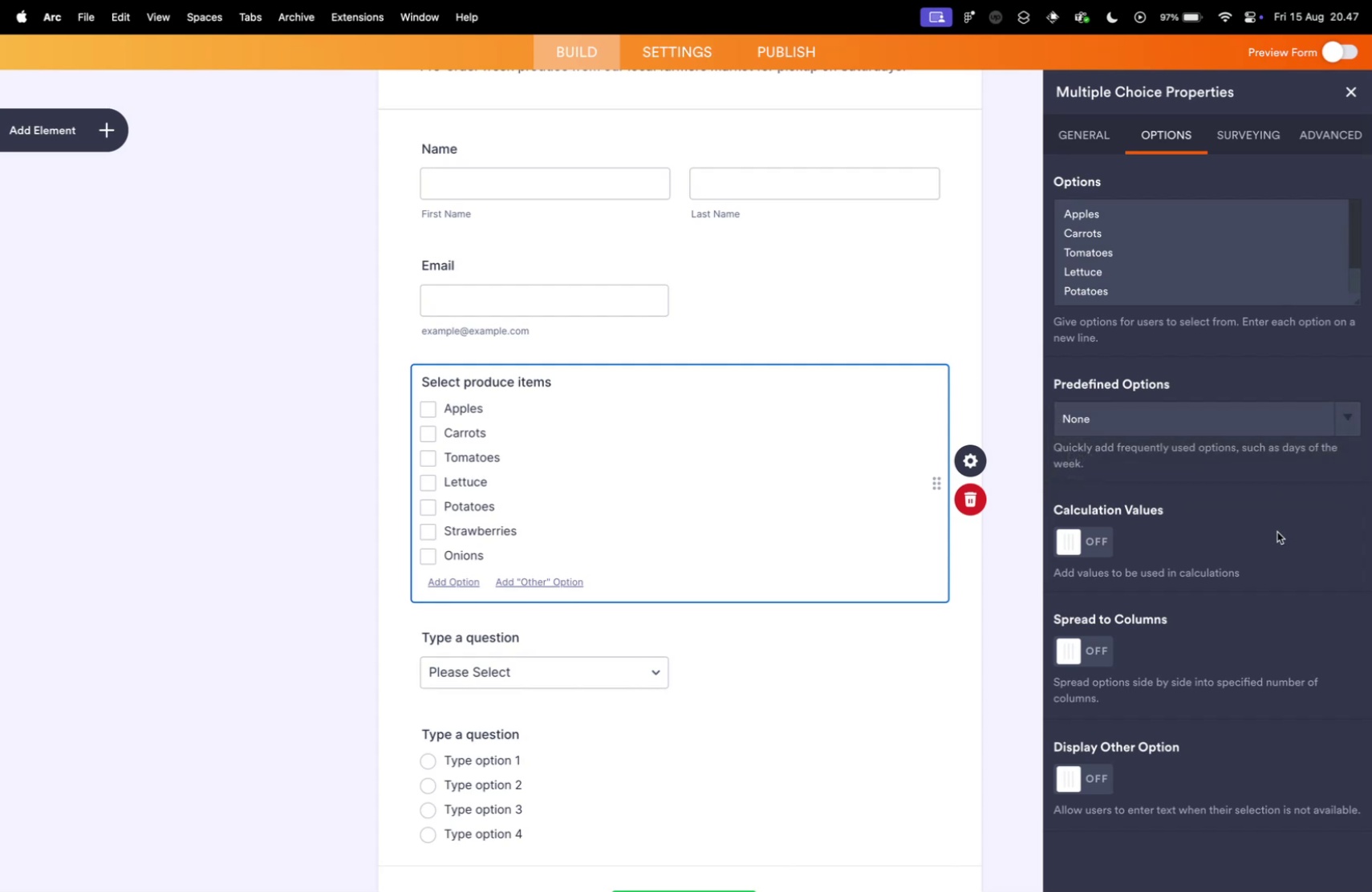 
scroll: coordinate [1277, 531], scroll_direction: down, amount: 5.0
 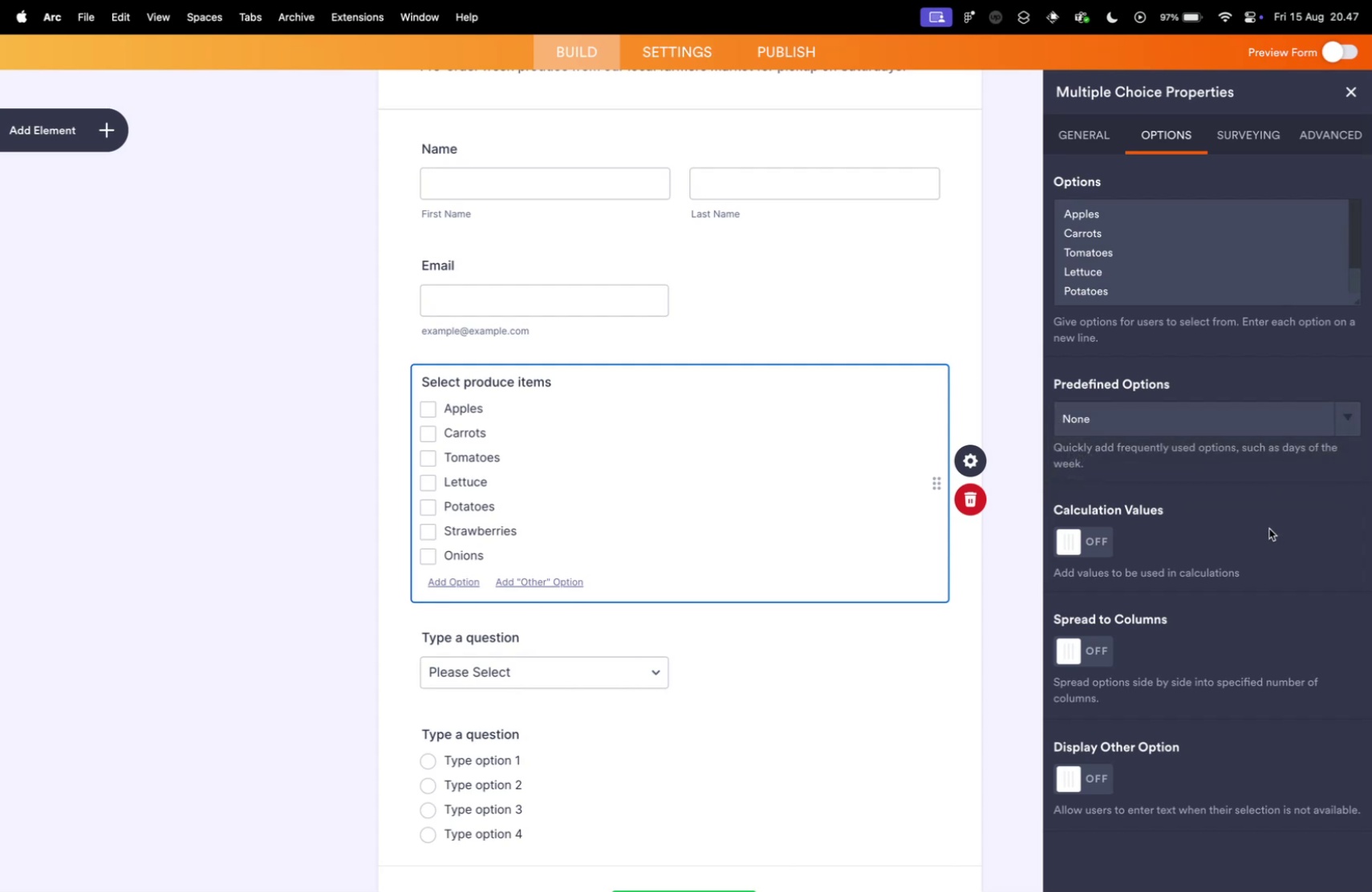 
wait(5.3)
 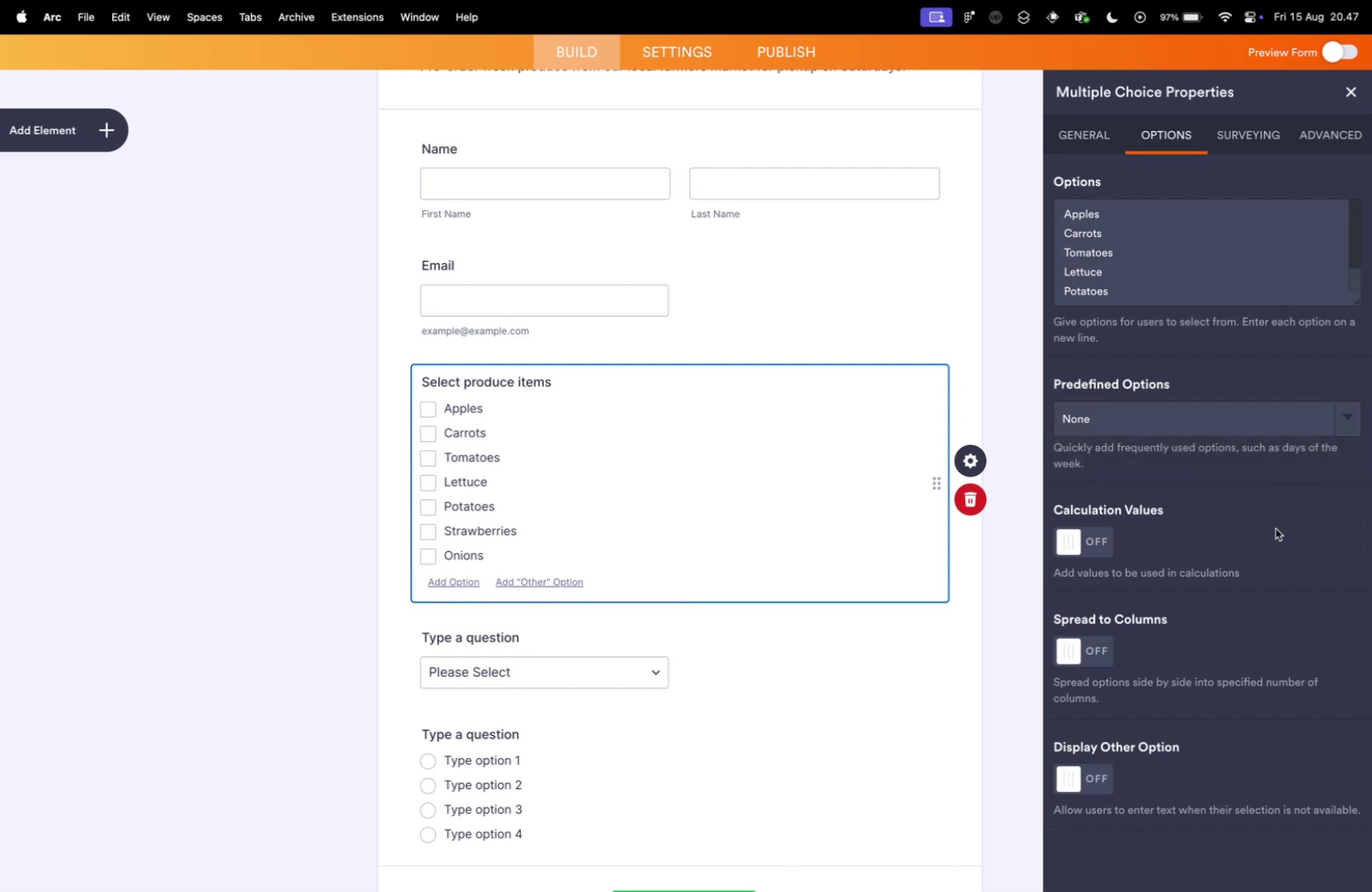 
left_click([1249, 144])
 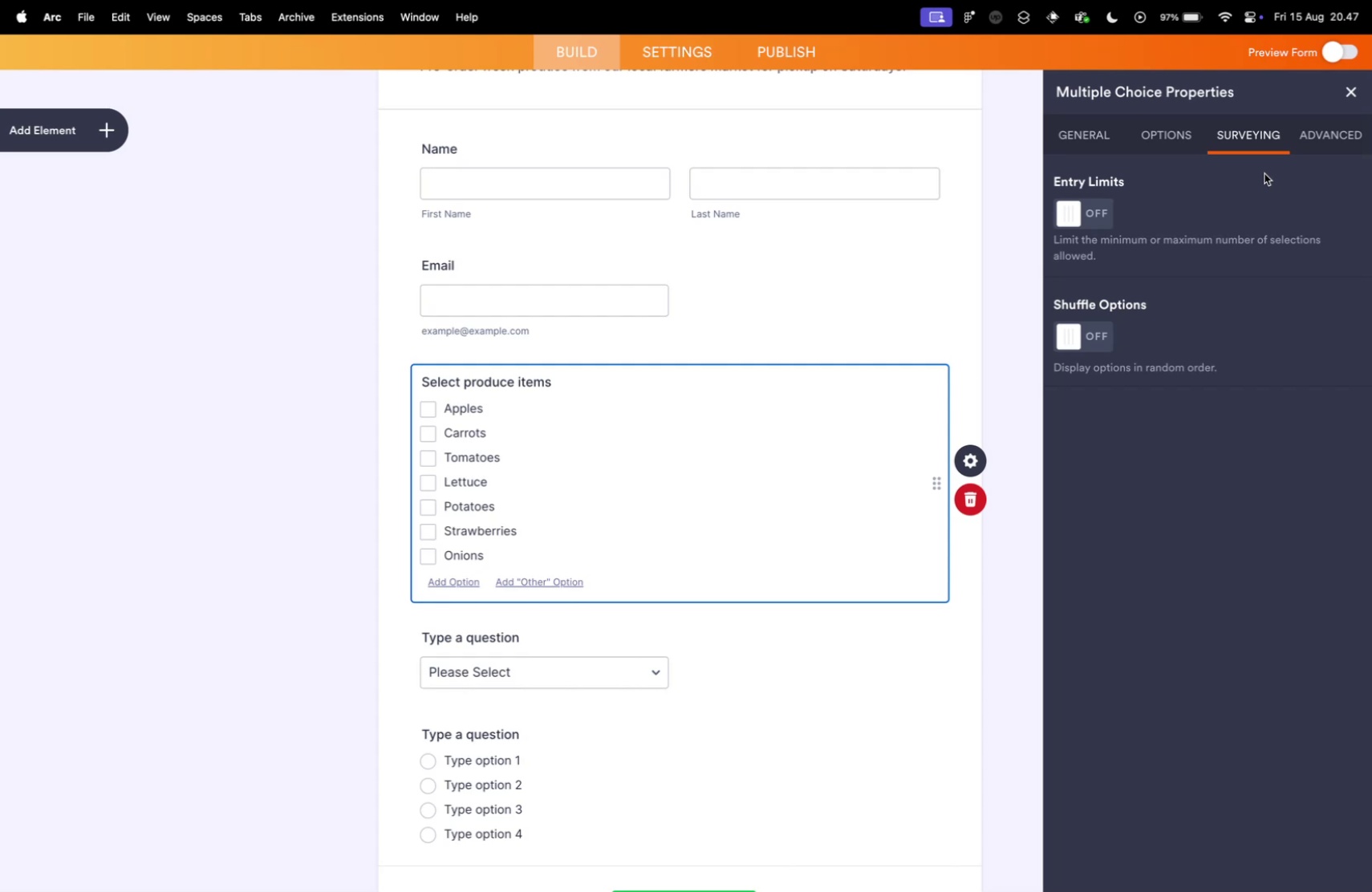 
wait(11.52)
 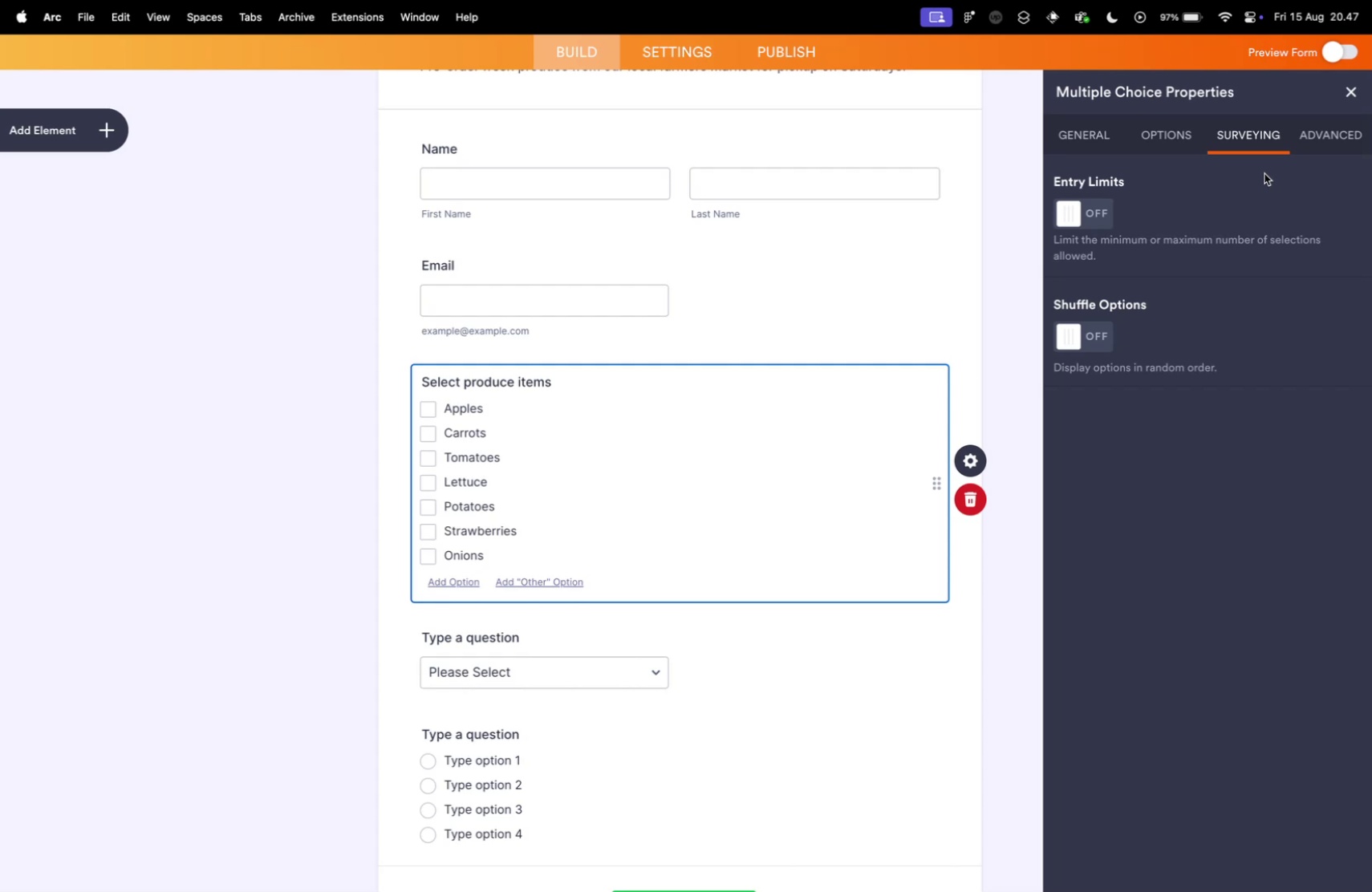 
left_click([1218, 212])
 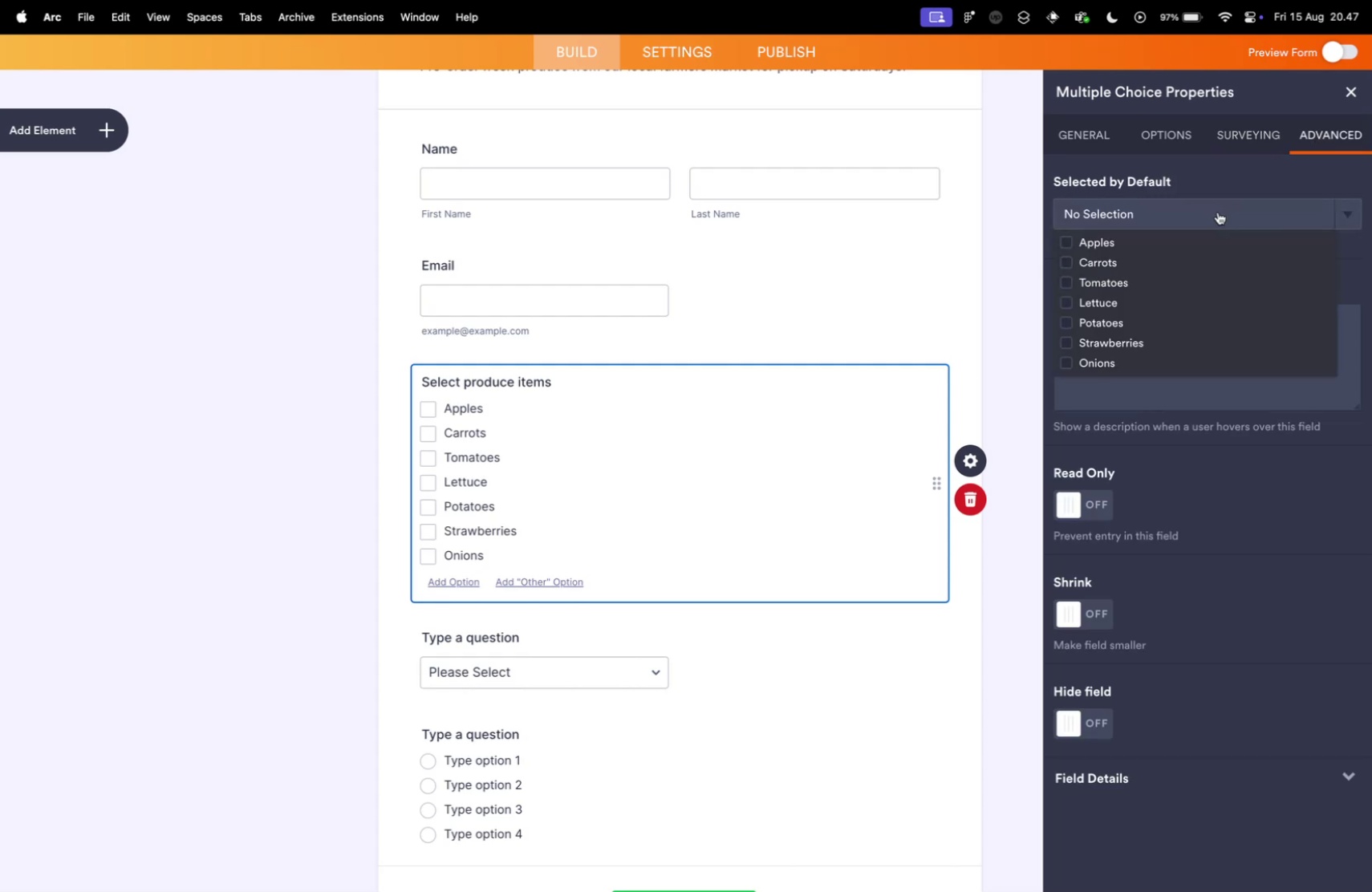 
left_click([1218, 212])
 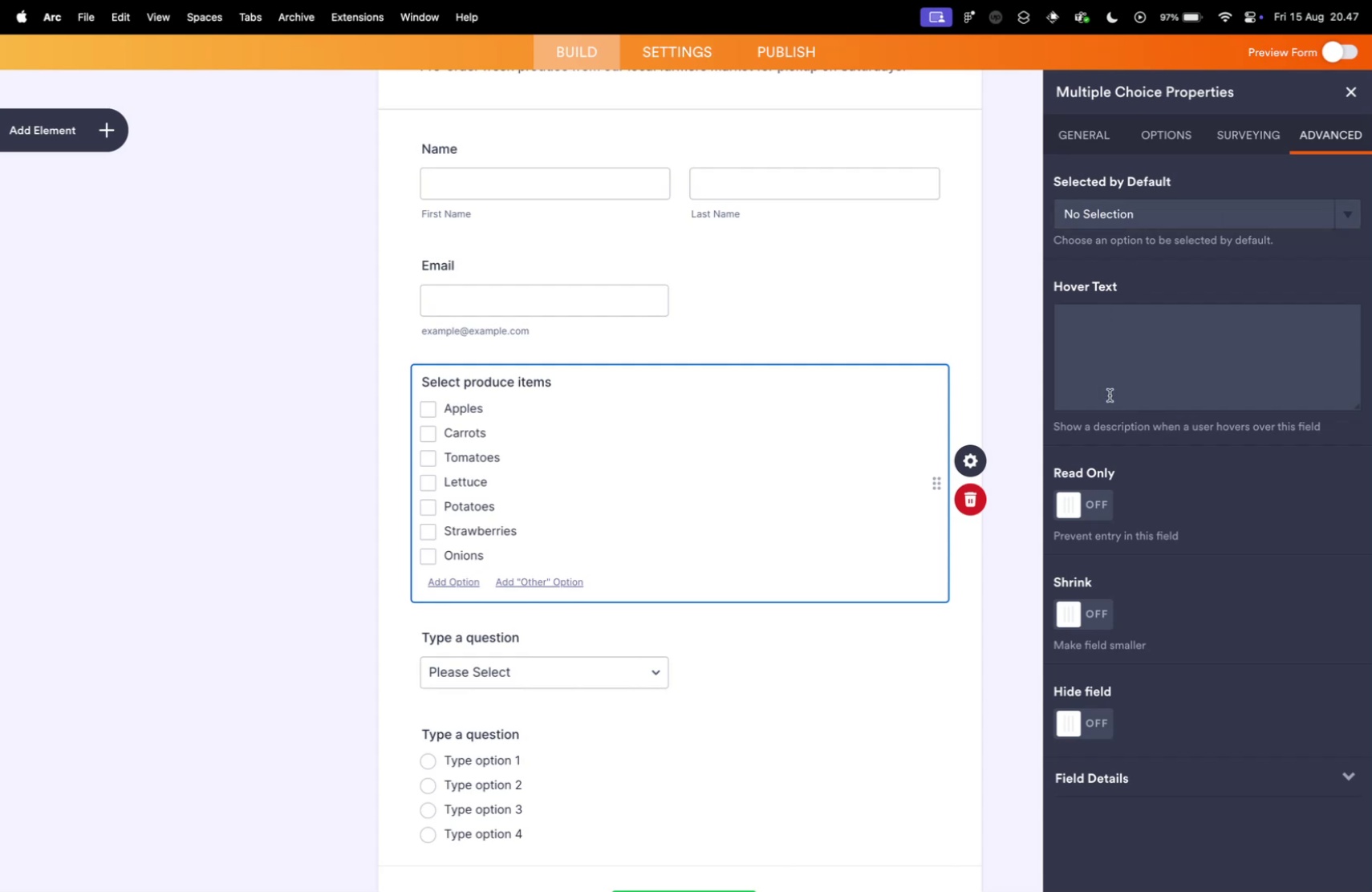 
scroll: coordinate [1147, 497], scroll_direction: down, amount: 9.0
 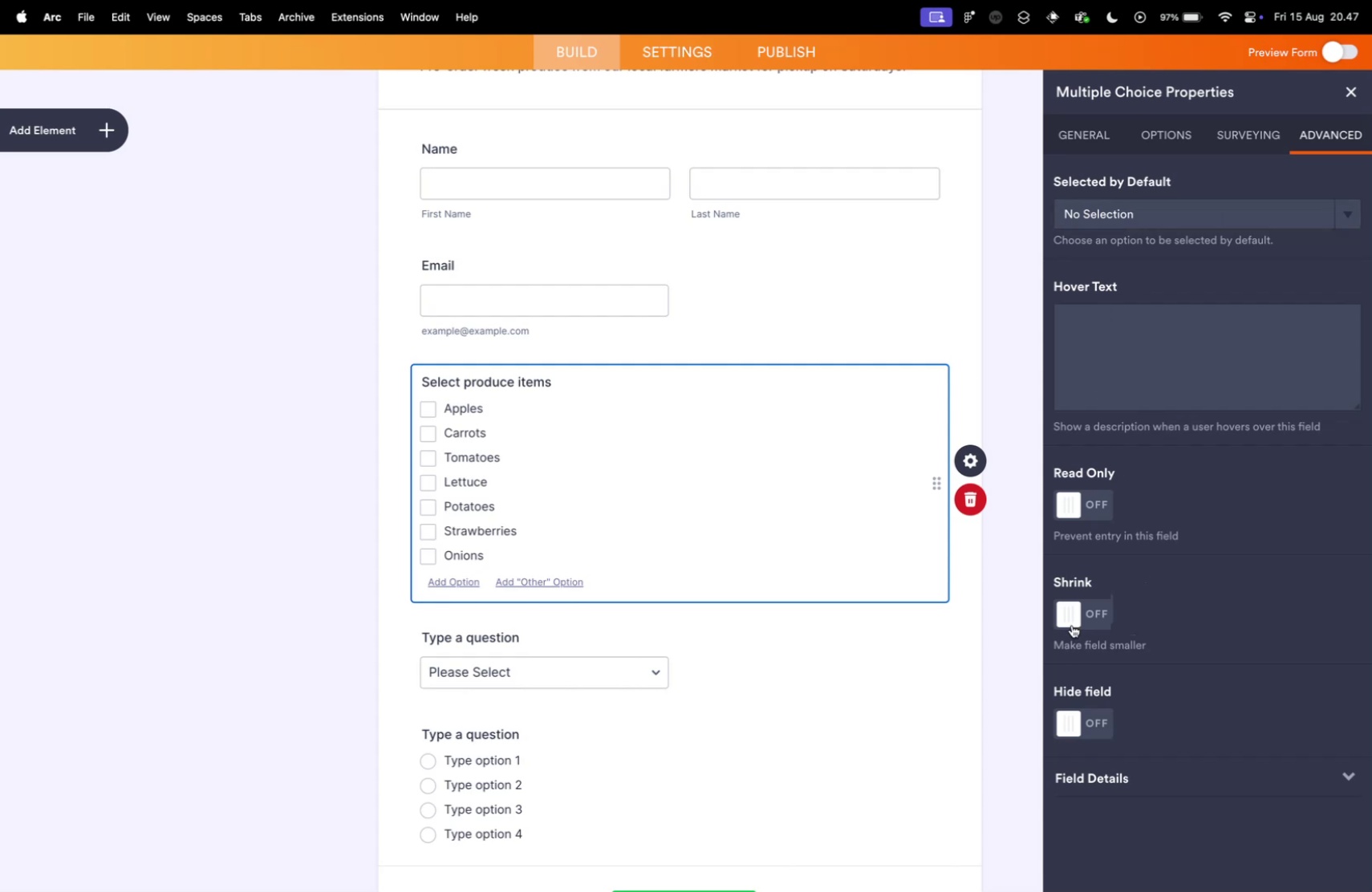 
left_click([1072, 624])
 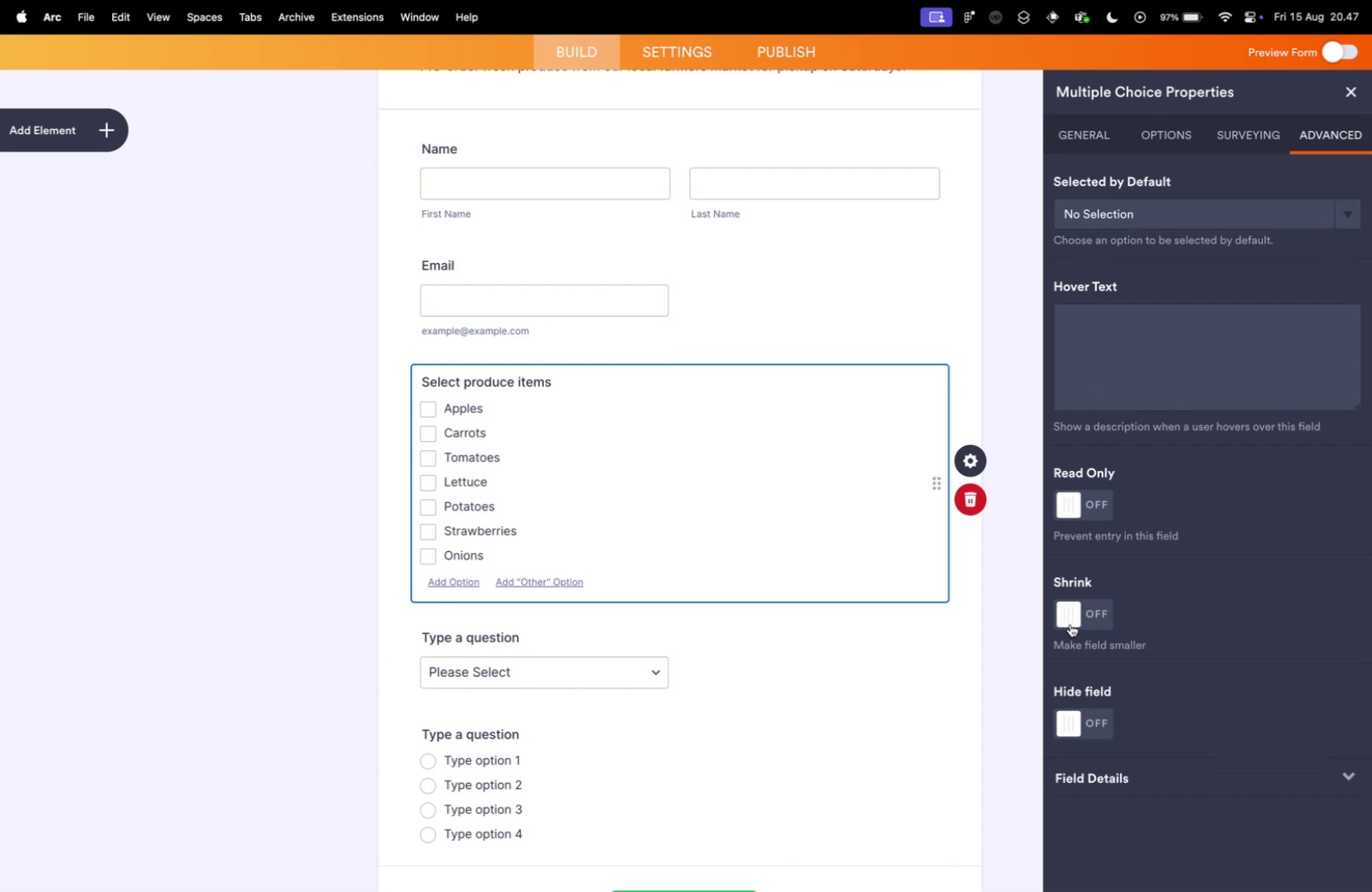 
double_click([1070, 623])
 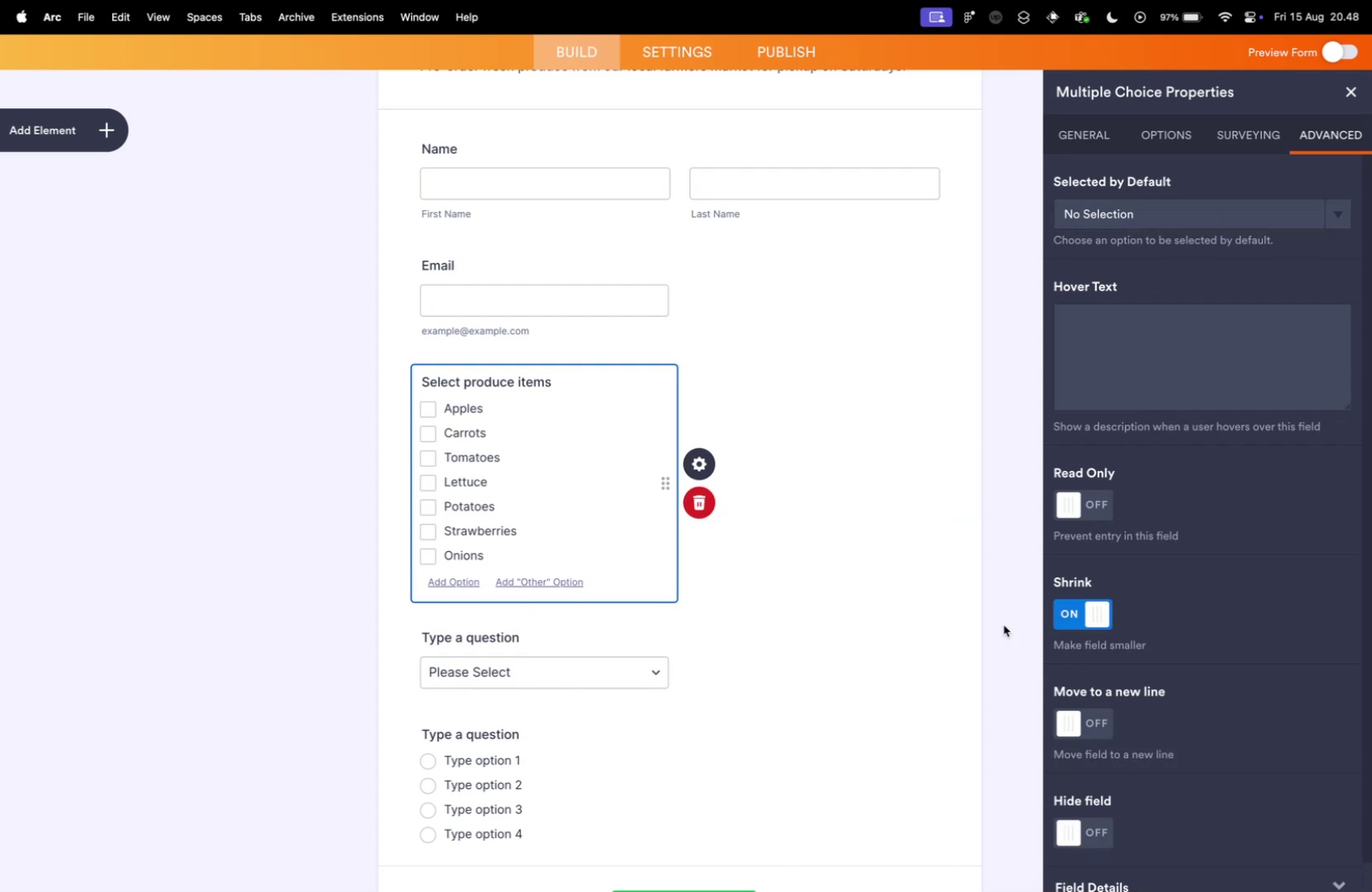 
scroll: coordinate [1171, 736], scroll_direction: down, amount: 10.0
 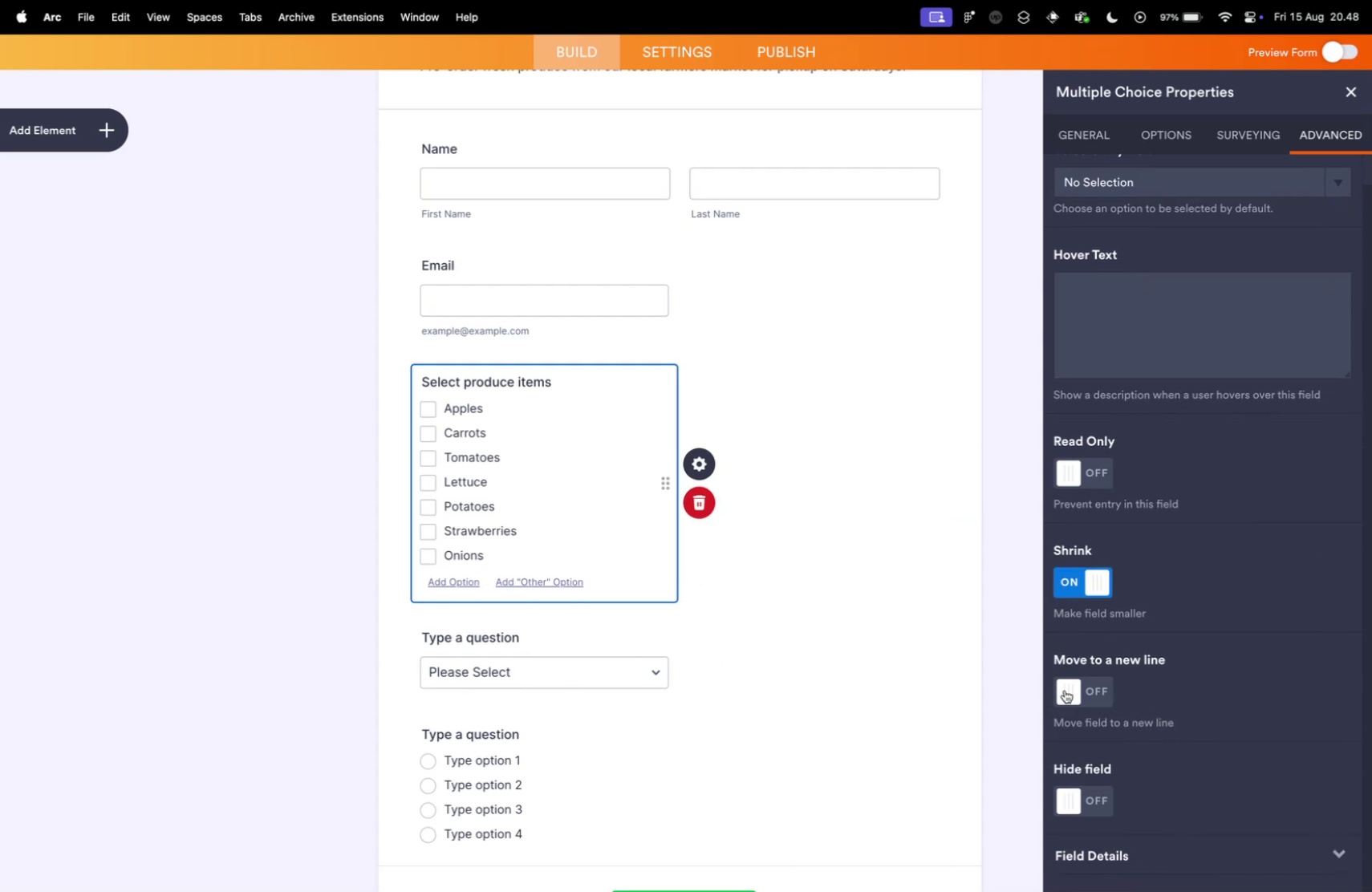 
left_click([1068, 690])
 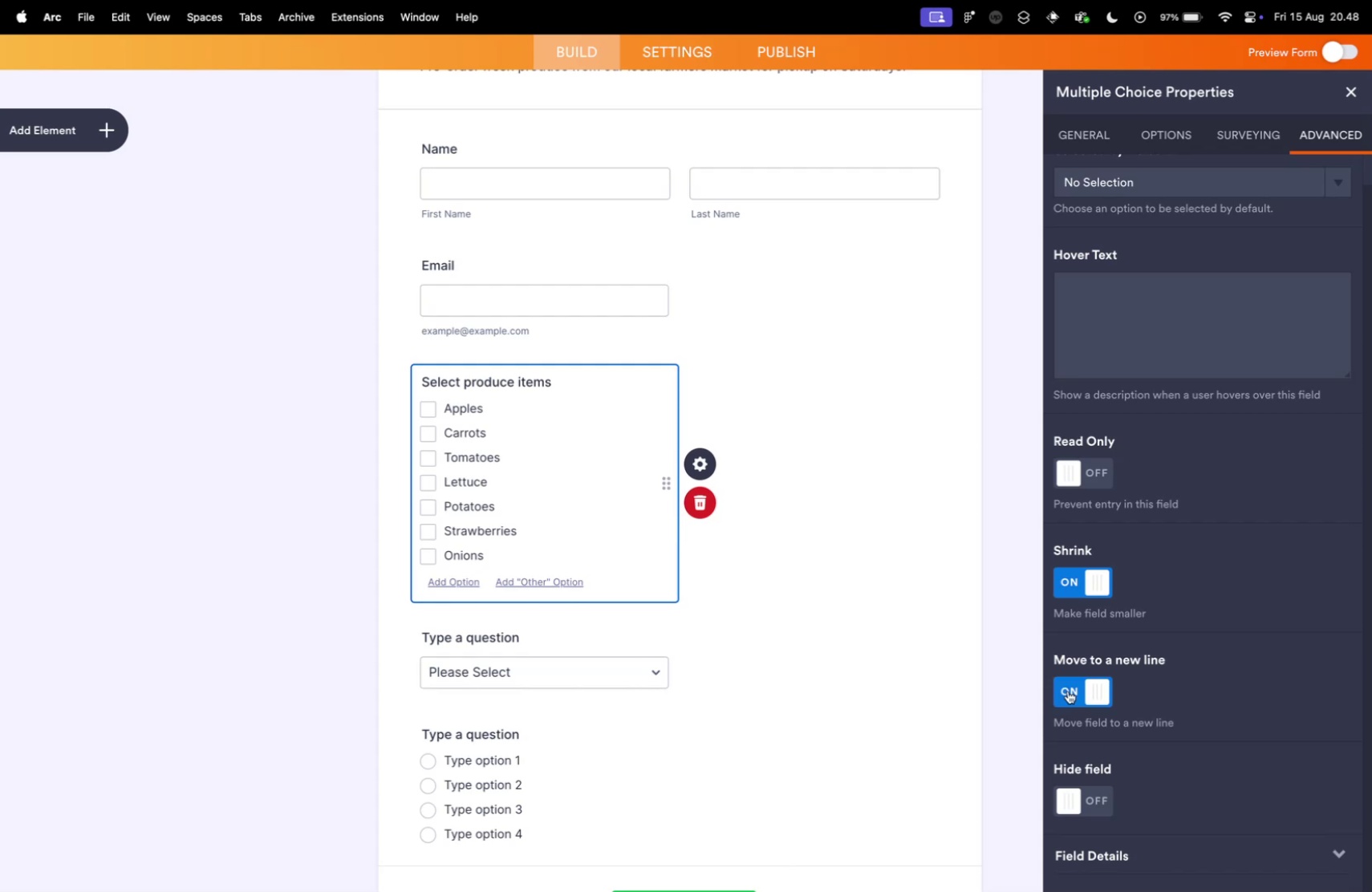 
left_click([1068, 690])
 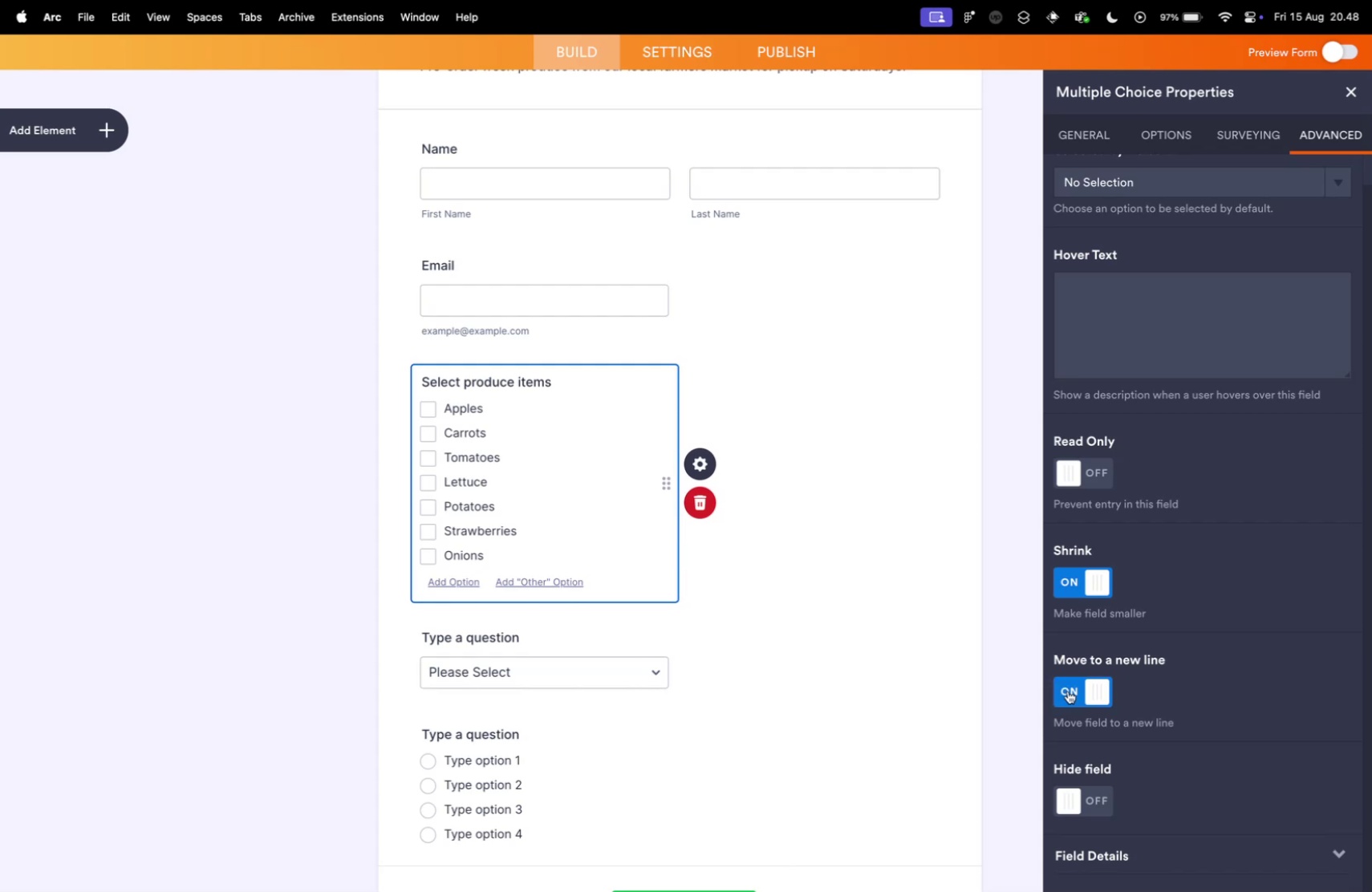 
double_click([1068, 690])
 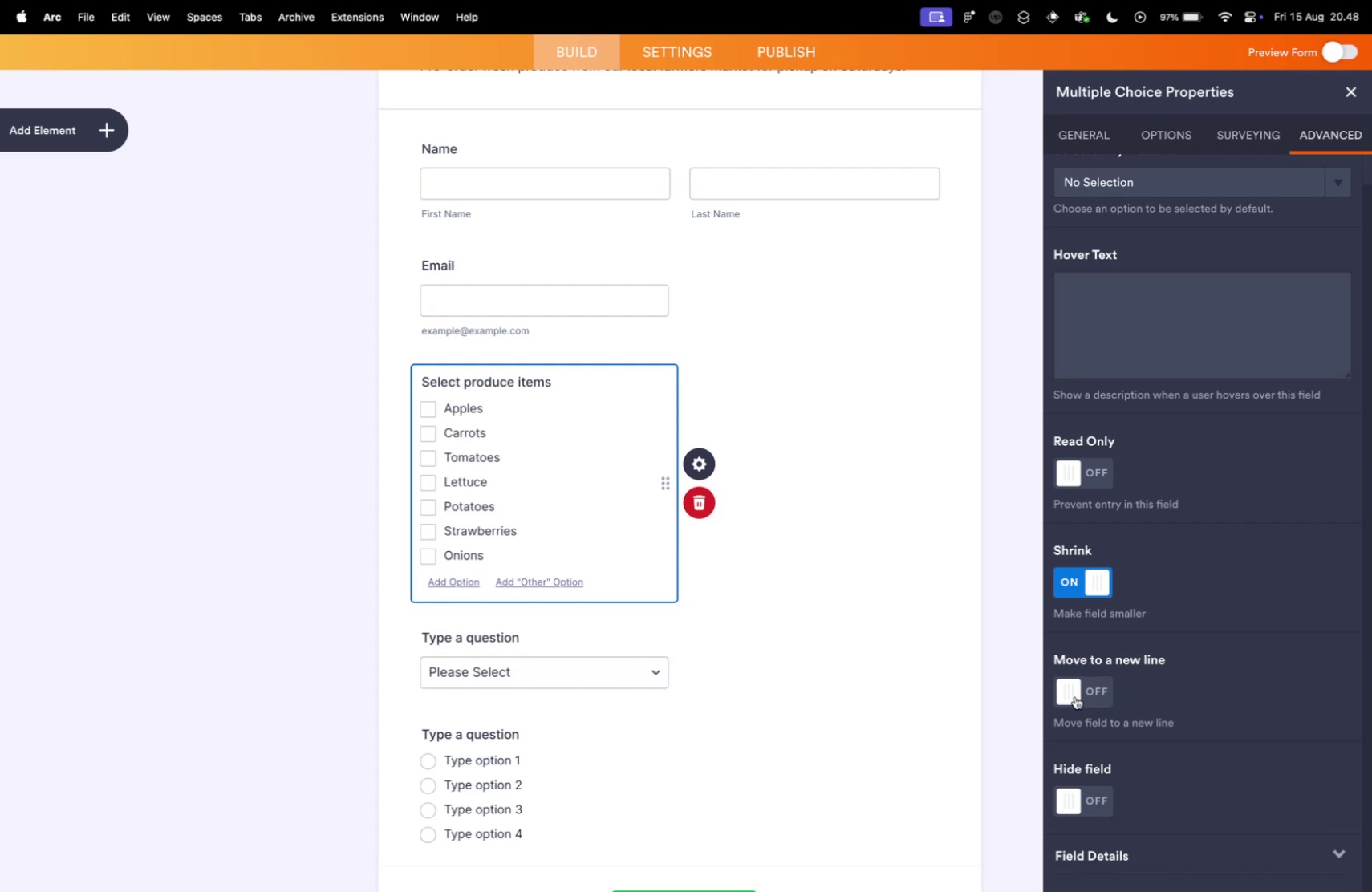 
scroll: coordinate [1091, 708], scroll_direction: down, amount: 10.0
 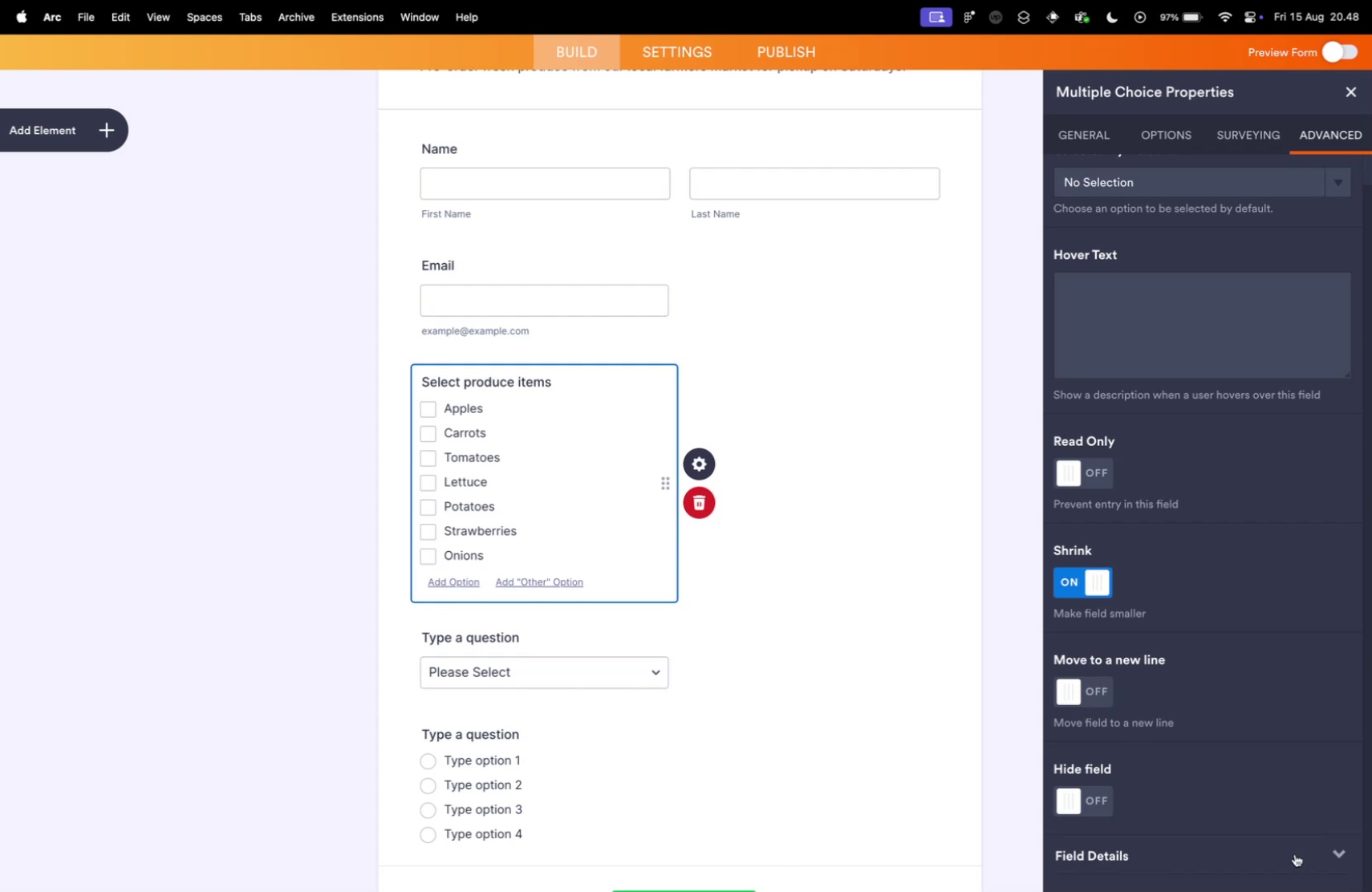 
left_click([1305, 855])
 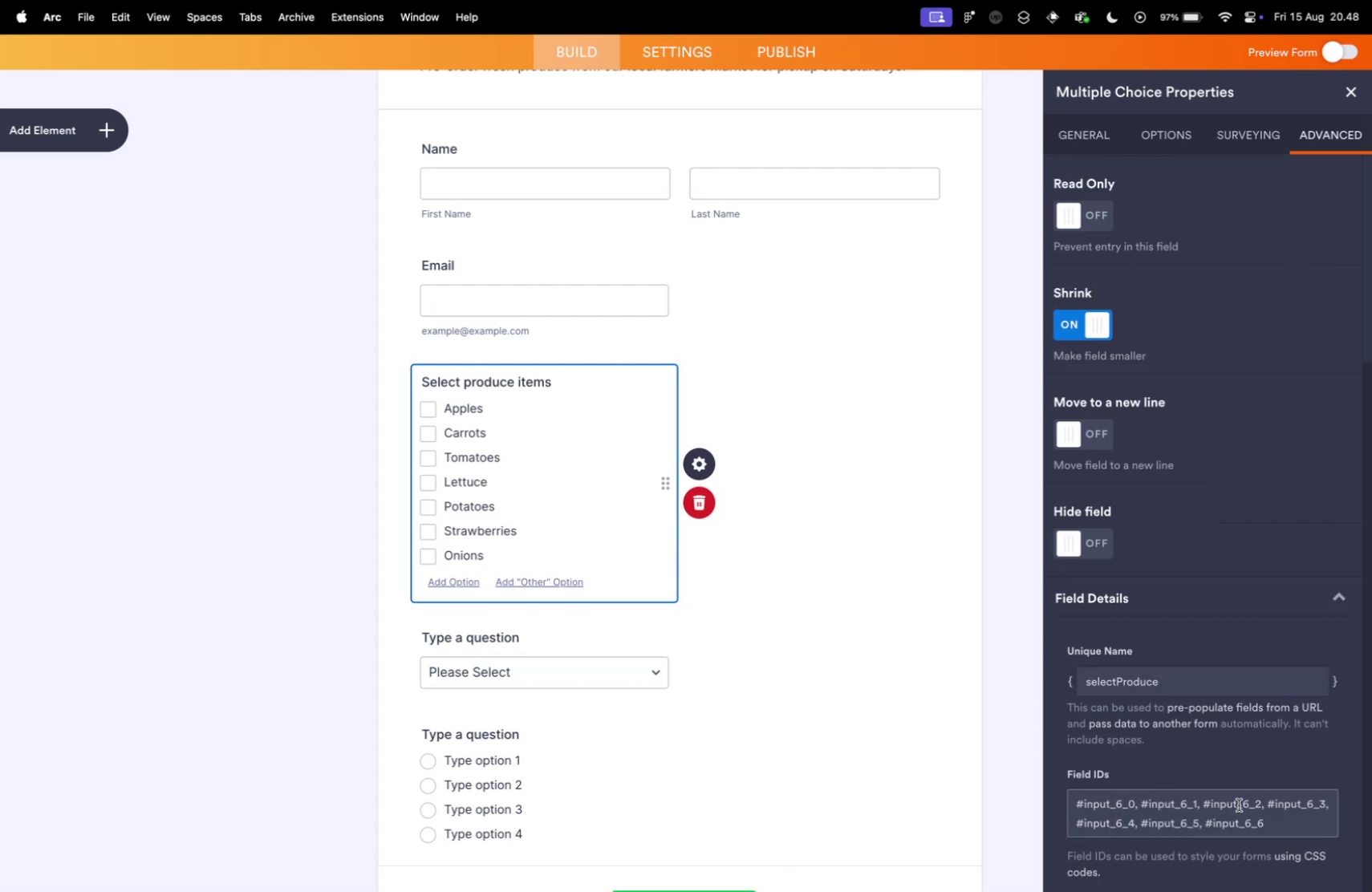 
scroll: coordinate [1210, 782], scroll_direction: down, amount: 5.0
 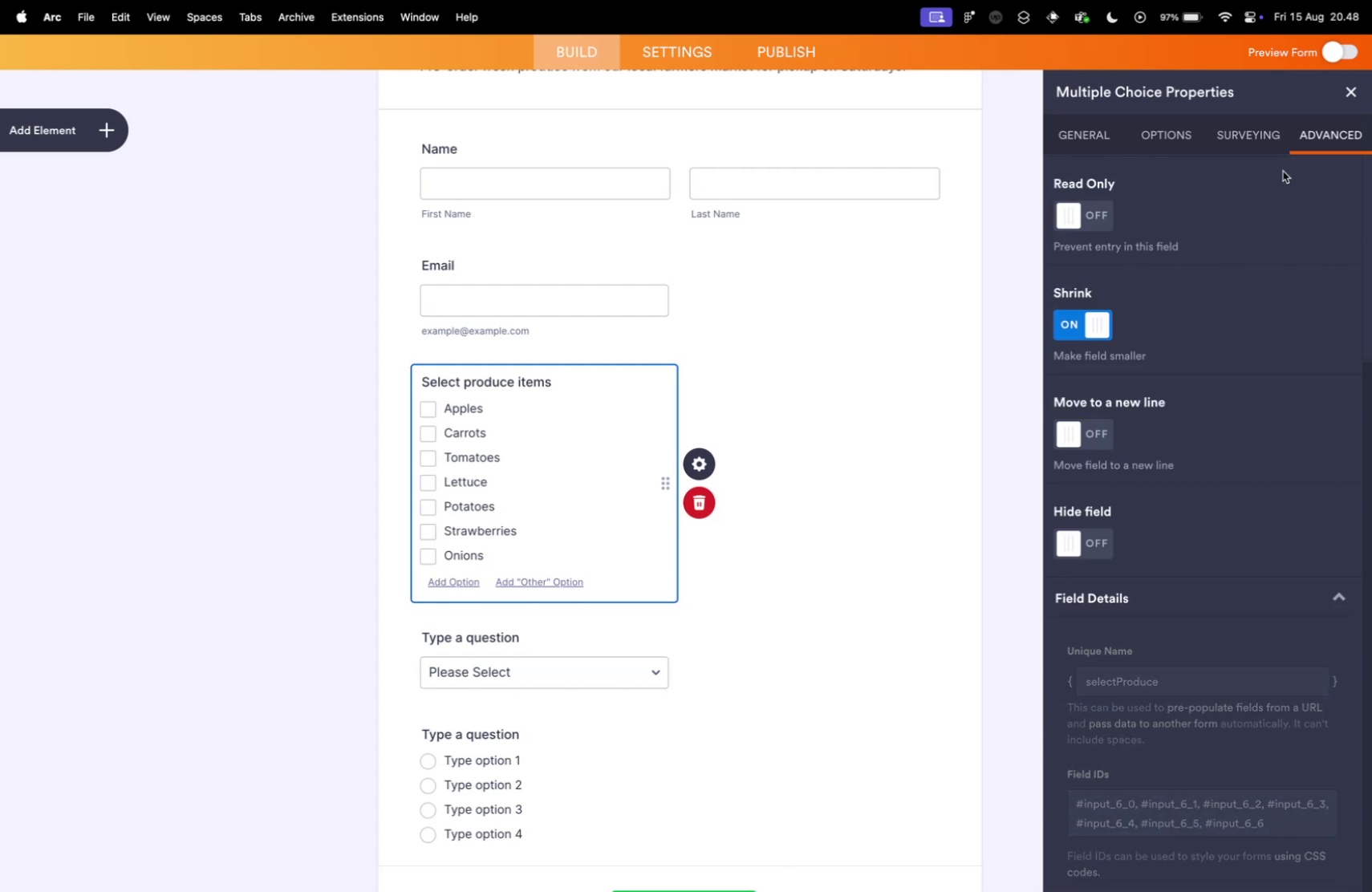 
left_click([1343, 92])
 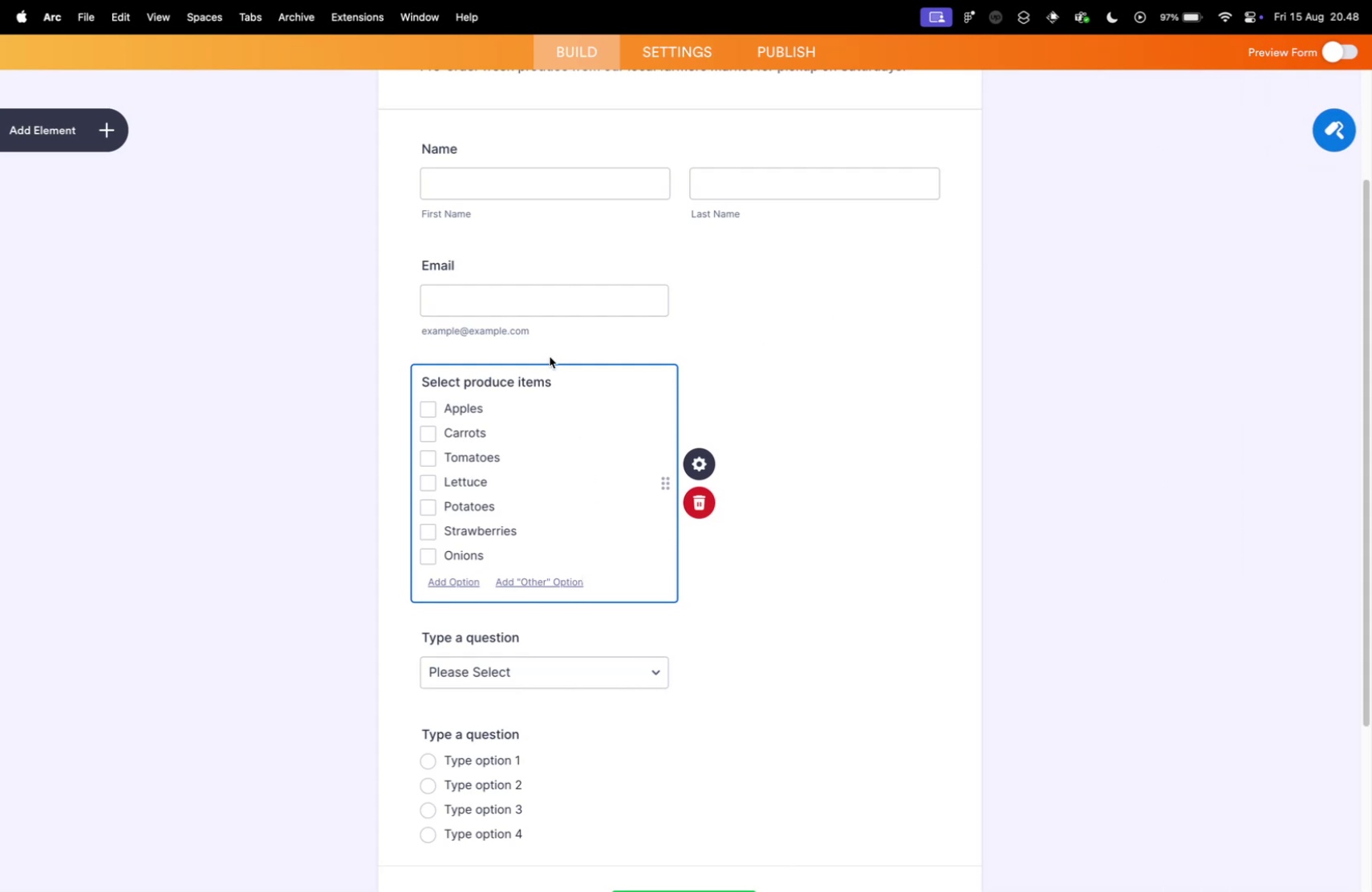 
left_click([490, 286])
 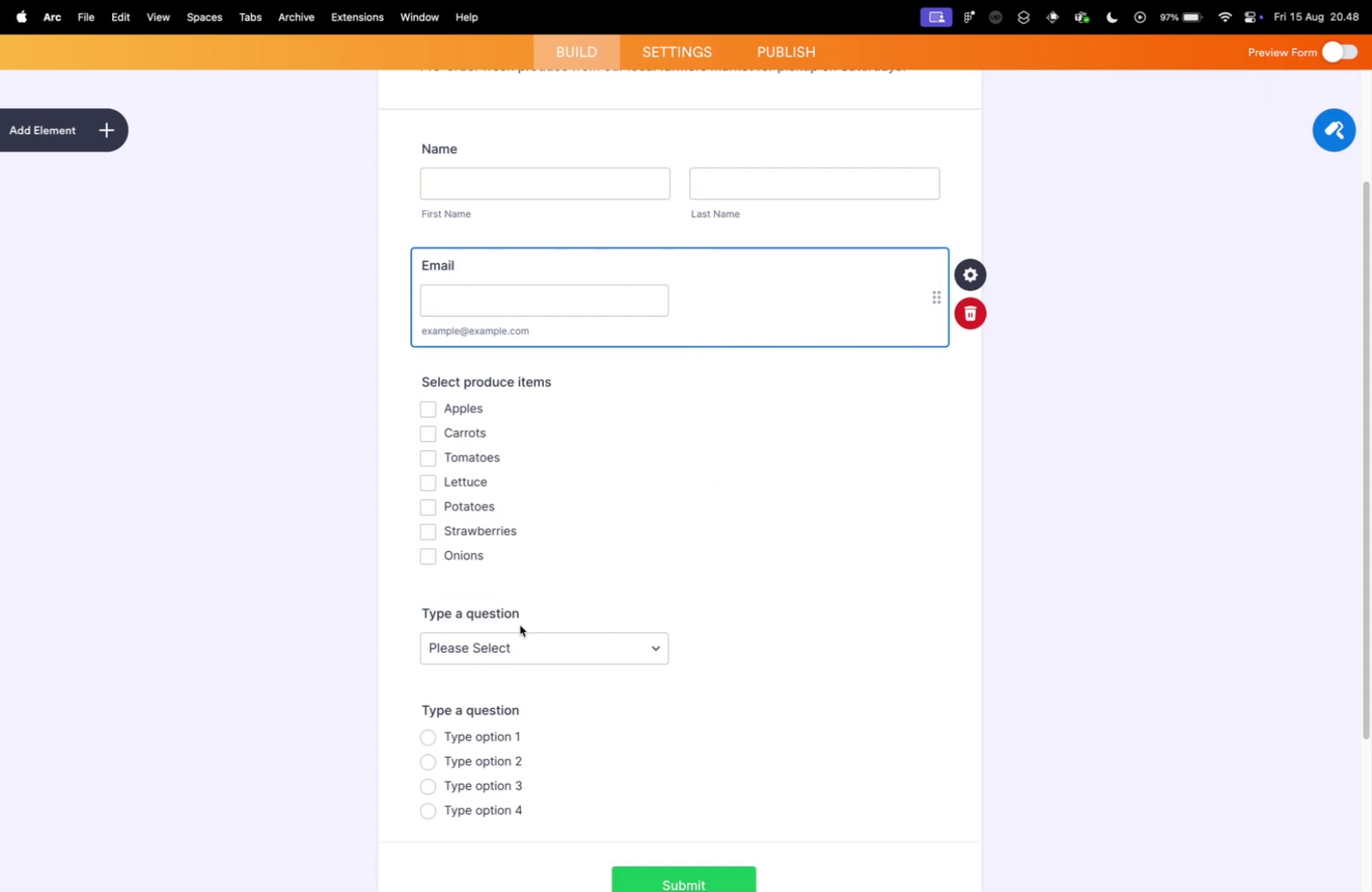 
left_click([520, 624])
 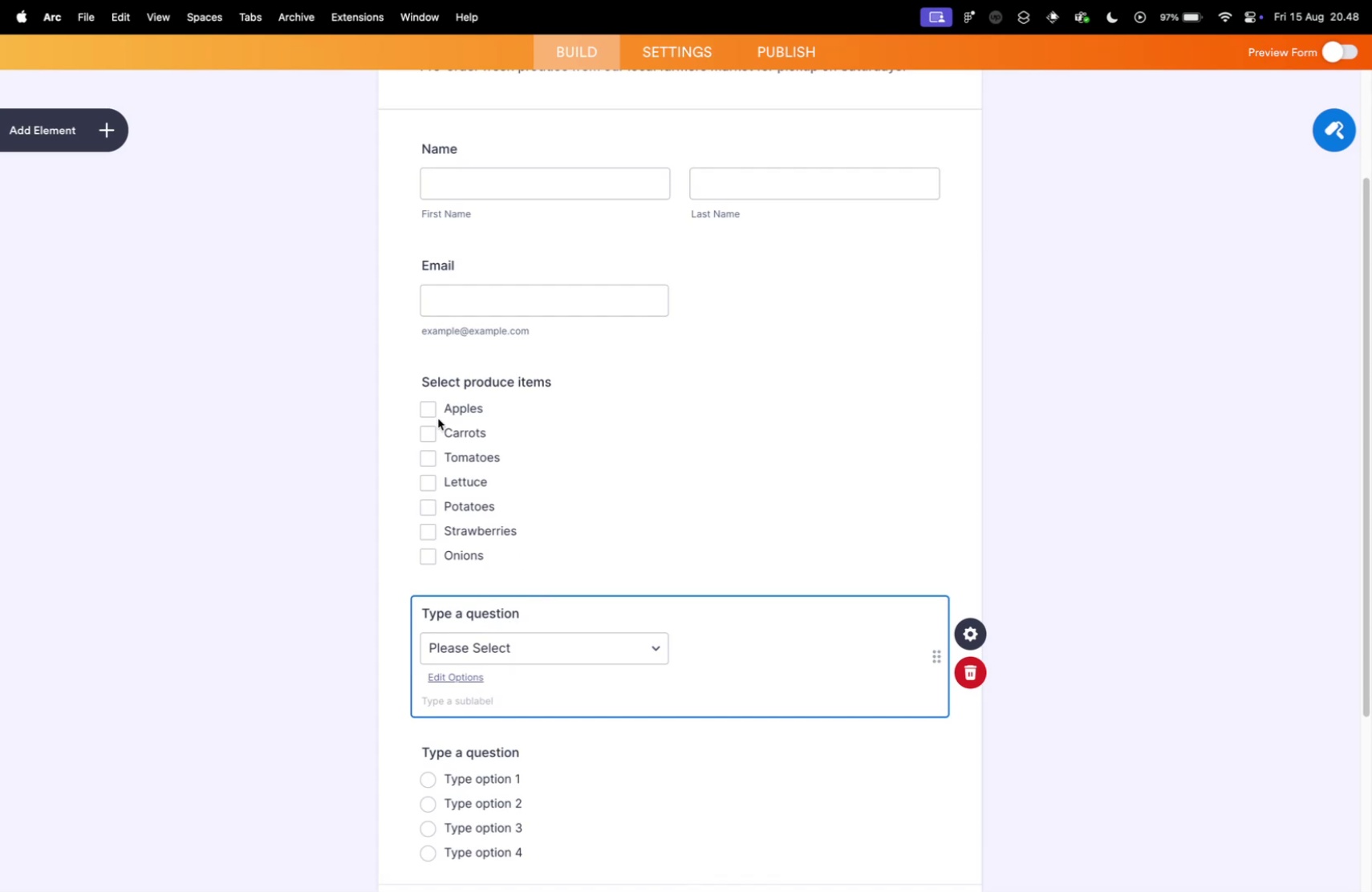 
left_click([431, 405])
 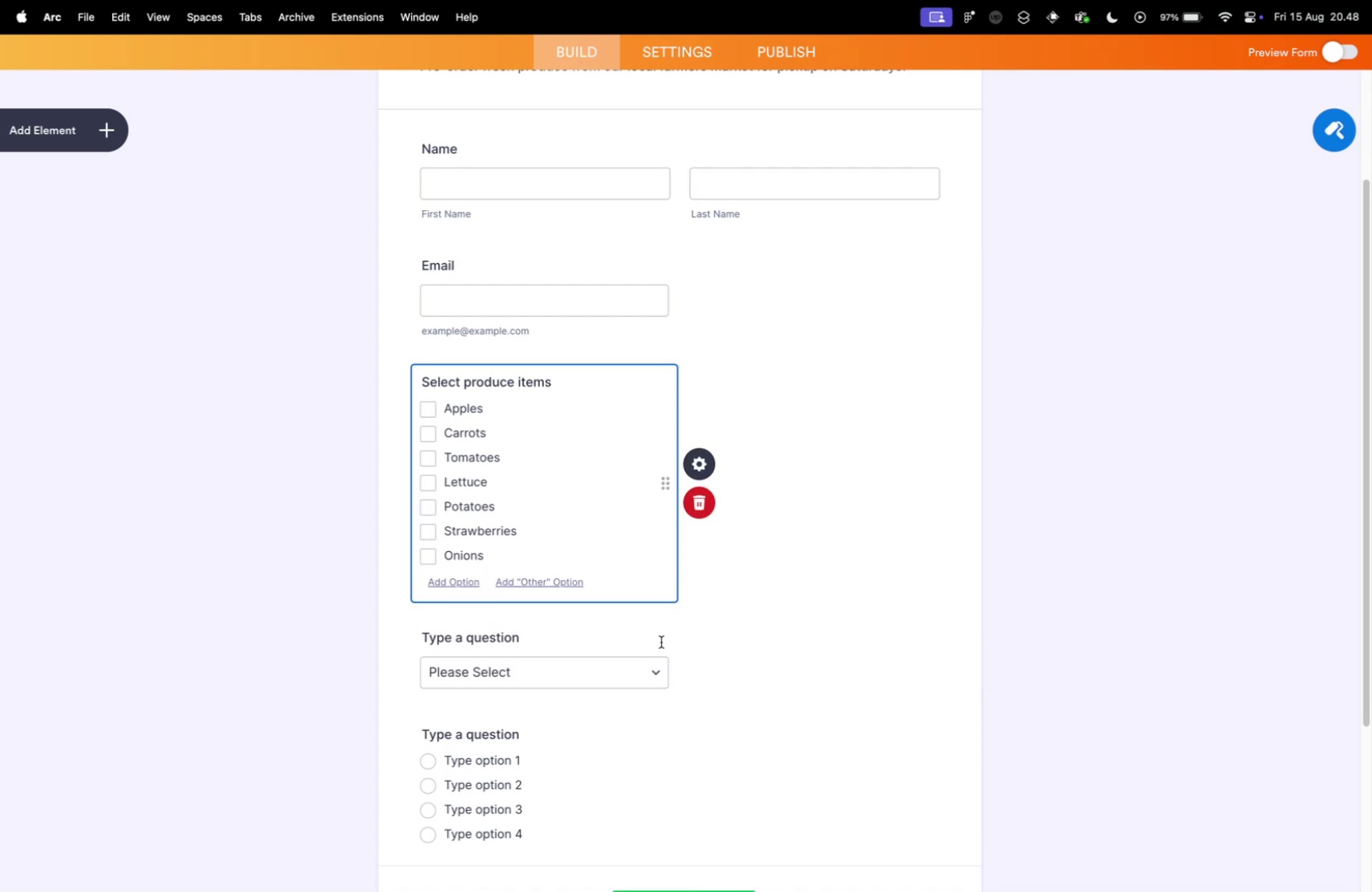 
key(Control+ControlLeft)
 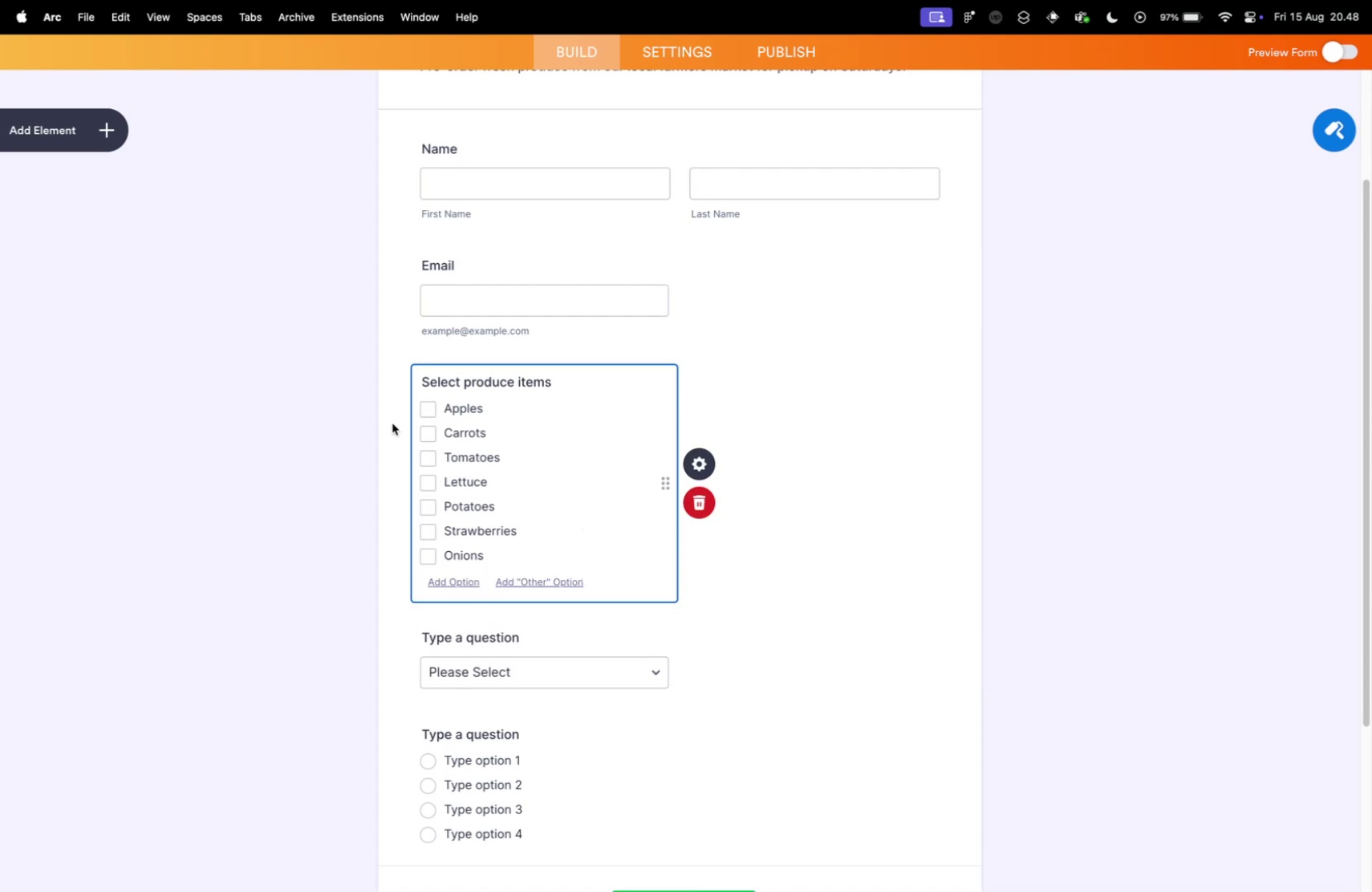 
key(Control+Tab)
 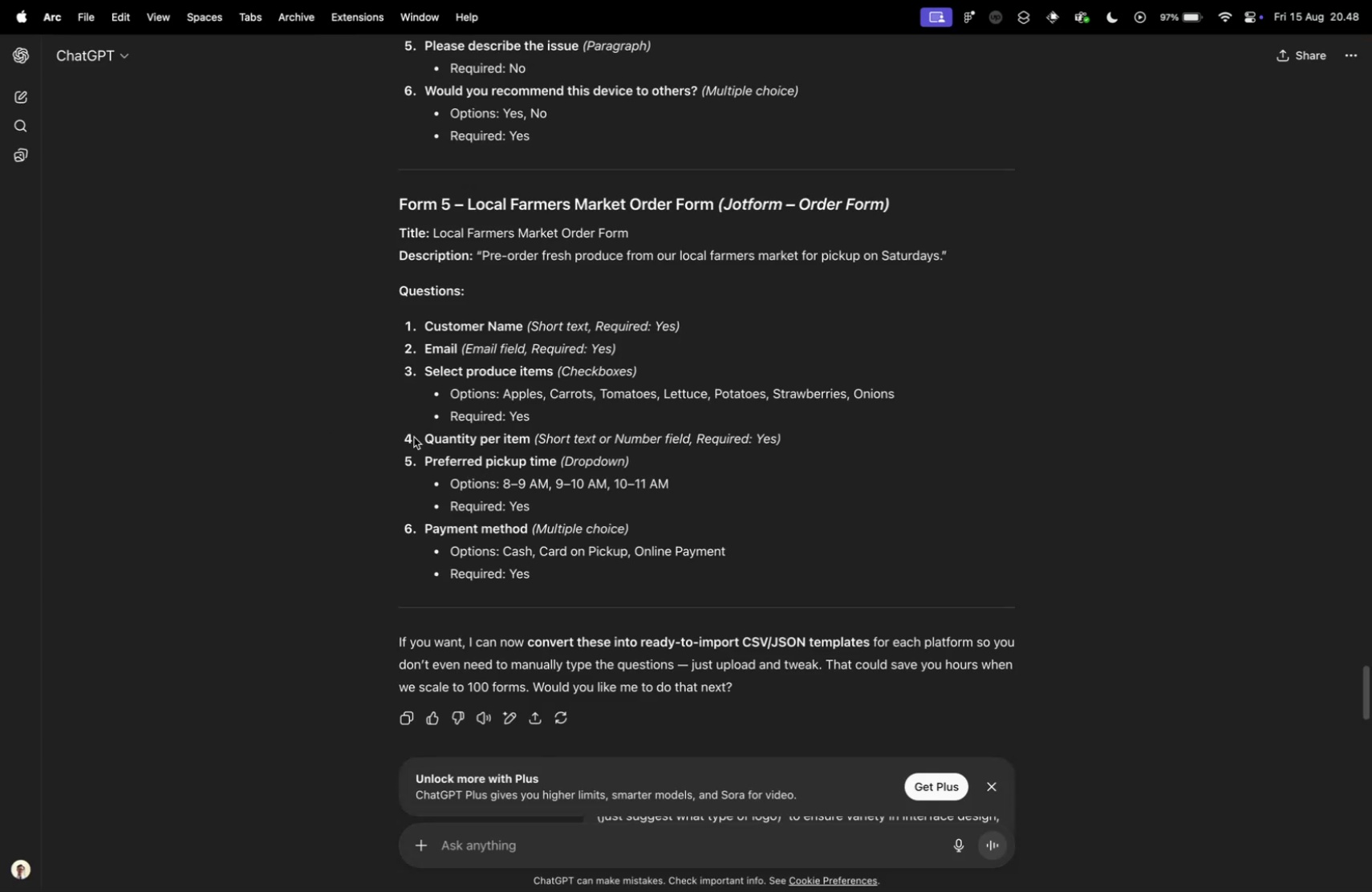 
key(Control+ControlLeft)
 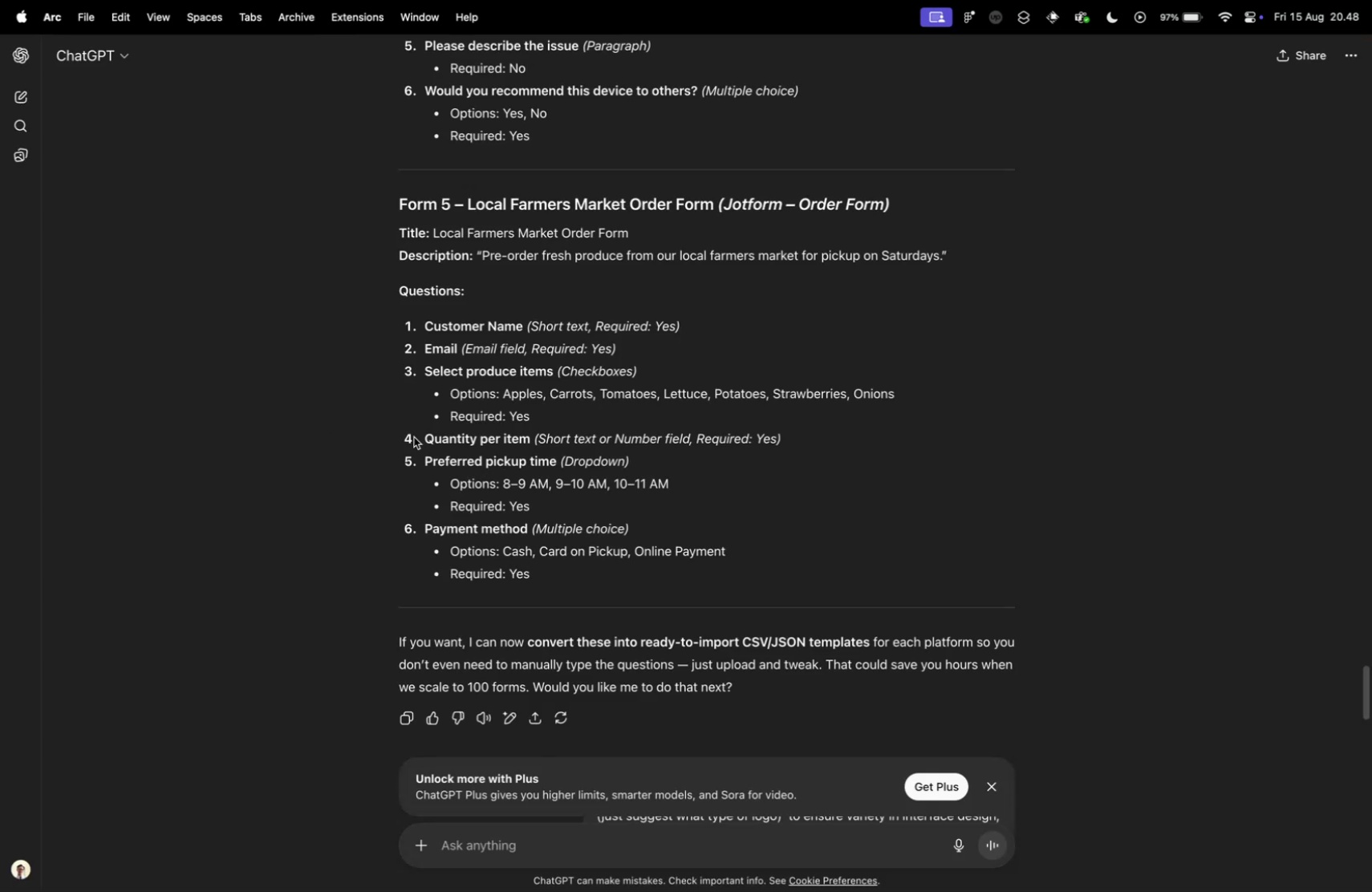 
key(Control+Tab)
 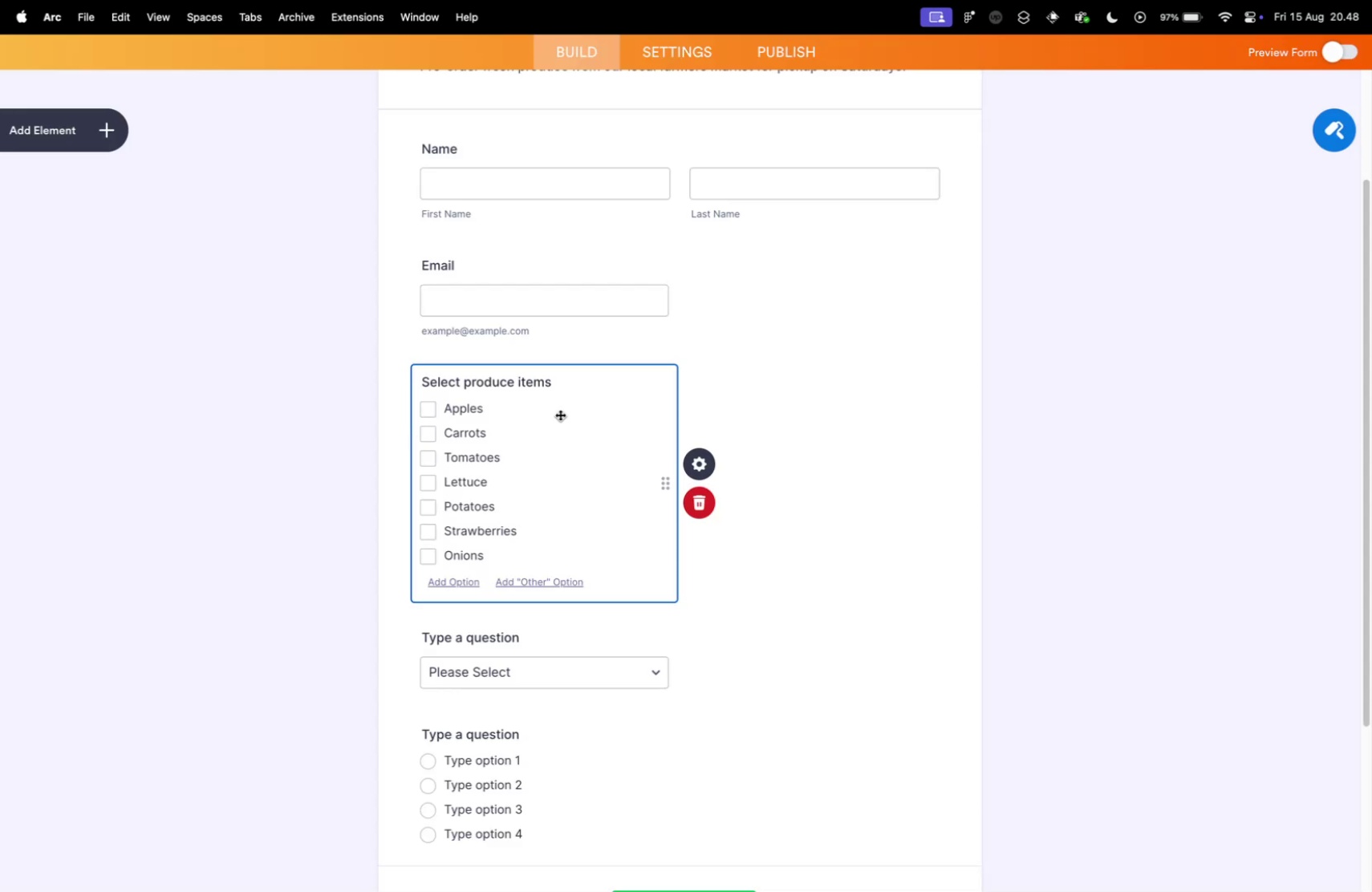 
scroll: coordinate [578, 462], scroll_direction: up, amount: 15.0
 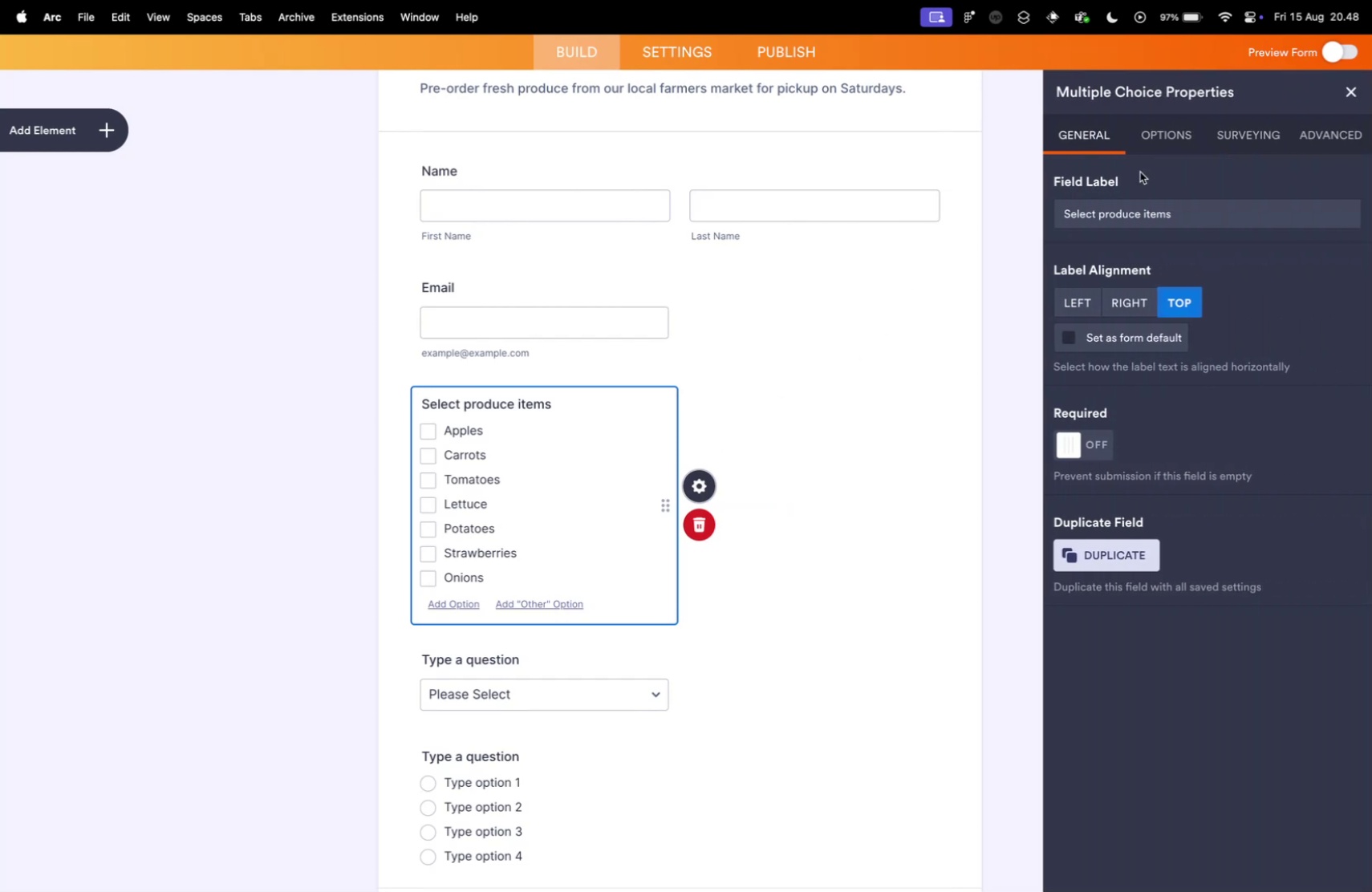 
left_click([1191, 132])
 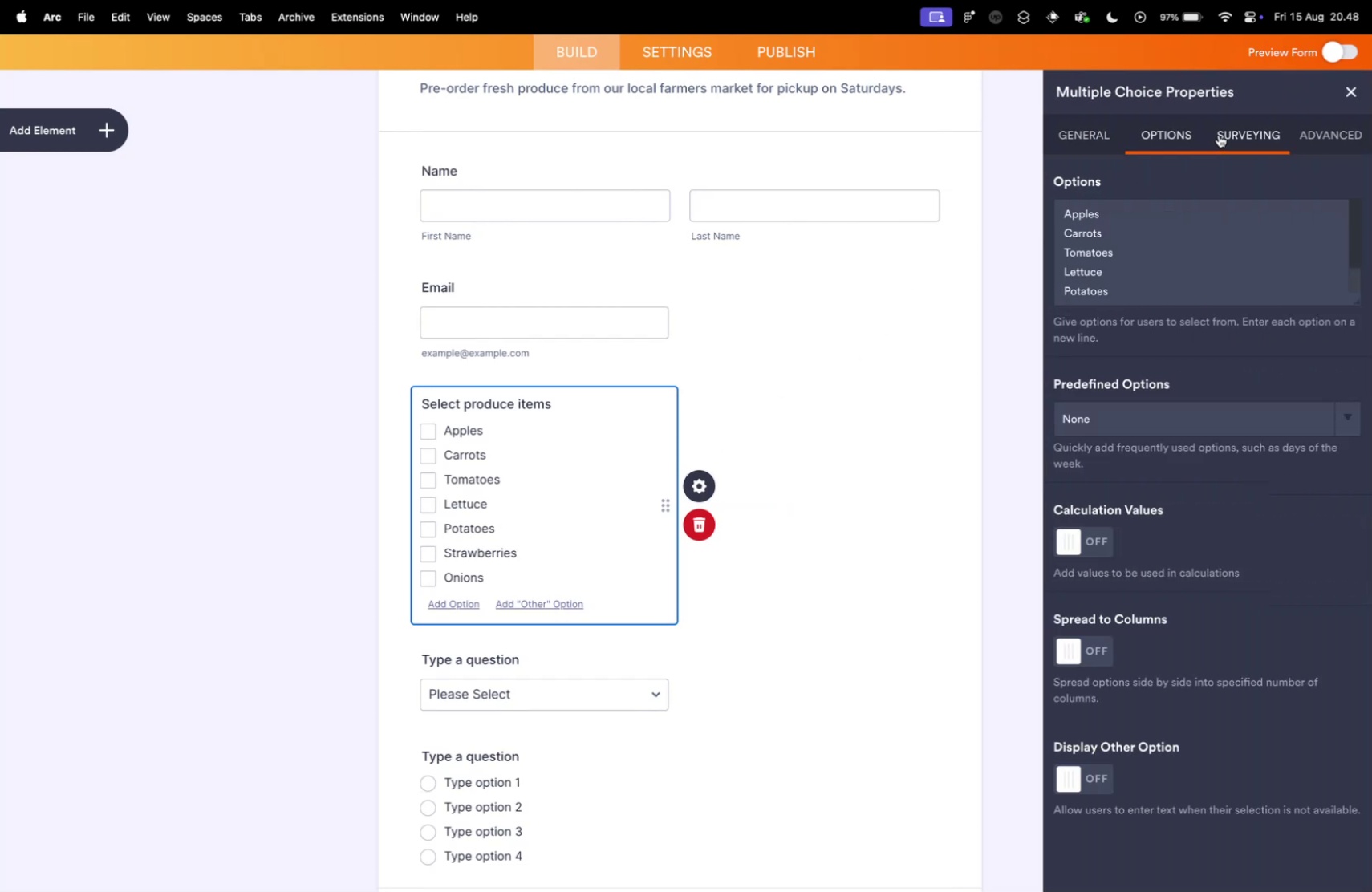 
scroll: coordinate [1214, 339], scroll_direction: down, amount: 23.0
 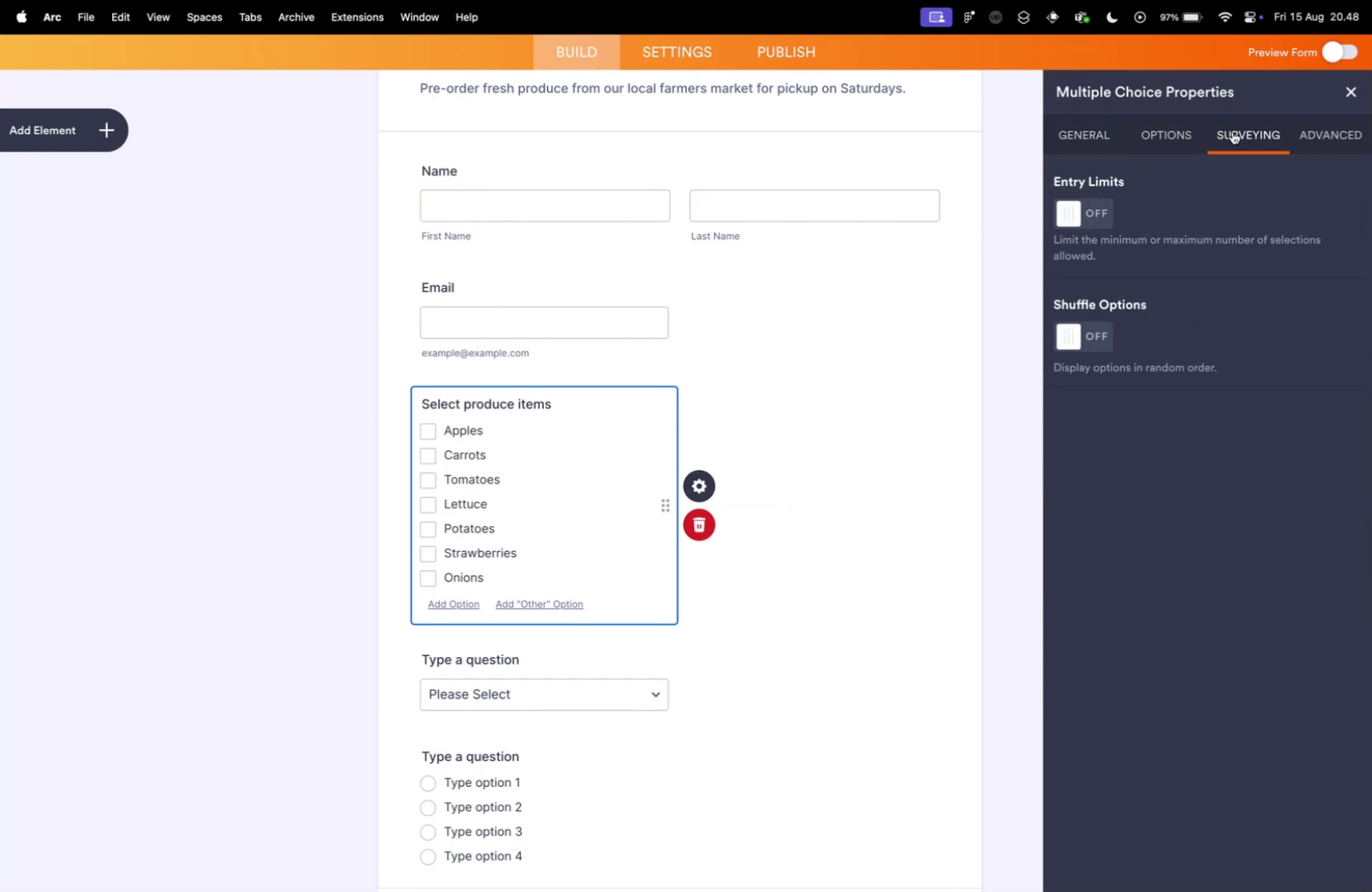 
double_click([1315, 134])
 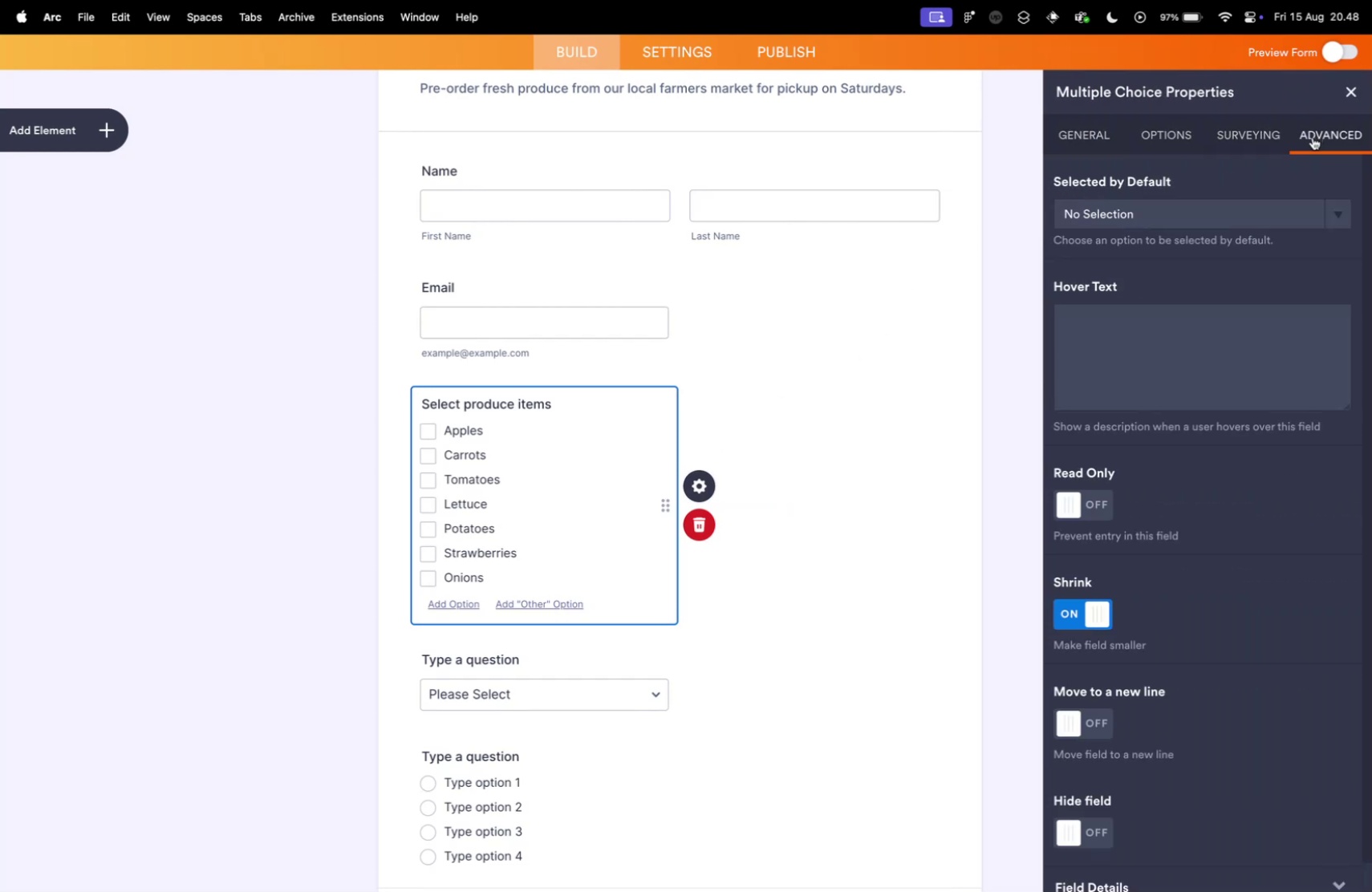 
scroll: coordinate [1058, 782], scroll_direction: down, amount: 78.0
 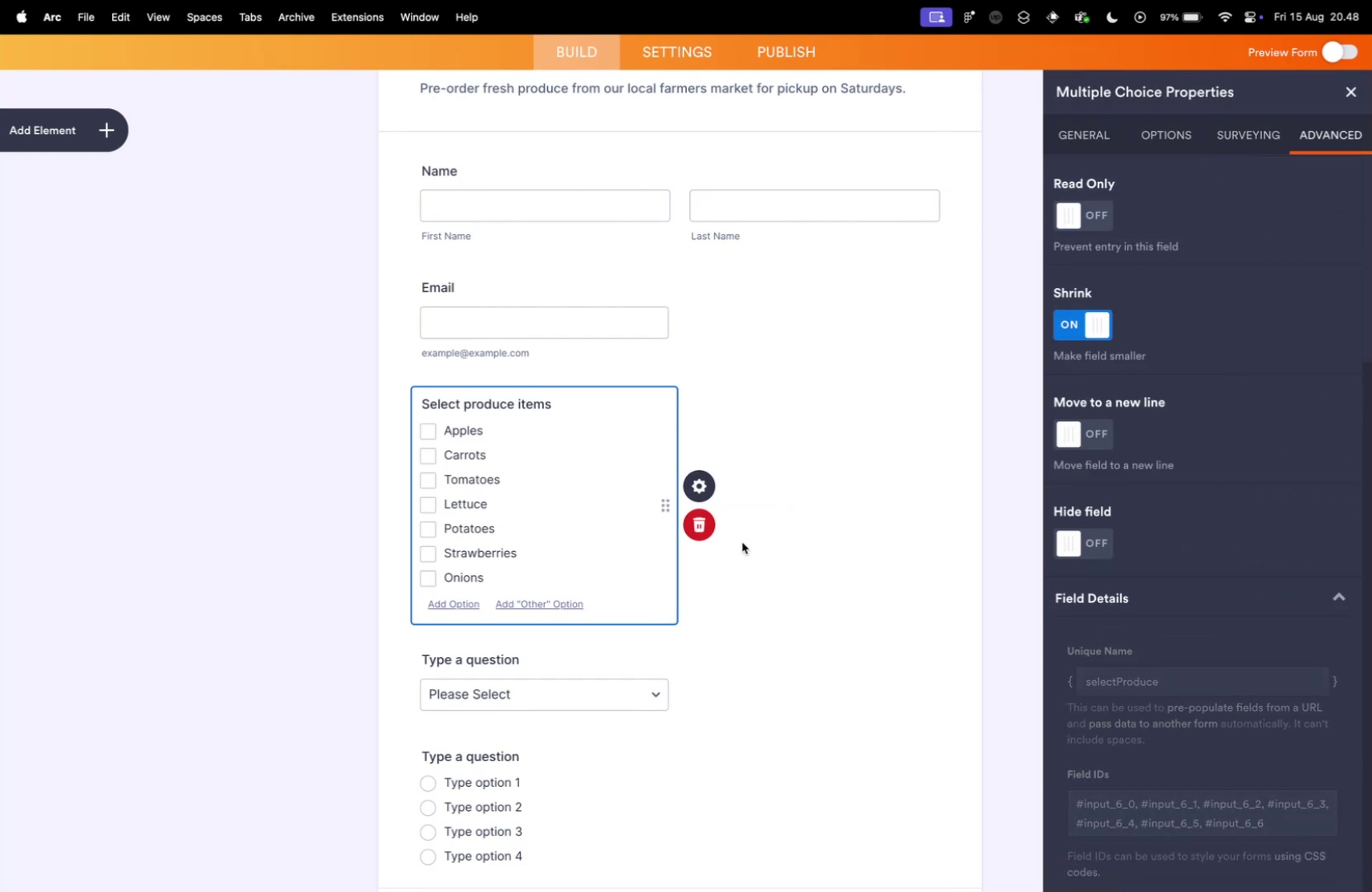 
left_click([536, 646])
 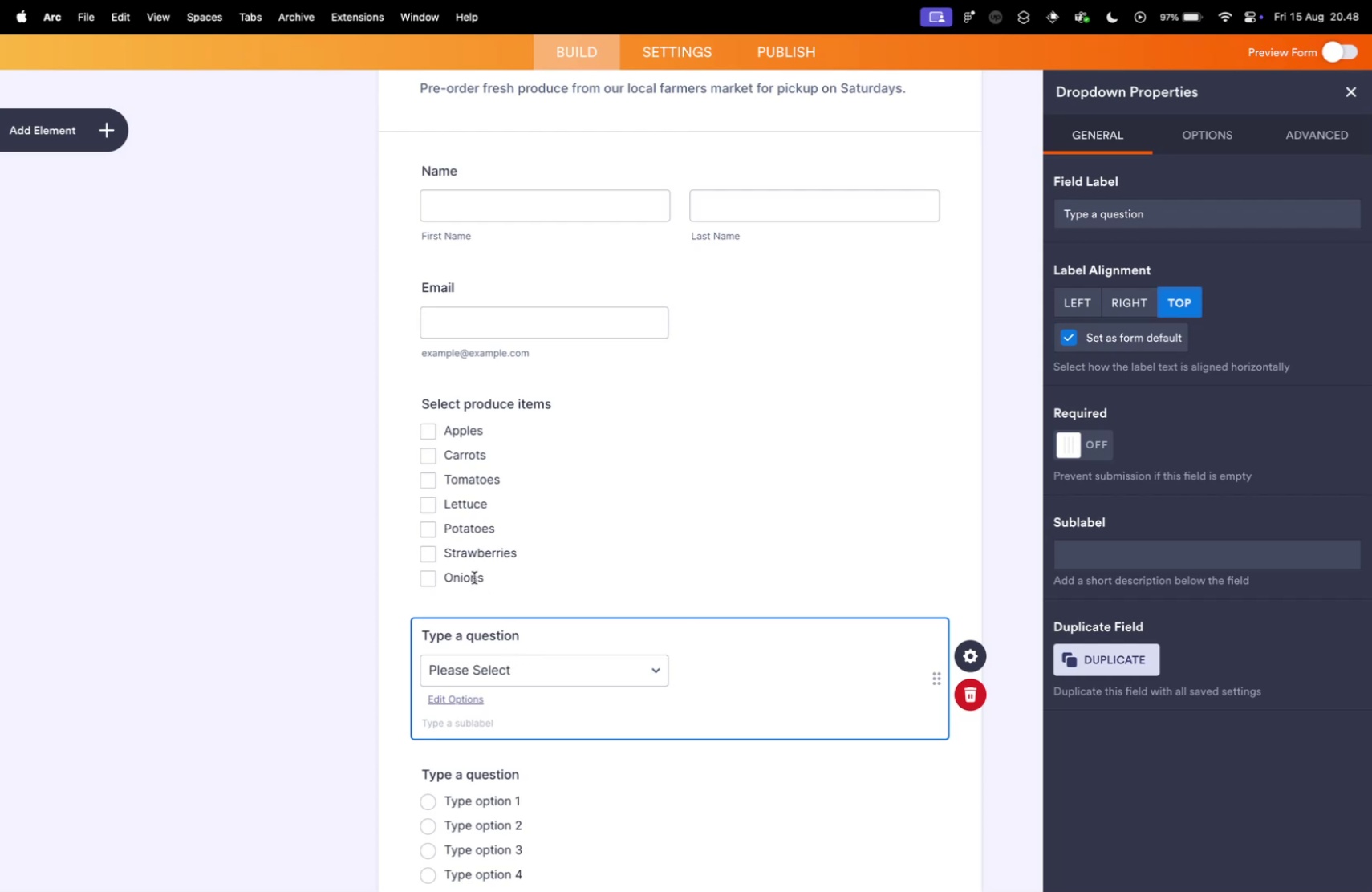 
key(Control+ControlLeft)
 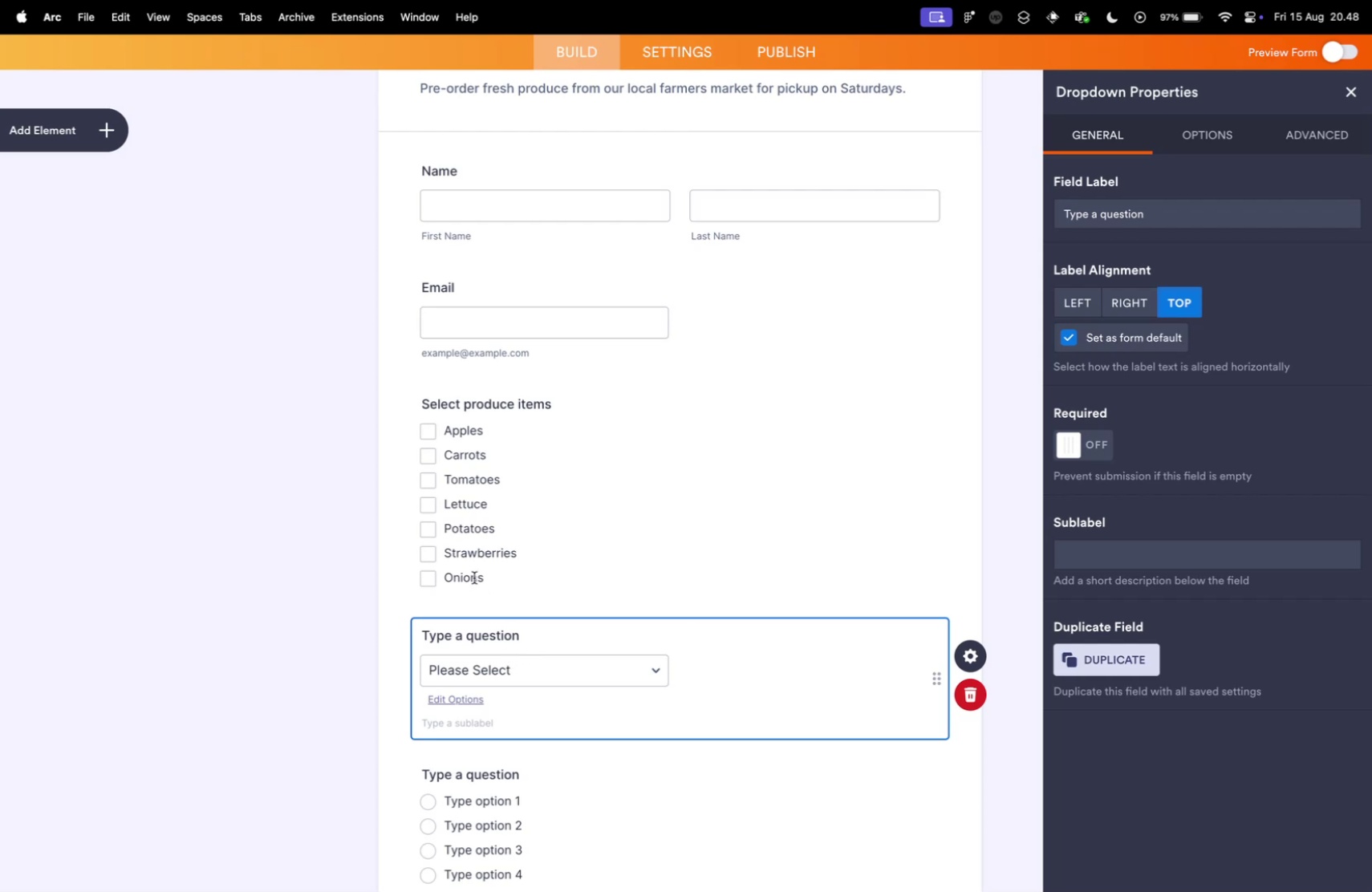 
key(Control+Tab)
 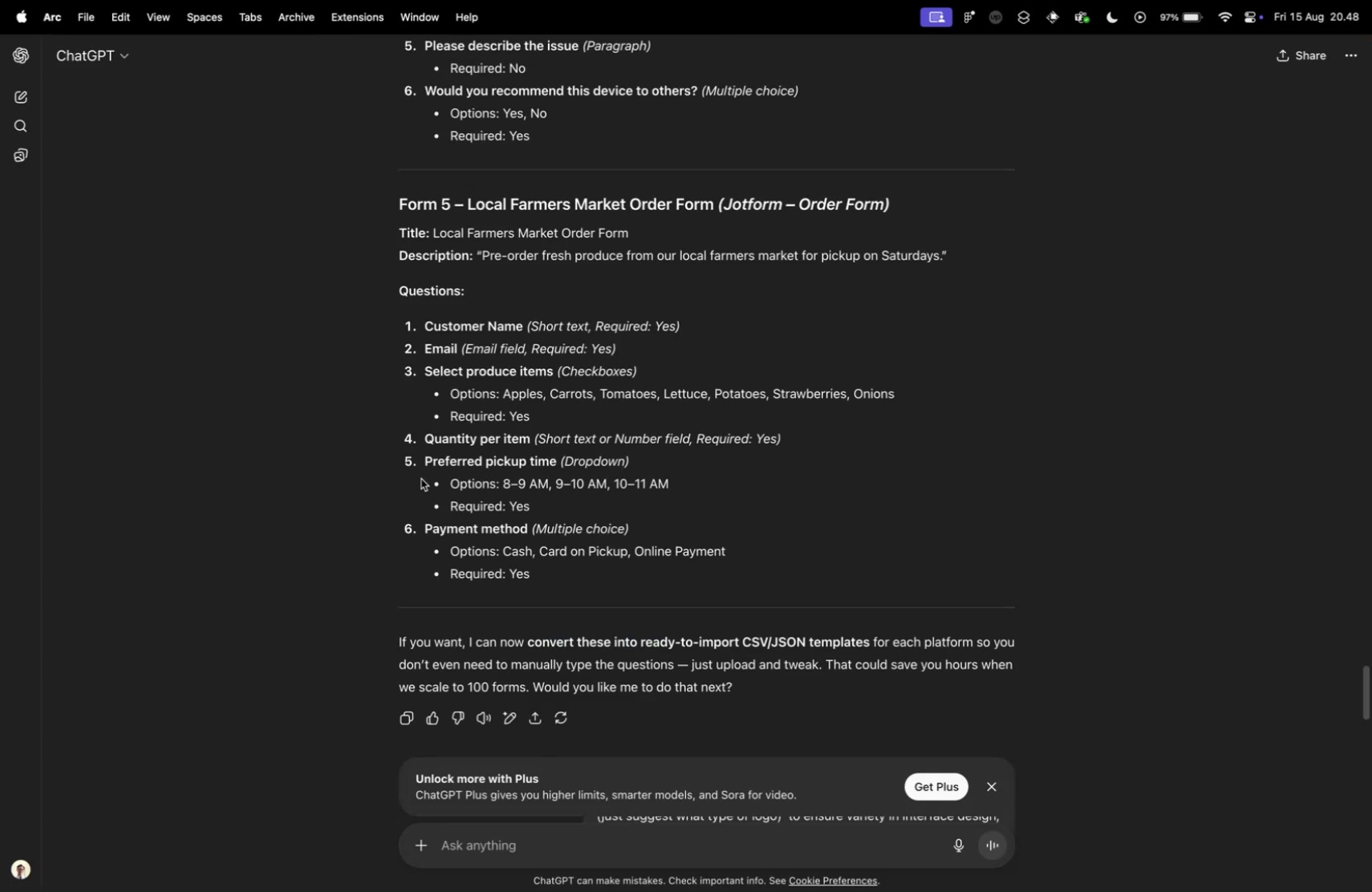 
left_click_drag(start_coordinate=[427, 461], to_coordinate=[555, 461])
 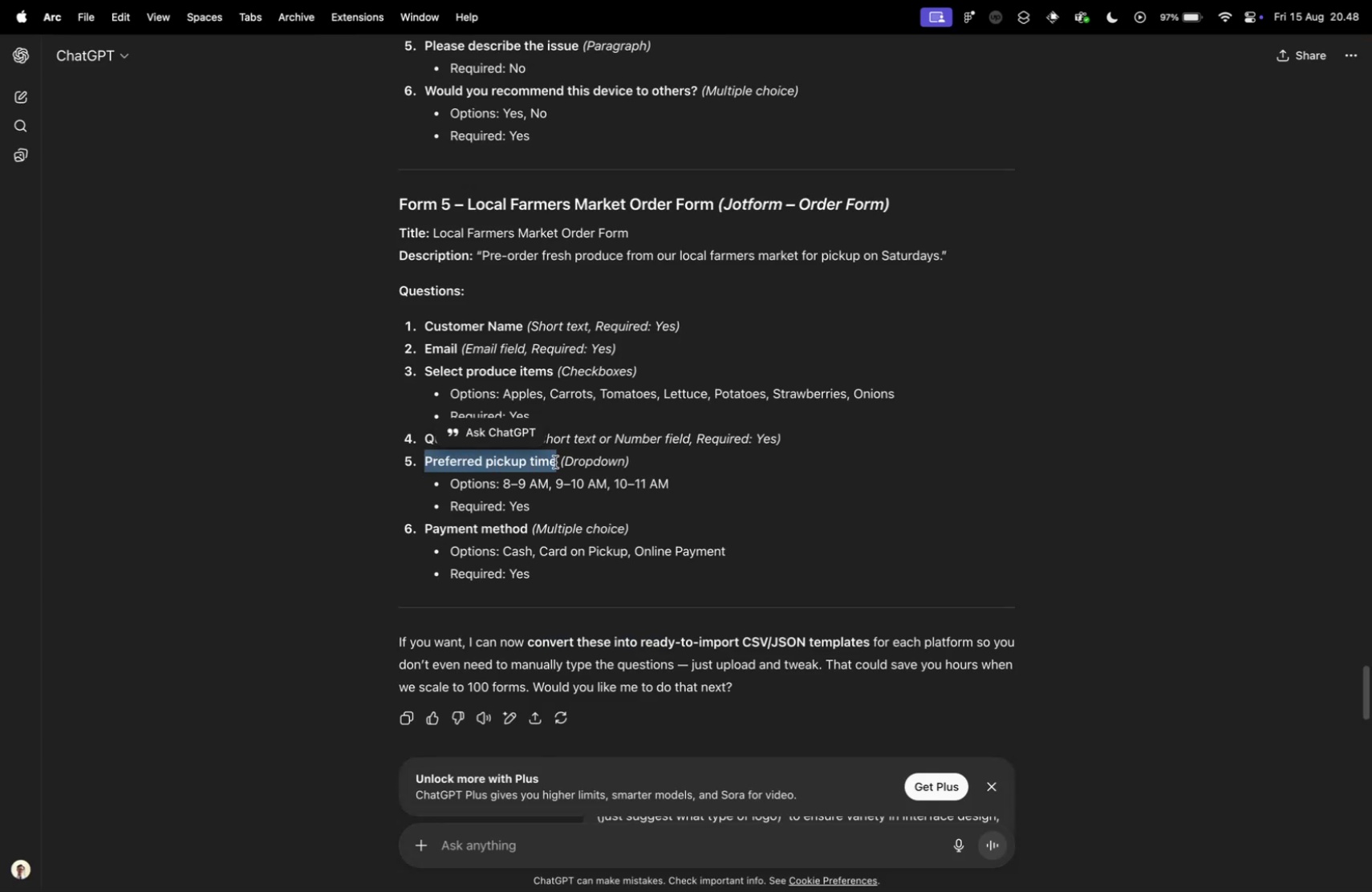 
key(Meta+CommandLeft)
 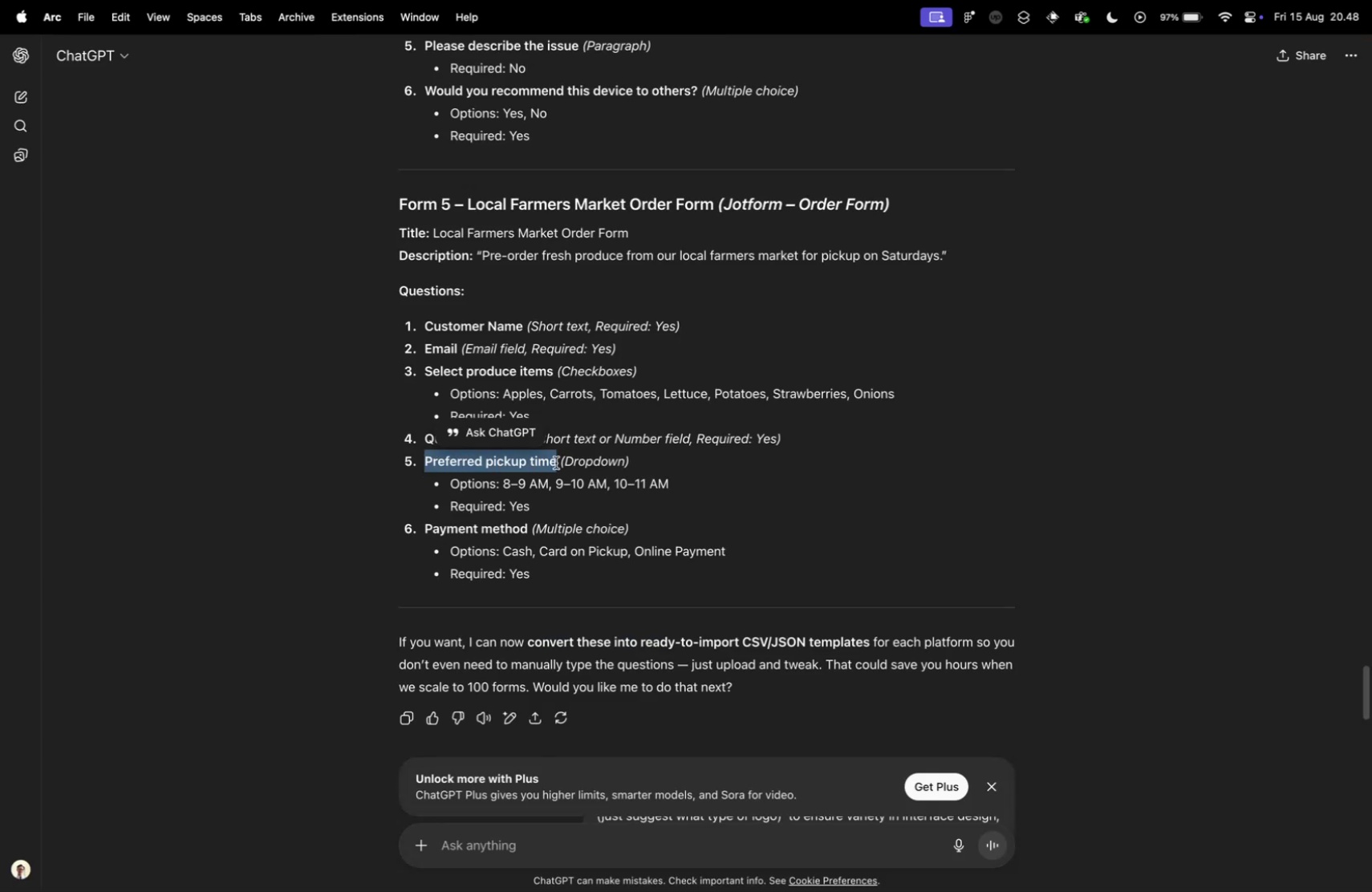 
key(Meta+C)
 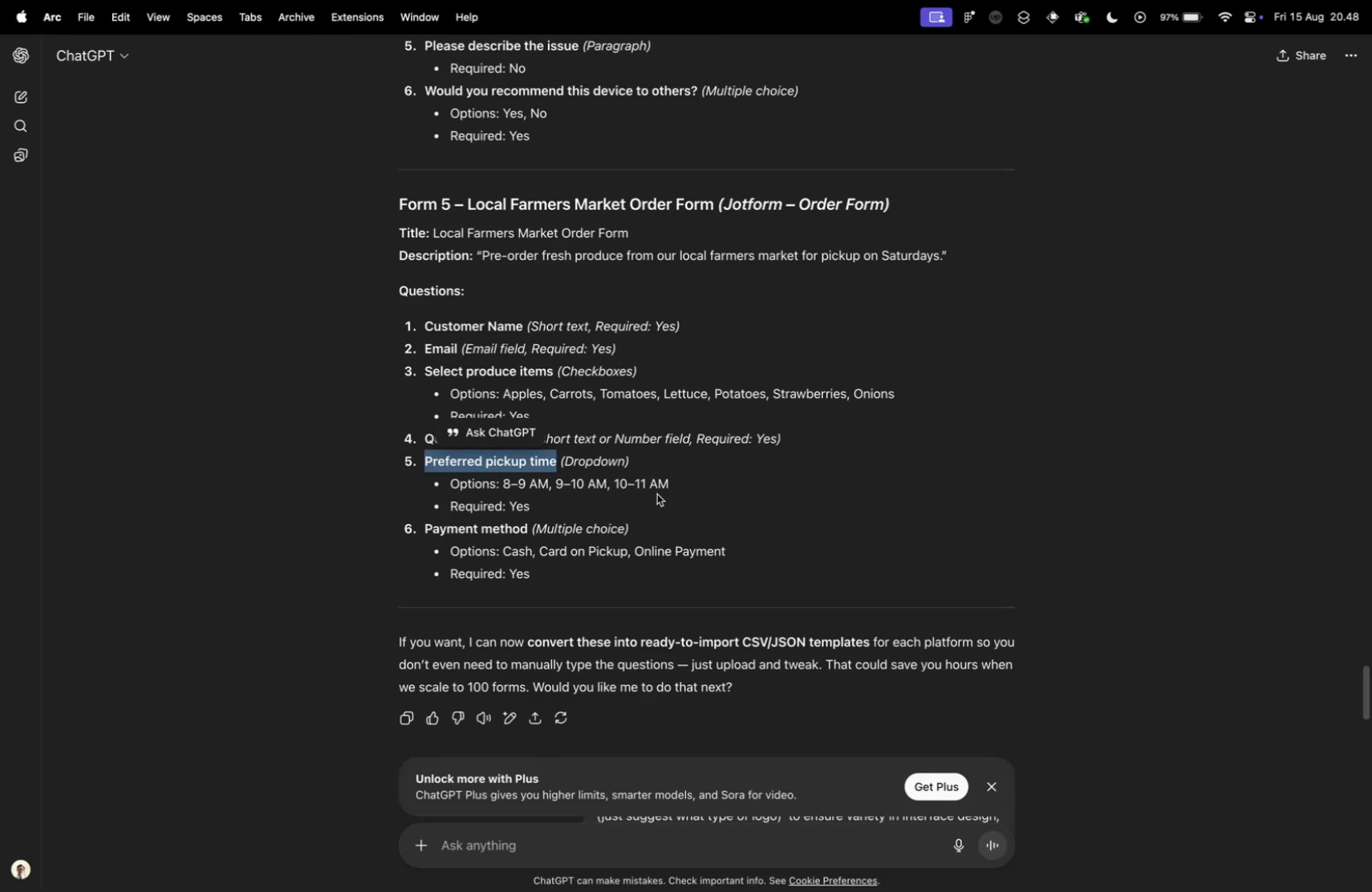 
key(Control+ControlLeft)
 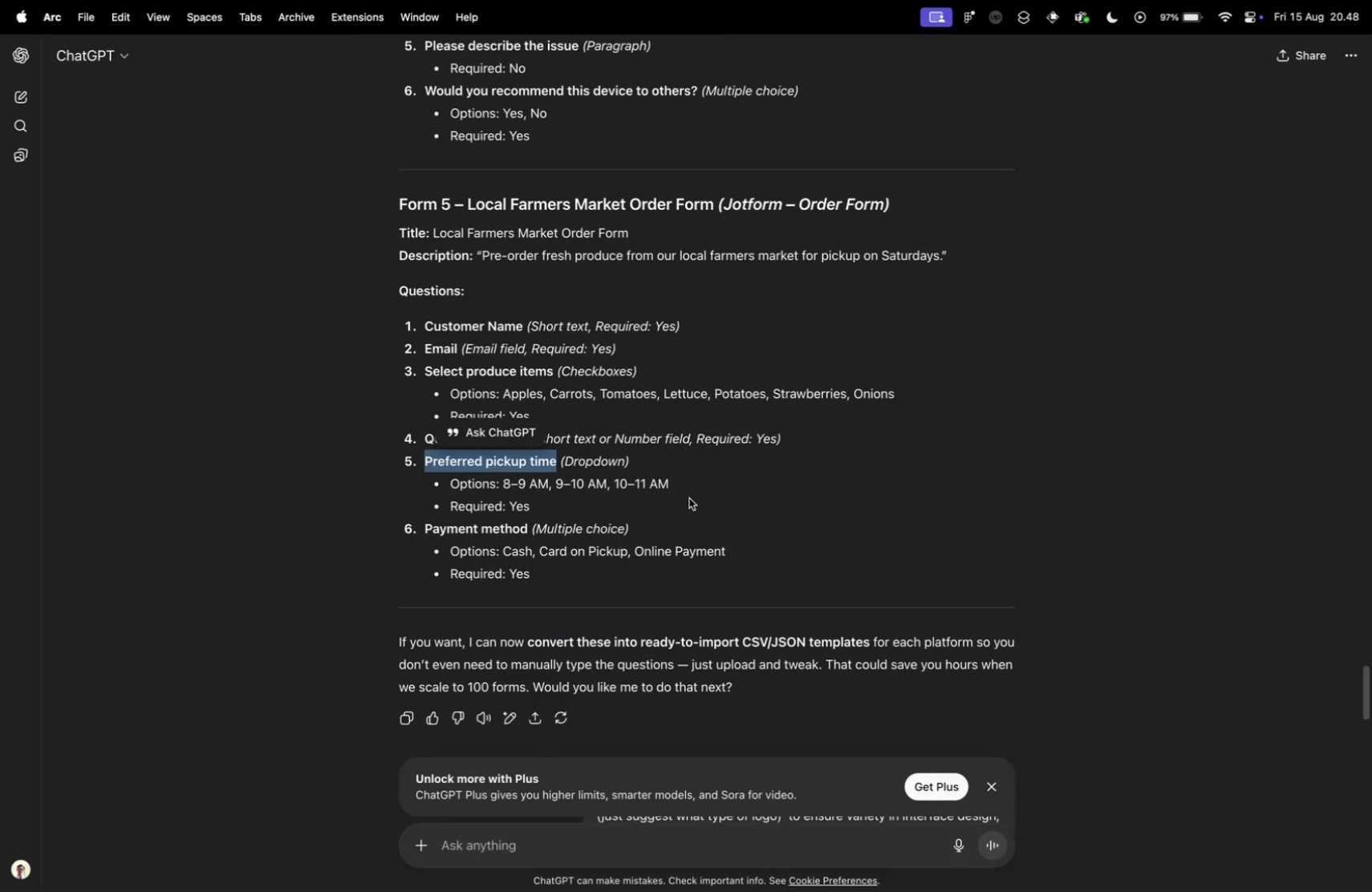 
key(Control+Tab)
 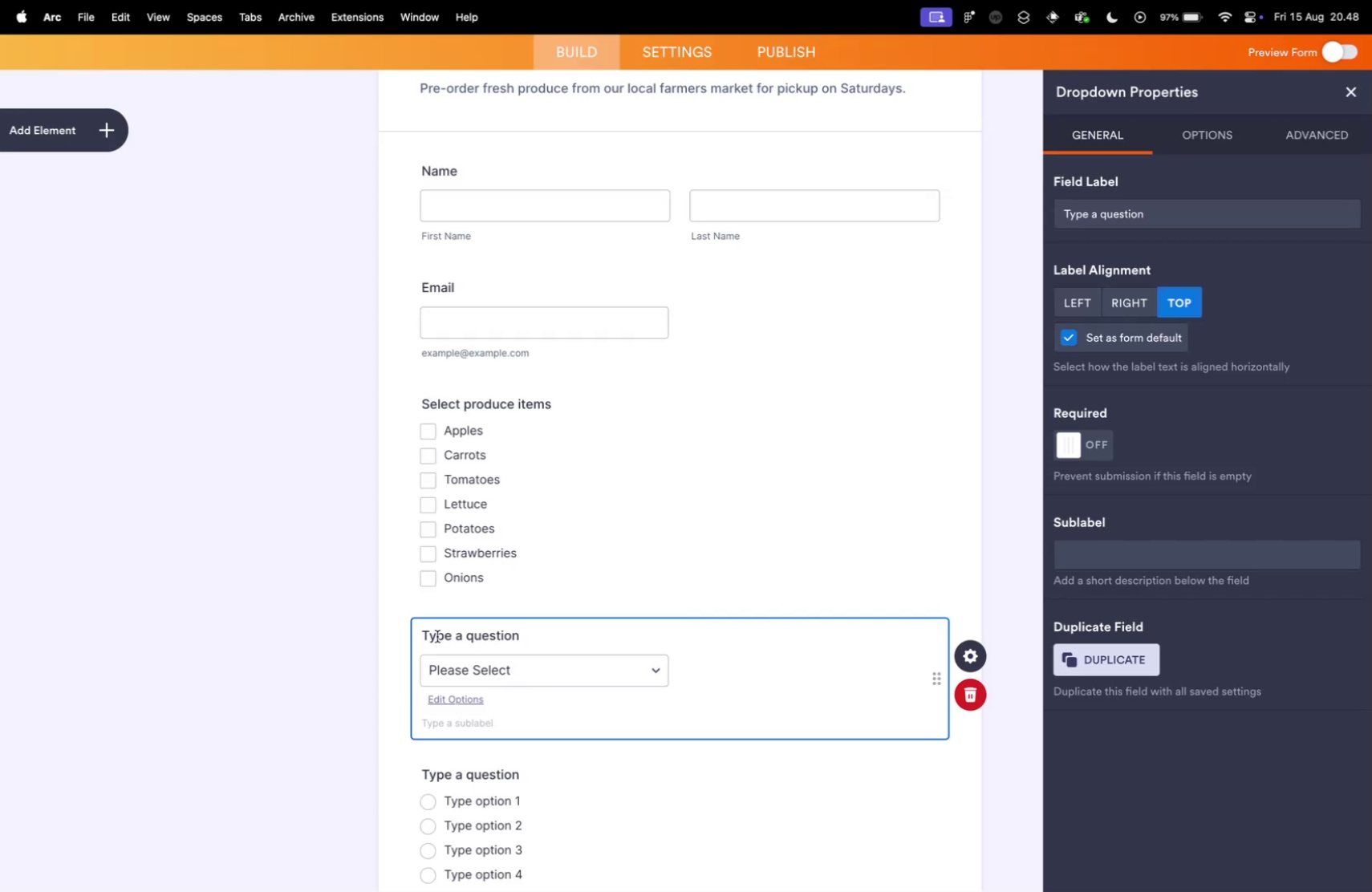 
double_click([437, 635])
 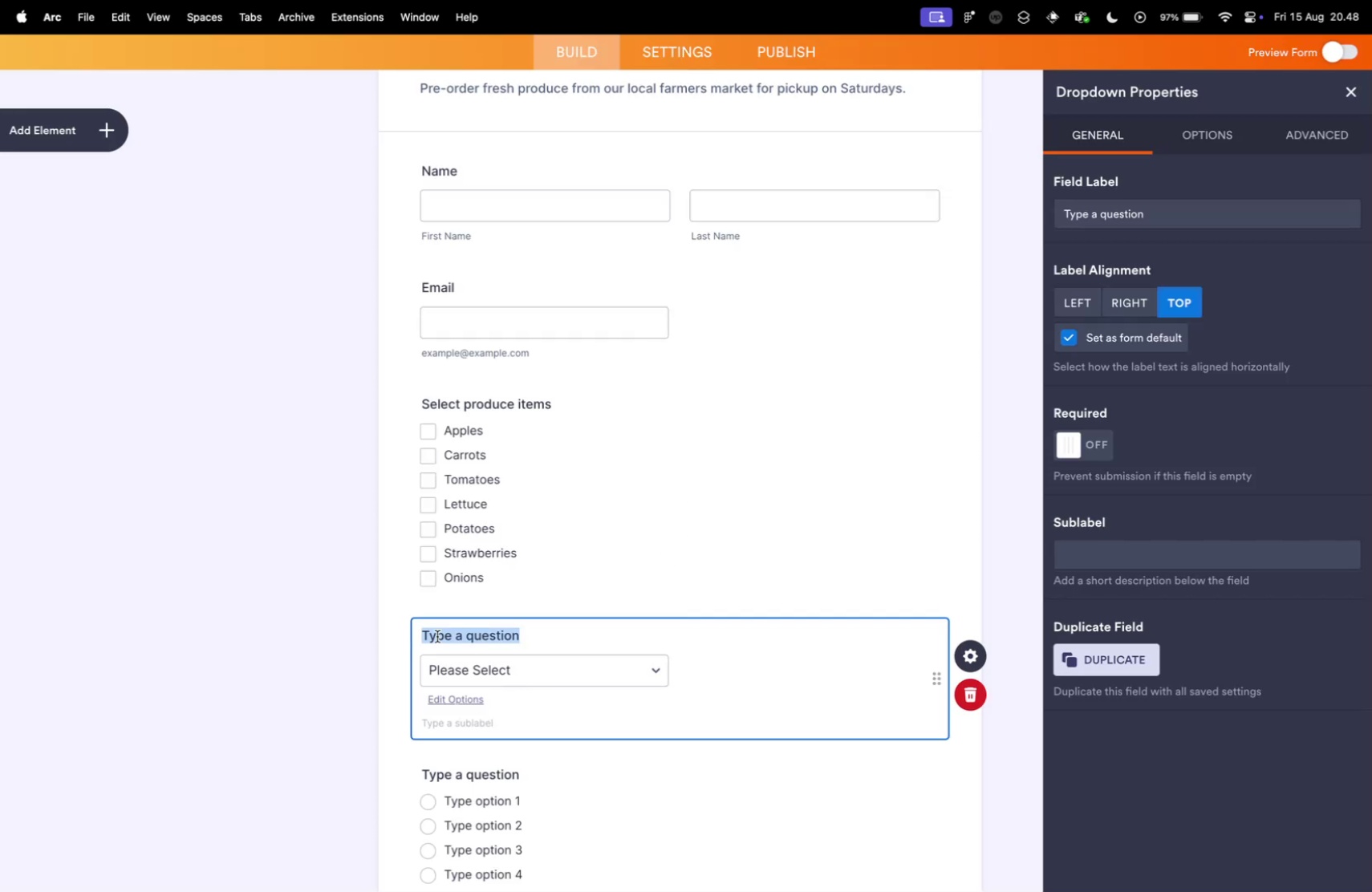 
key(Meta+V)
 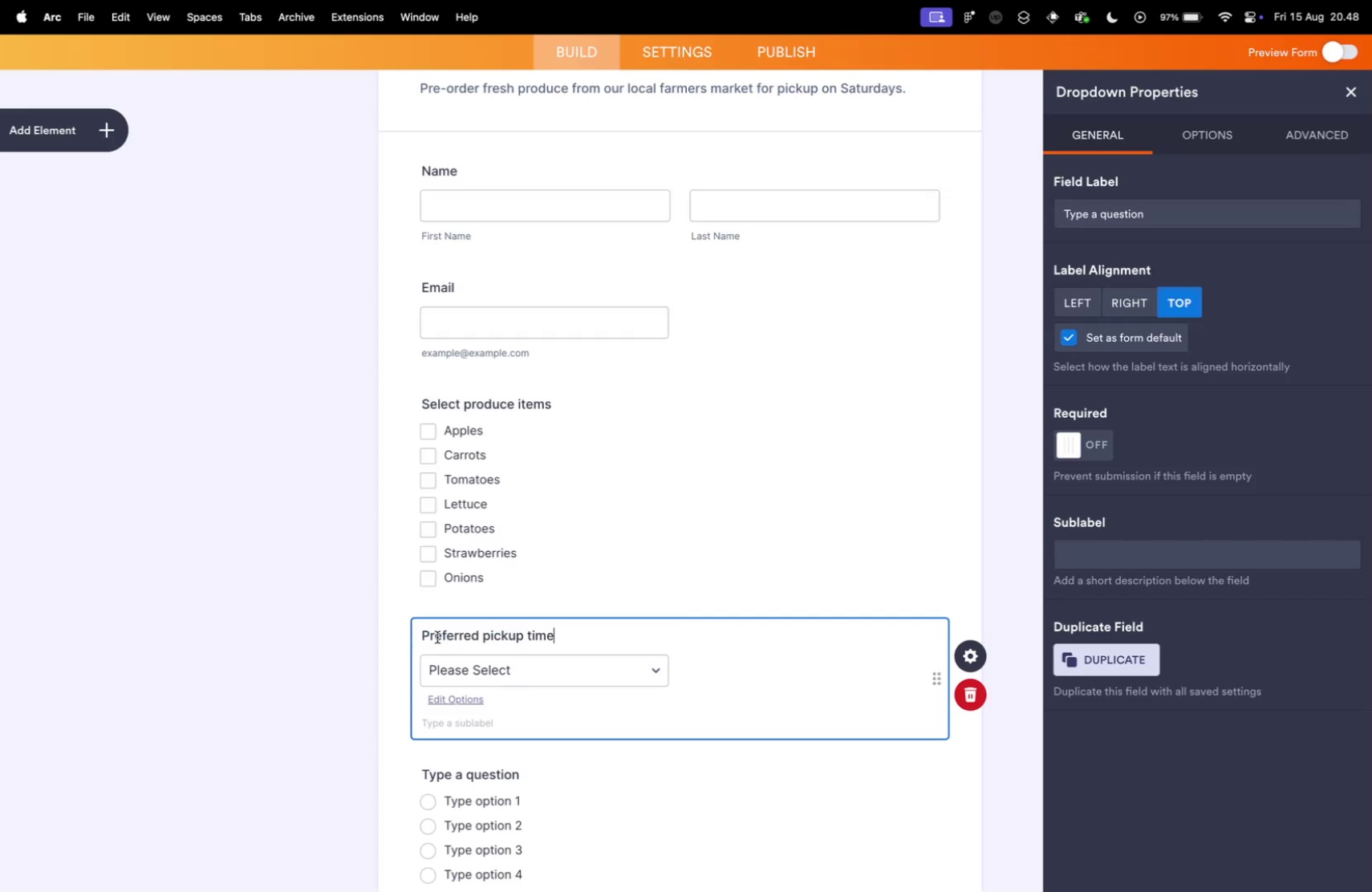 
key(Control+ControlLeft)
 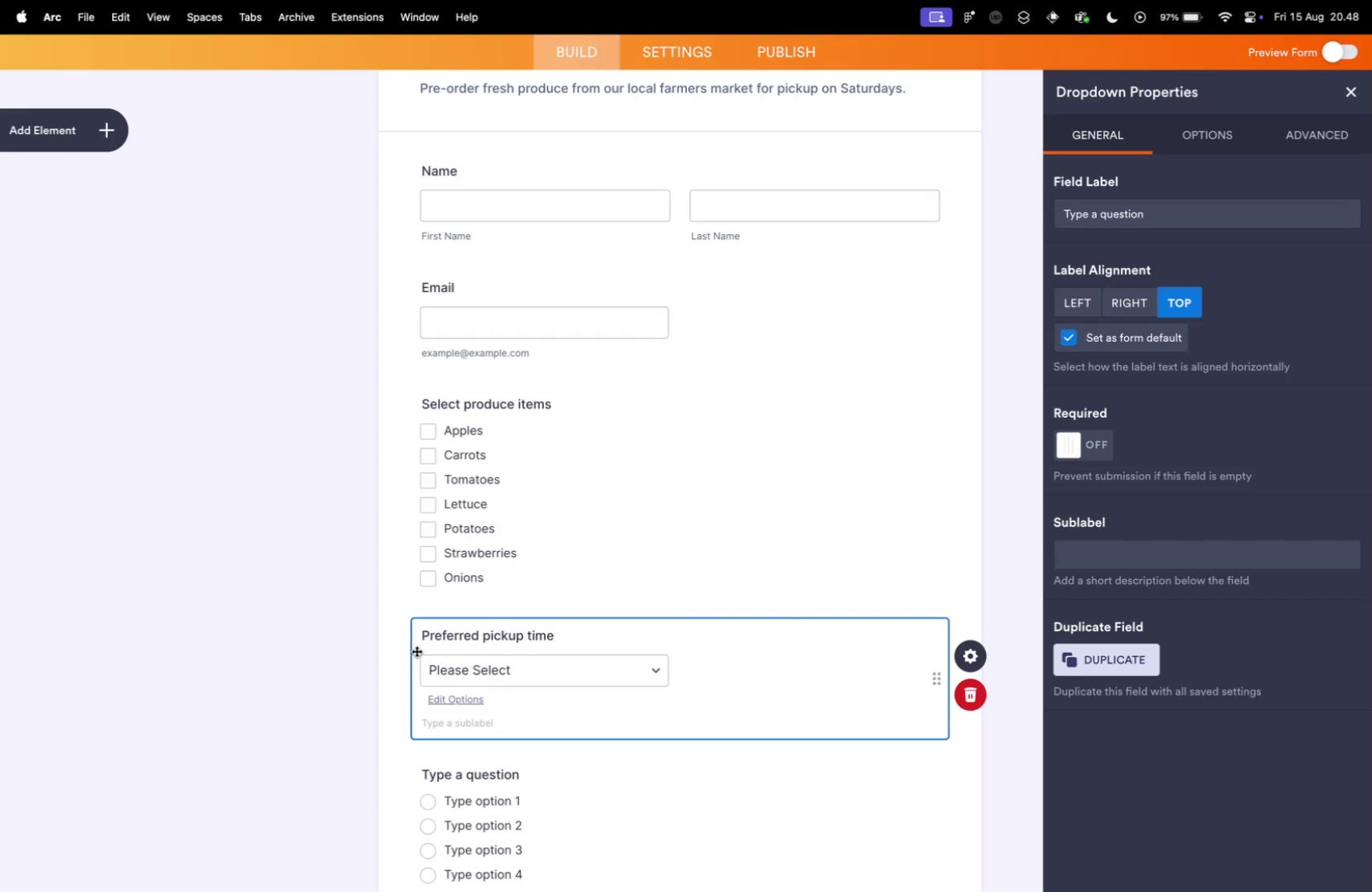 
key(Control+Tab)
 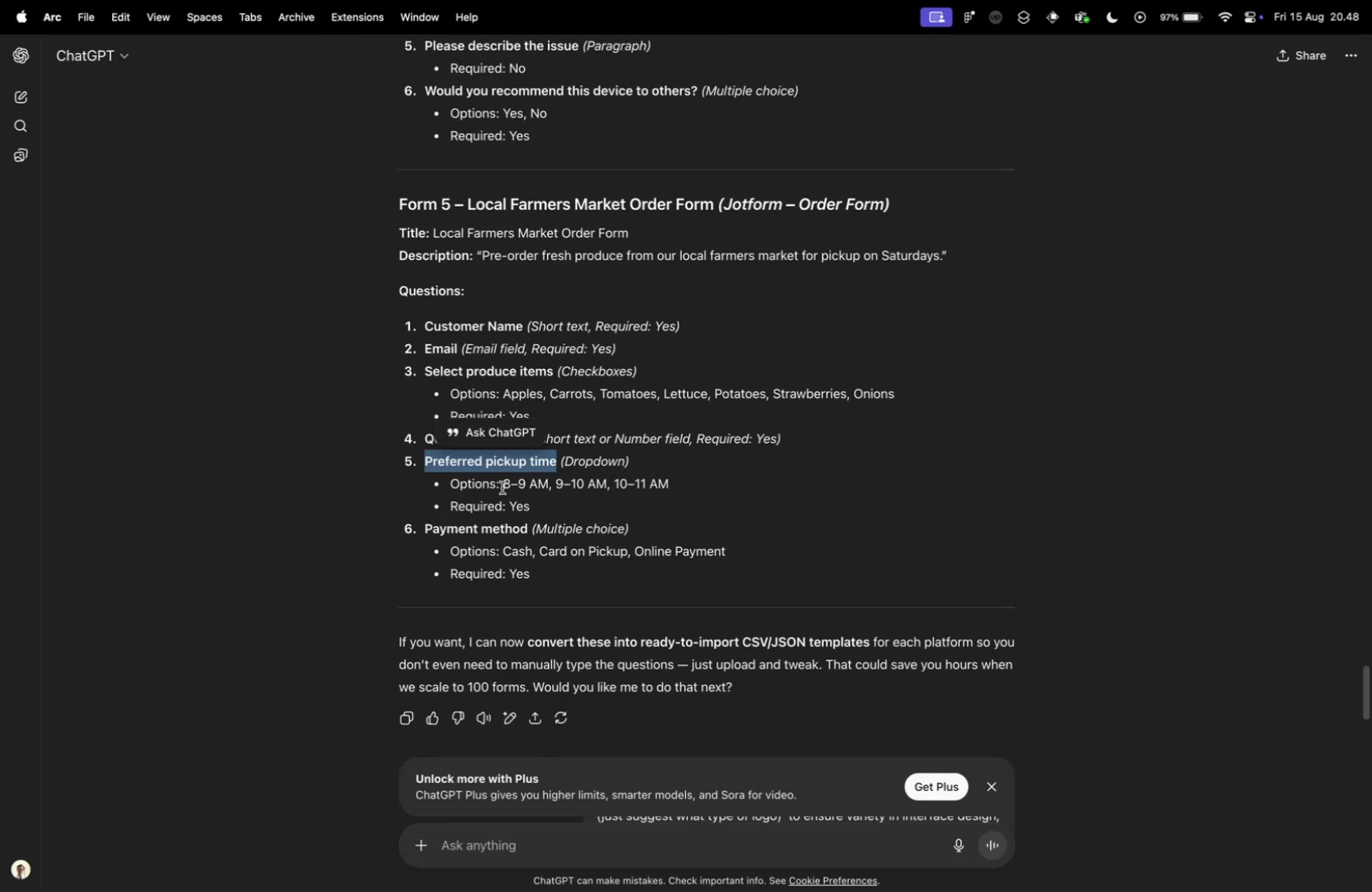 
key(Control+ControlLeft)
 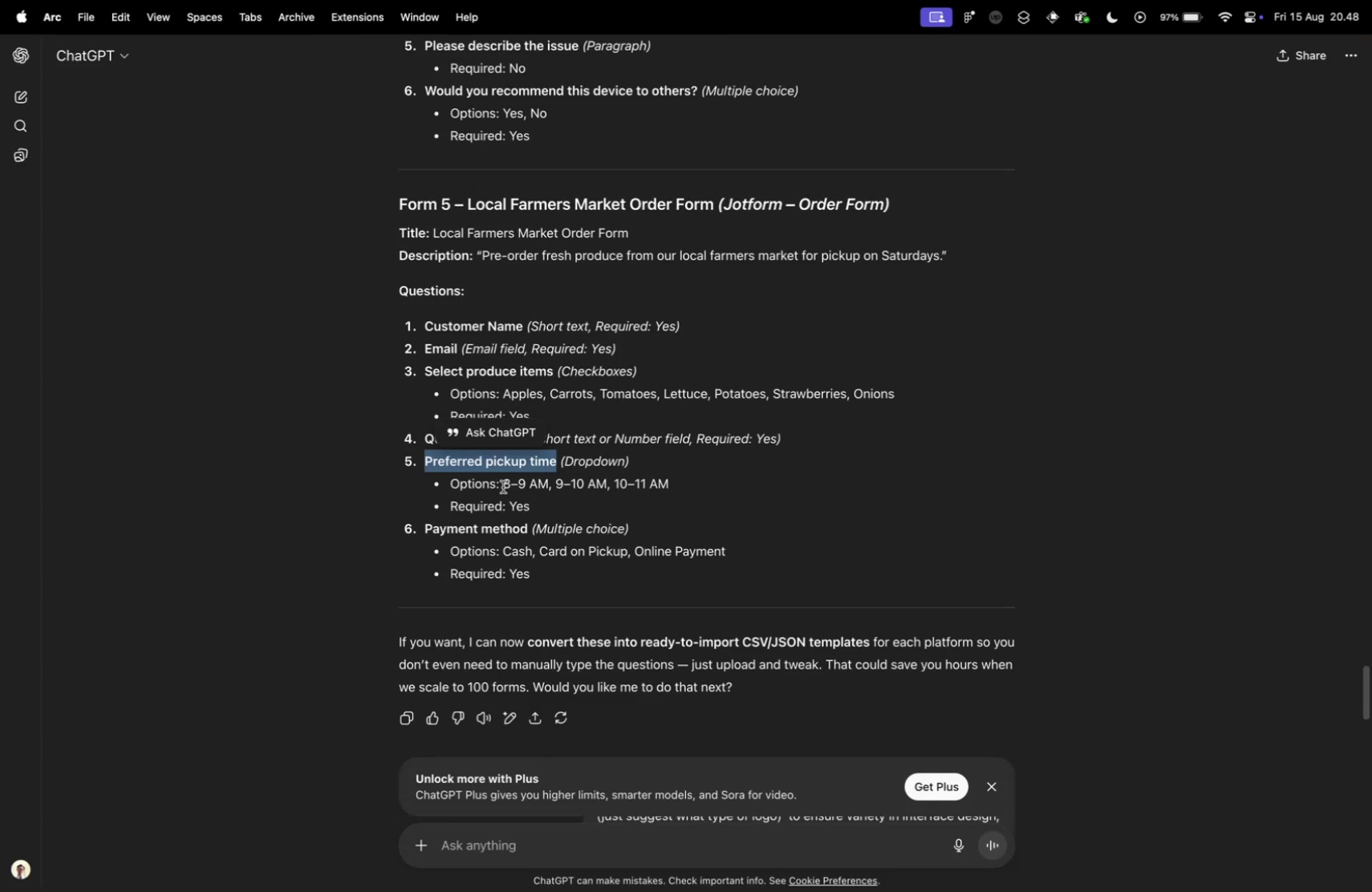 
key(Control+Tab)
 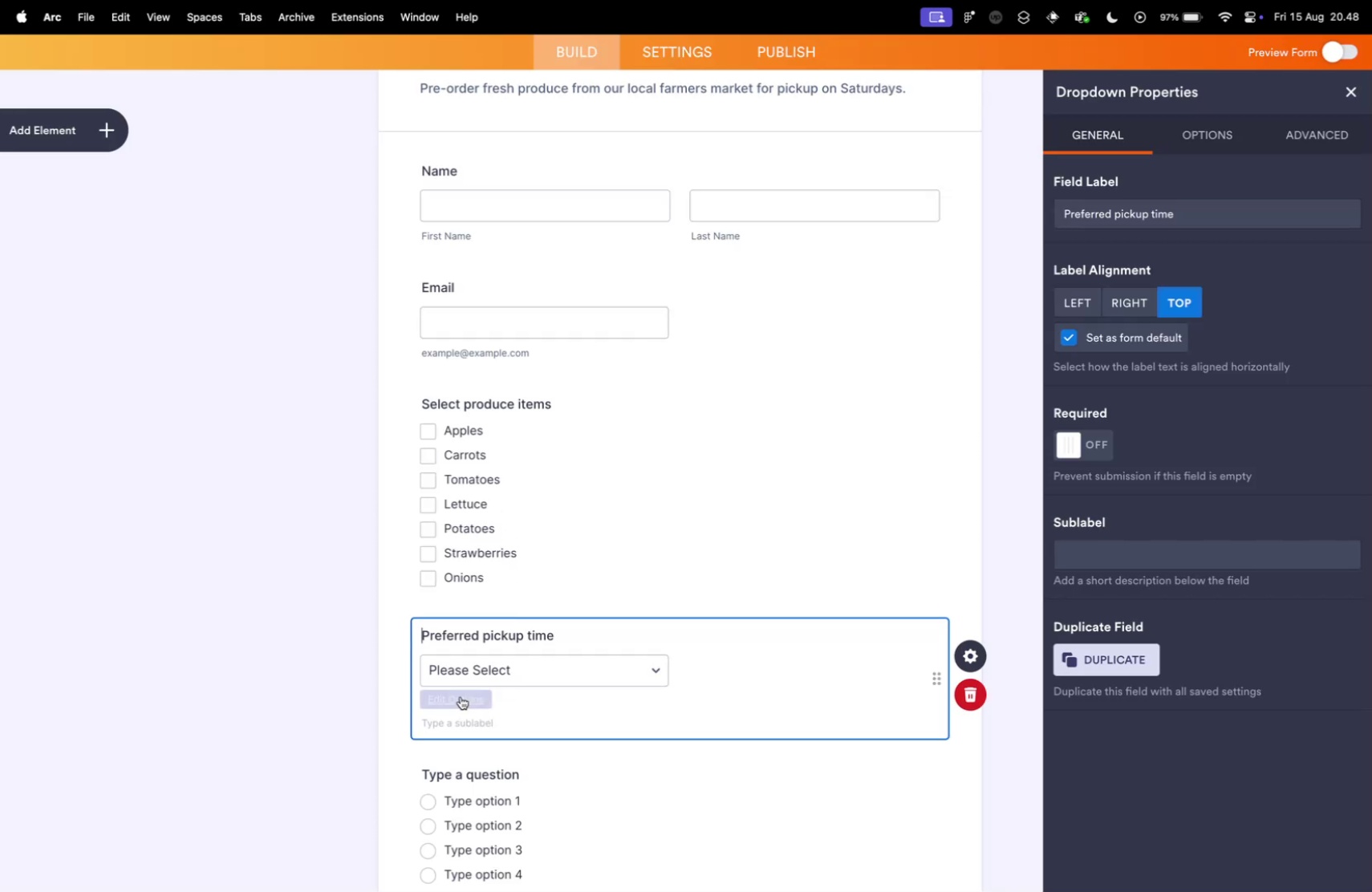 
left_click([455, 691])
 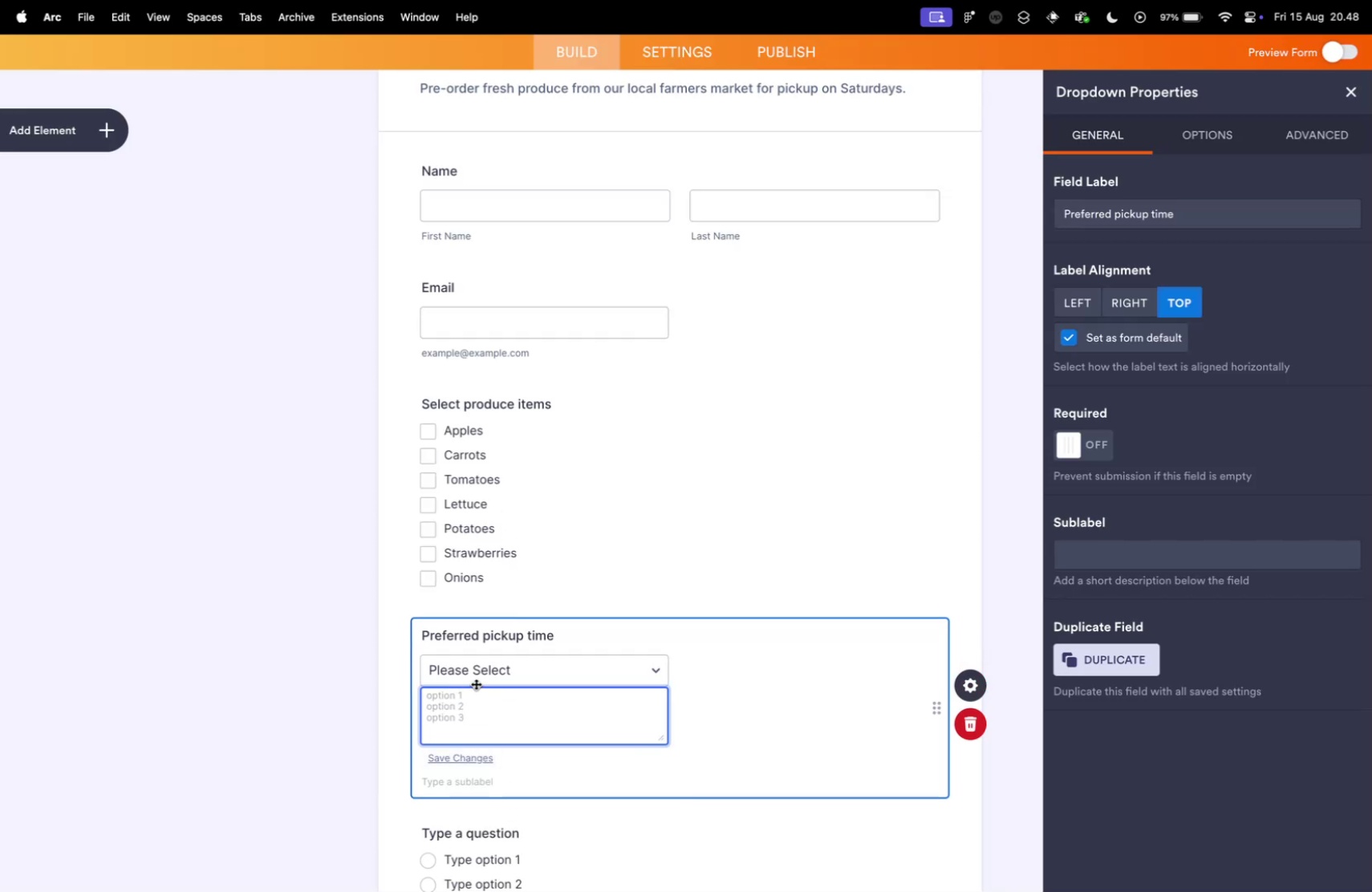 
key(Control+ControlLeft)
 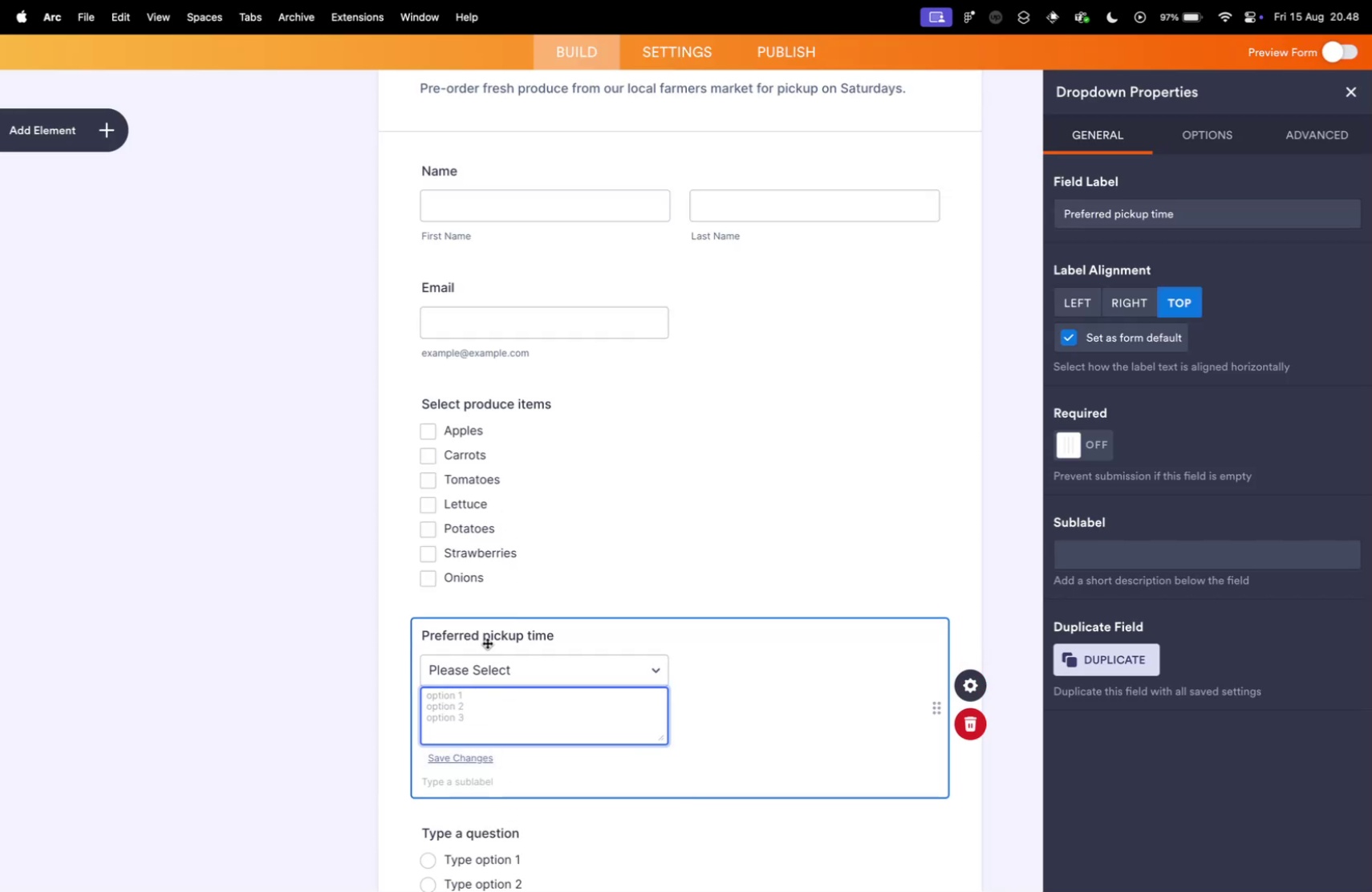 
key(Control+Tab)
 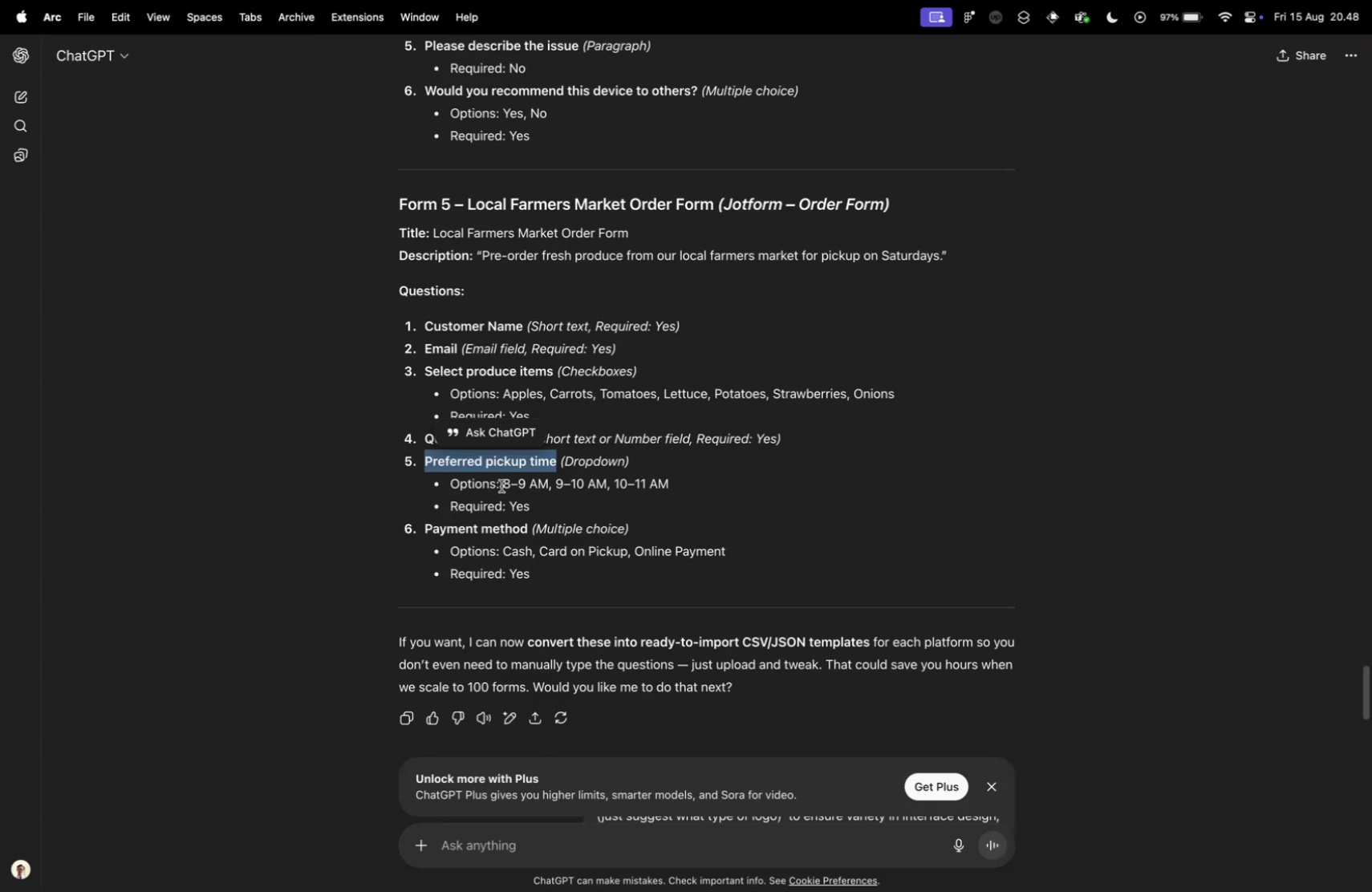 
key(Control+ControlLeft)
 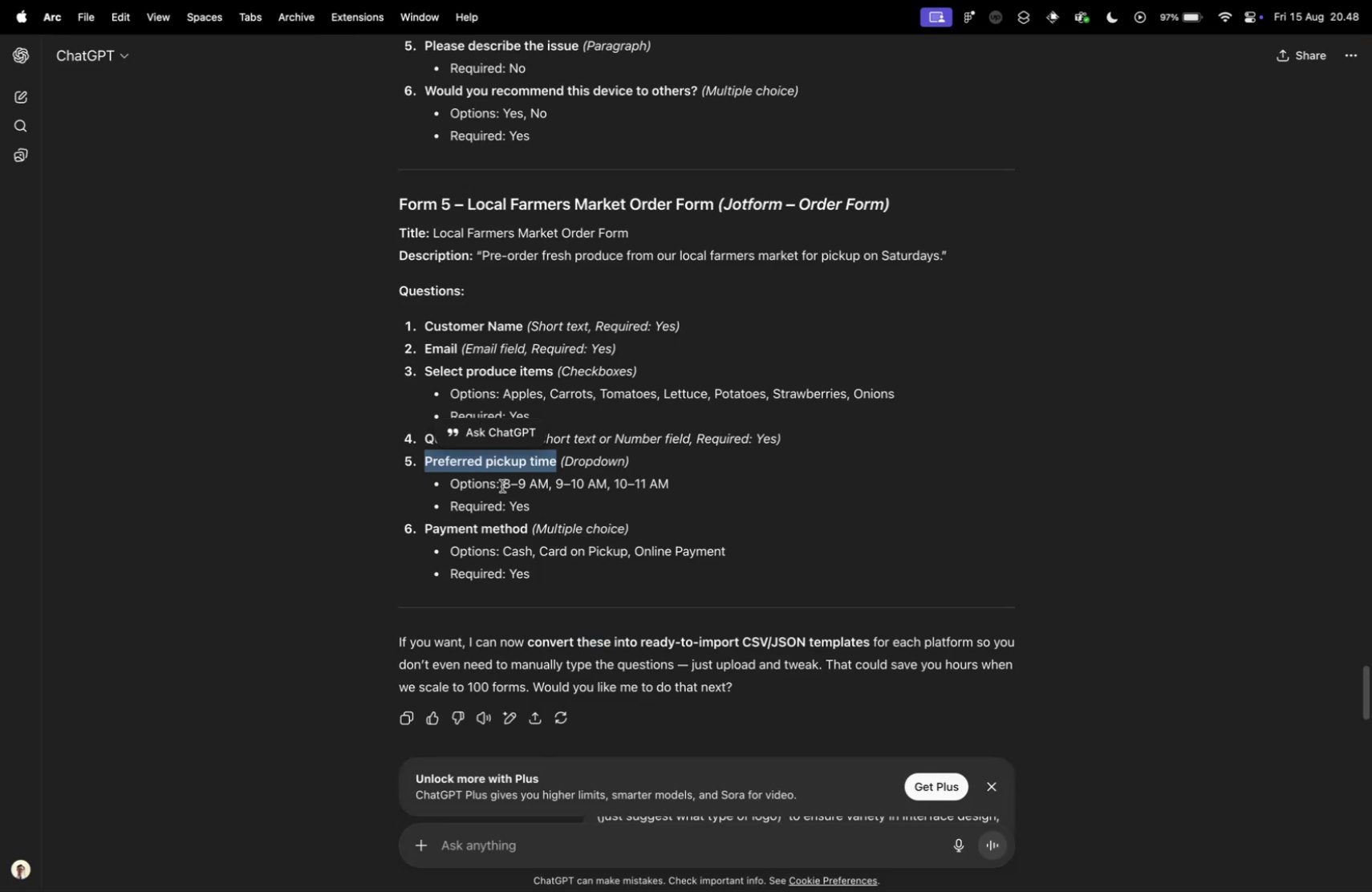 
key(Control+Tab)
 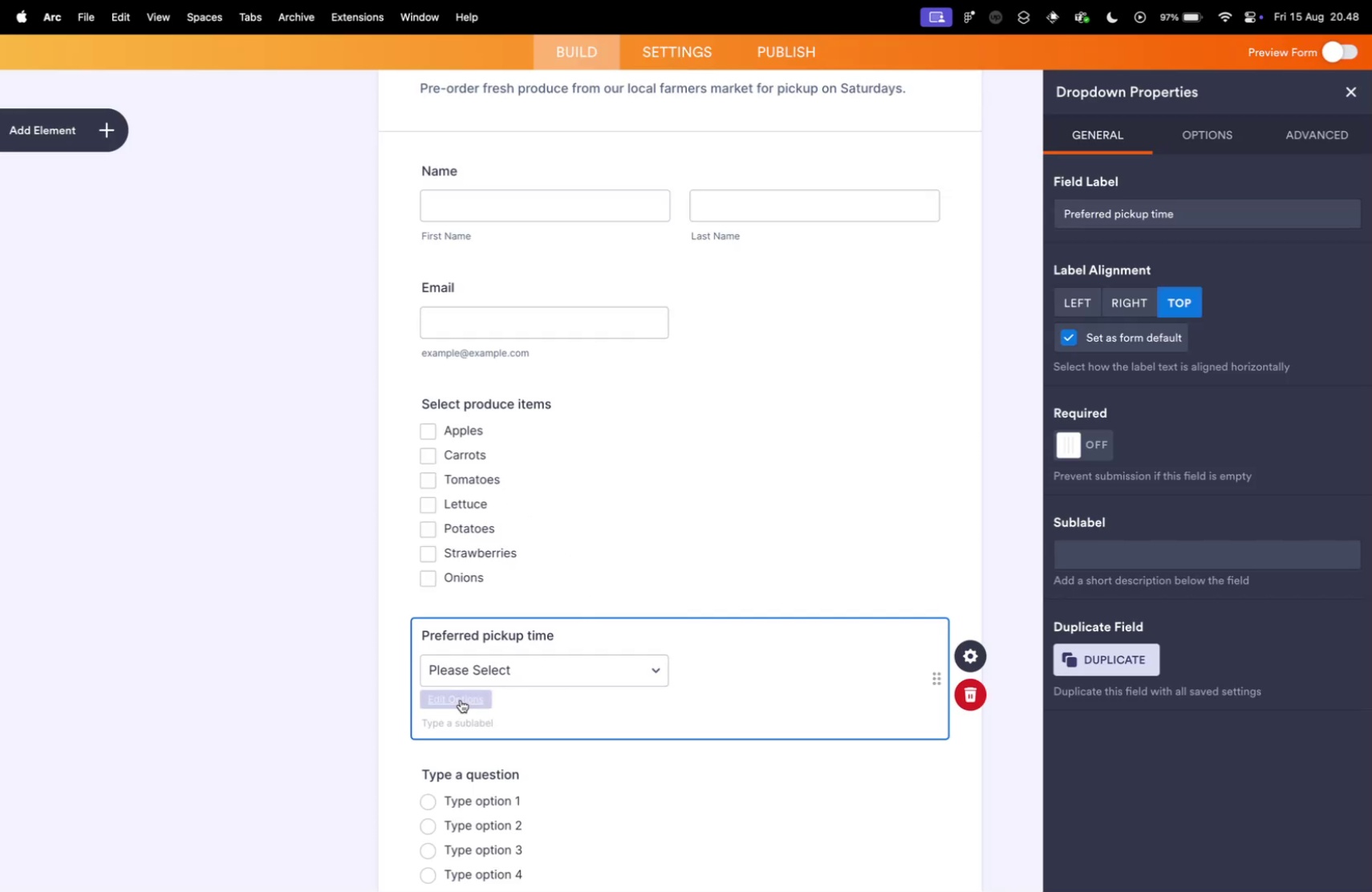 
left_click([460, 699])
 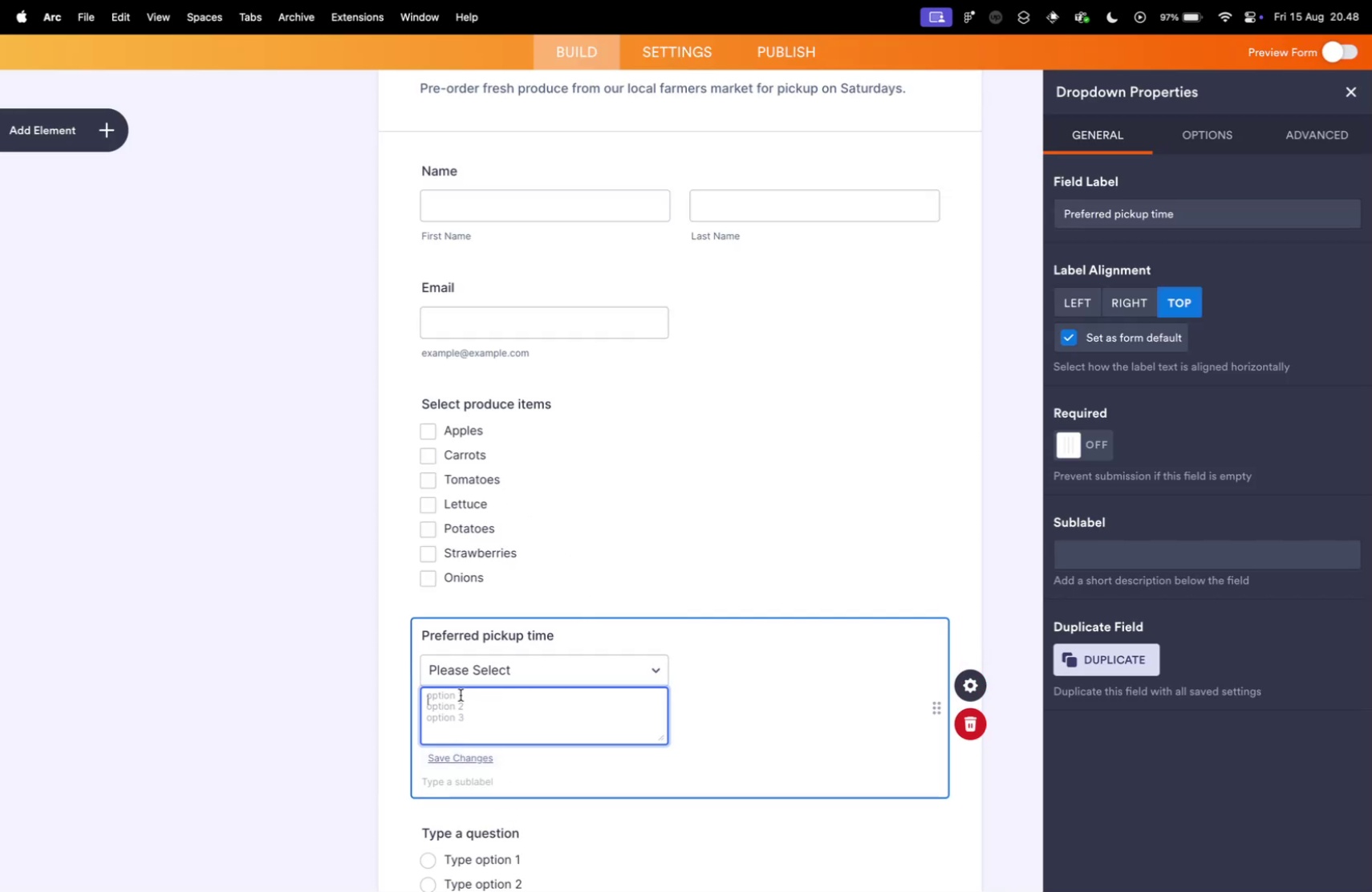 
type(8-9AM)
 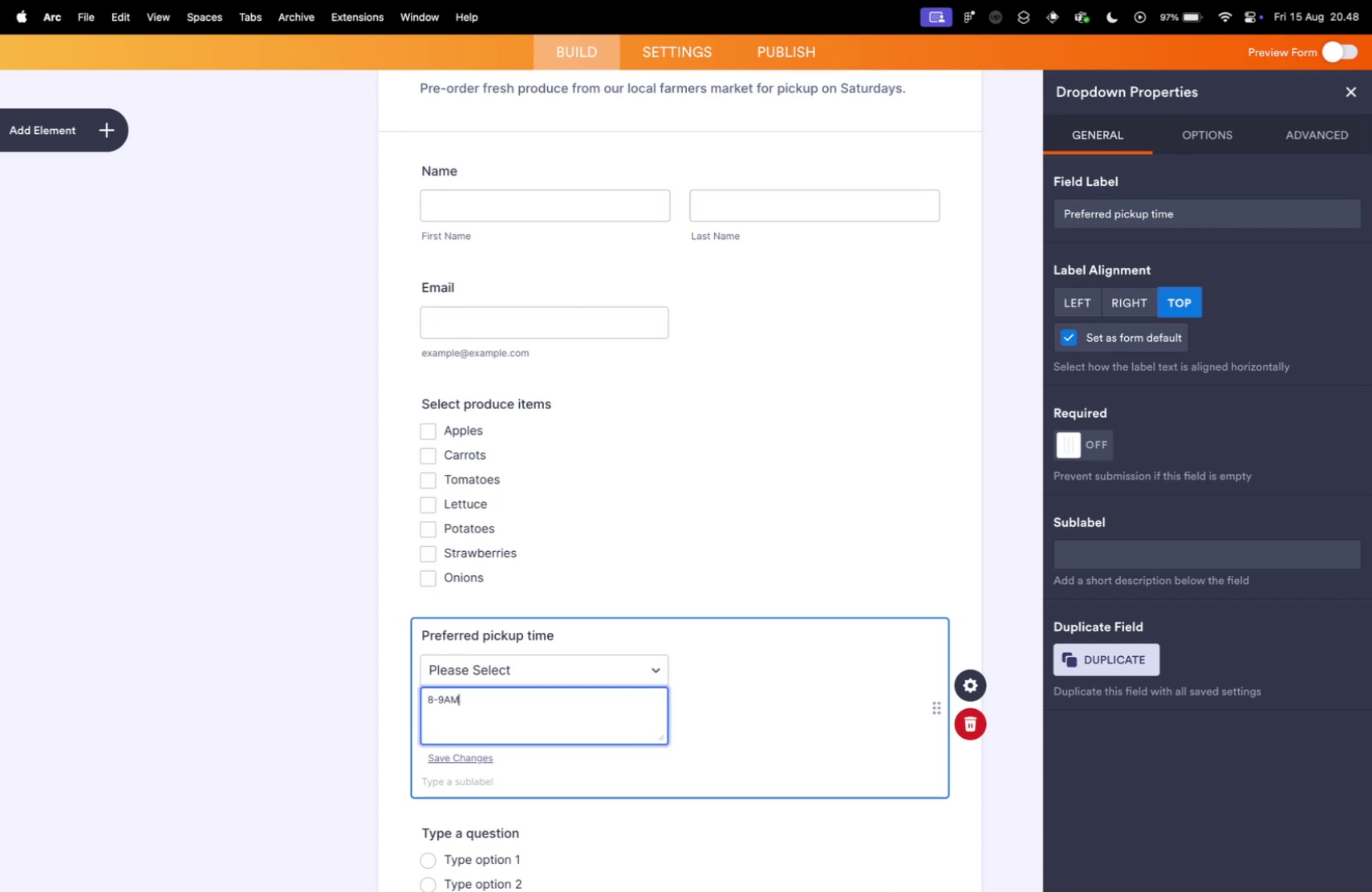 
key(Enter)
 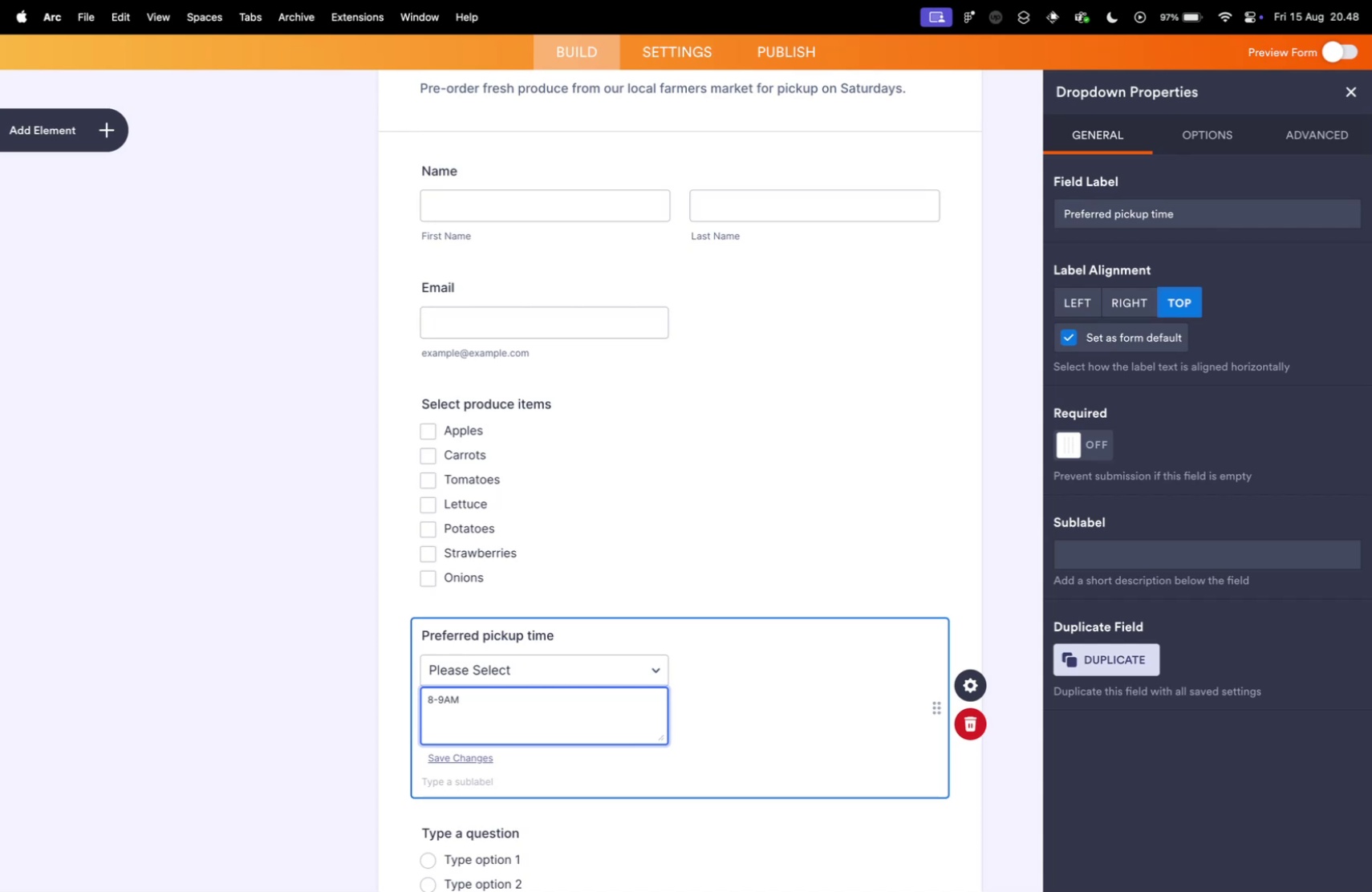 
type(9-10AM)
 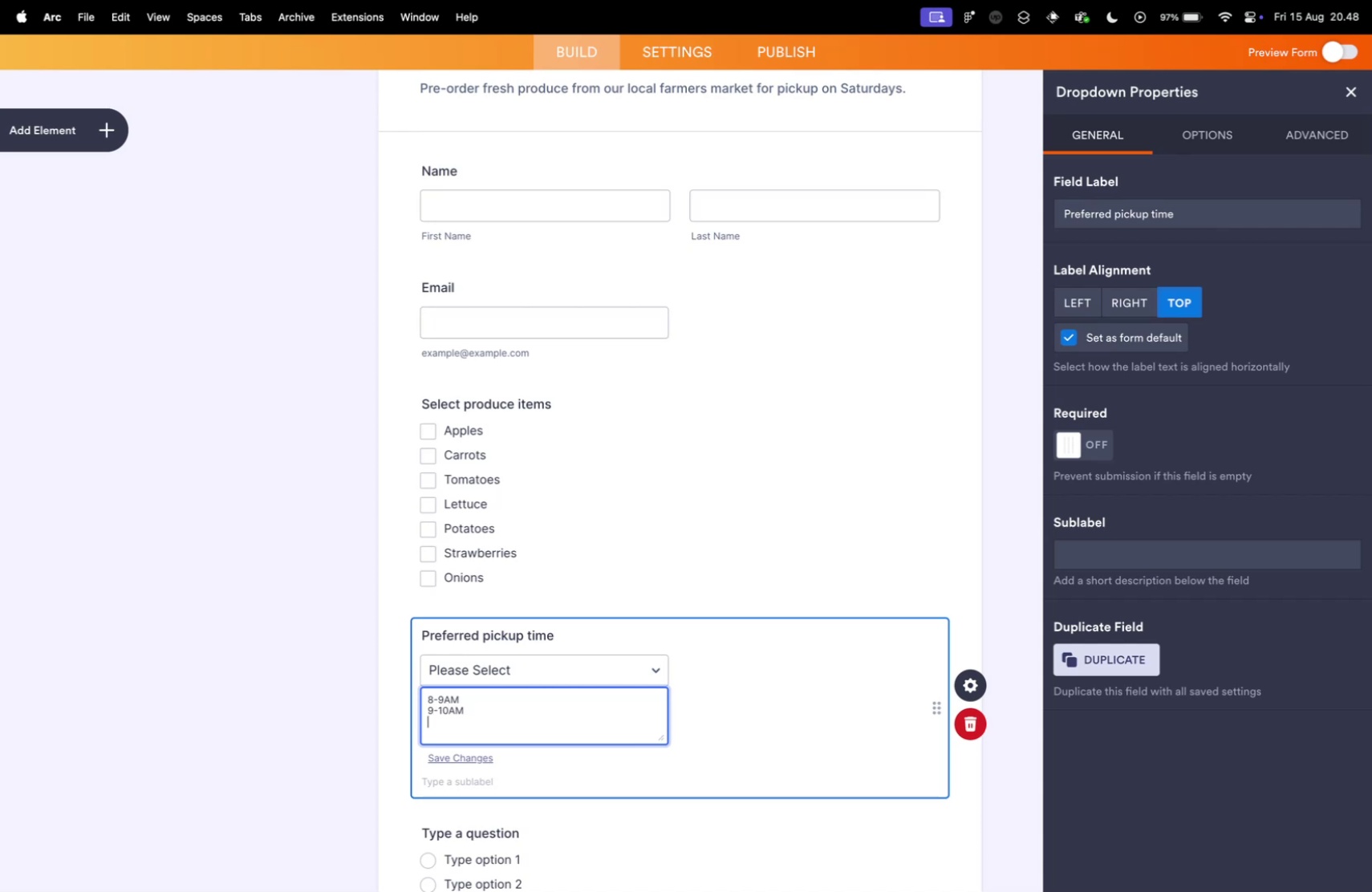 
 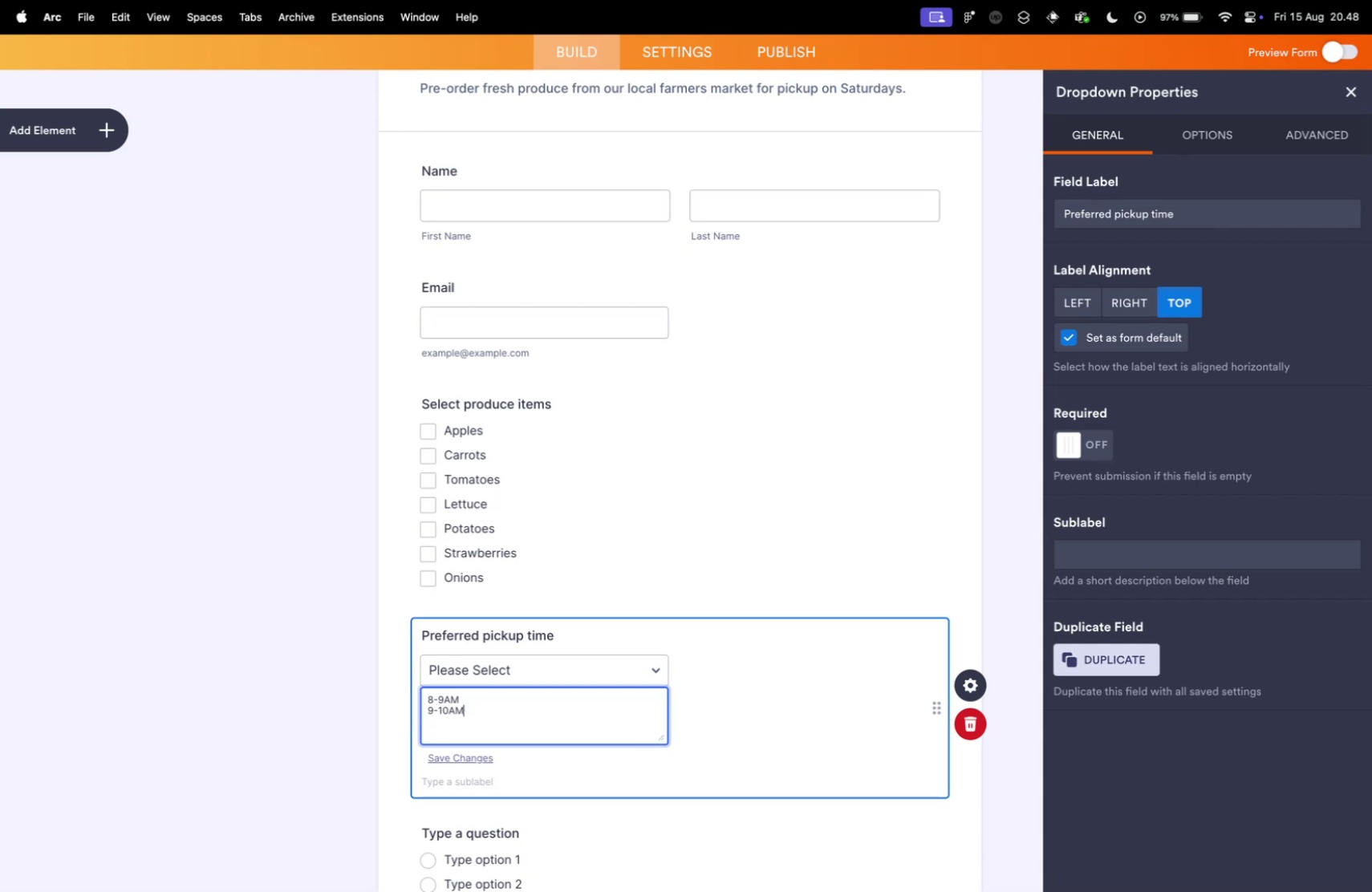 
key(Enter)
 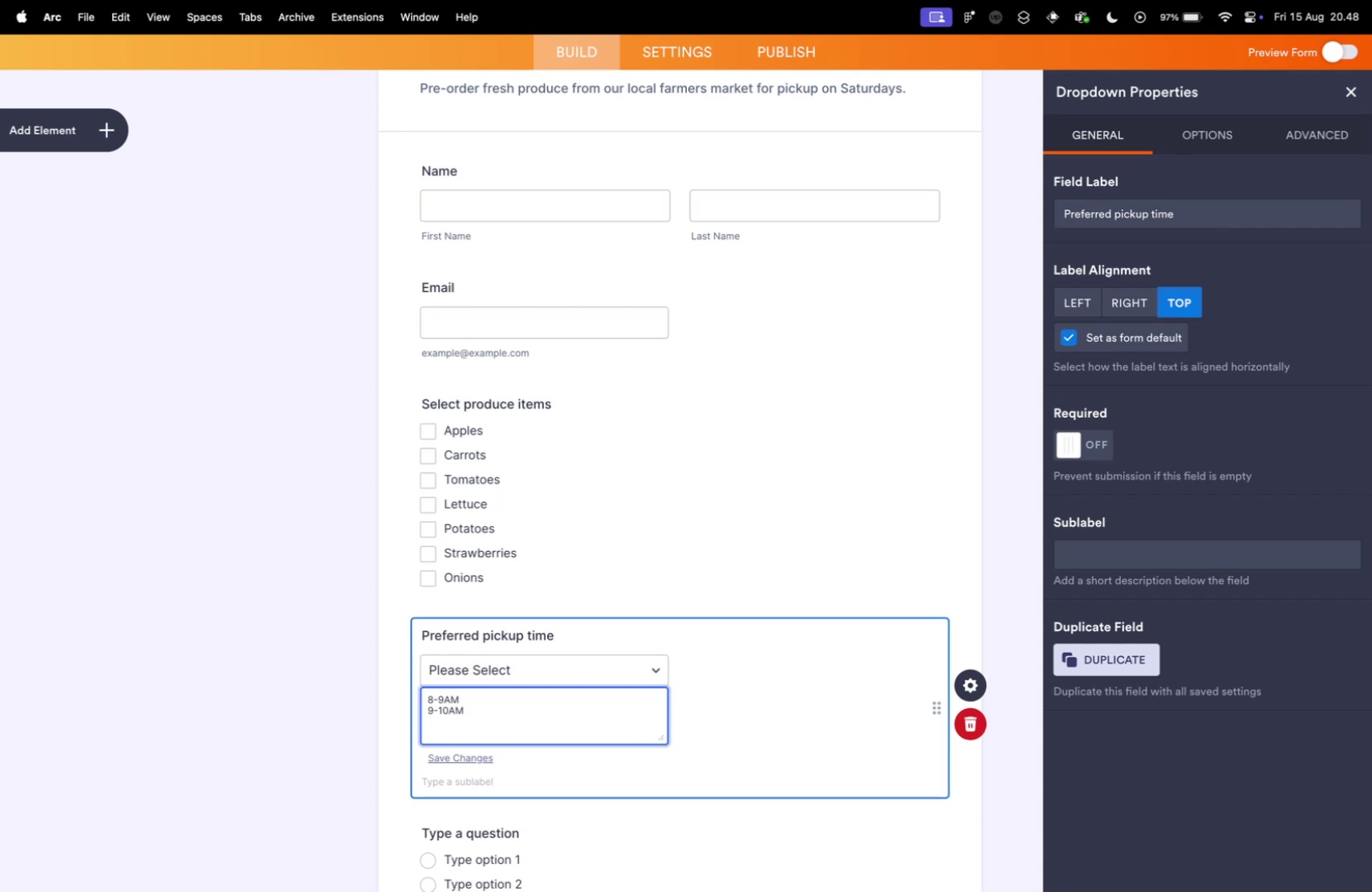 
type(10-11AM)
 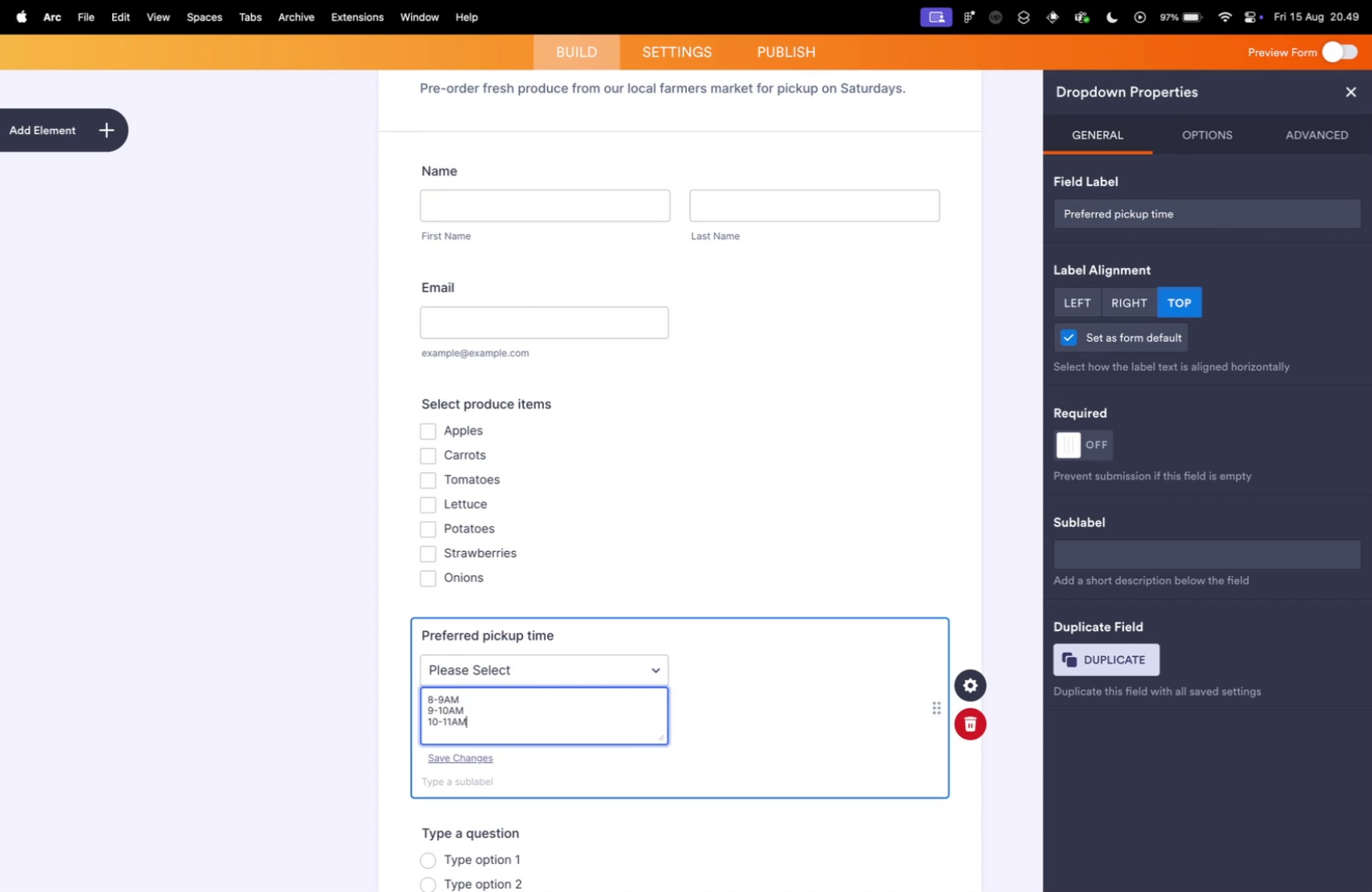 
key(Control+ControlLeft)
 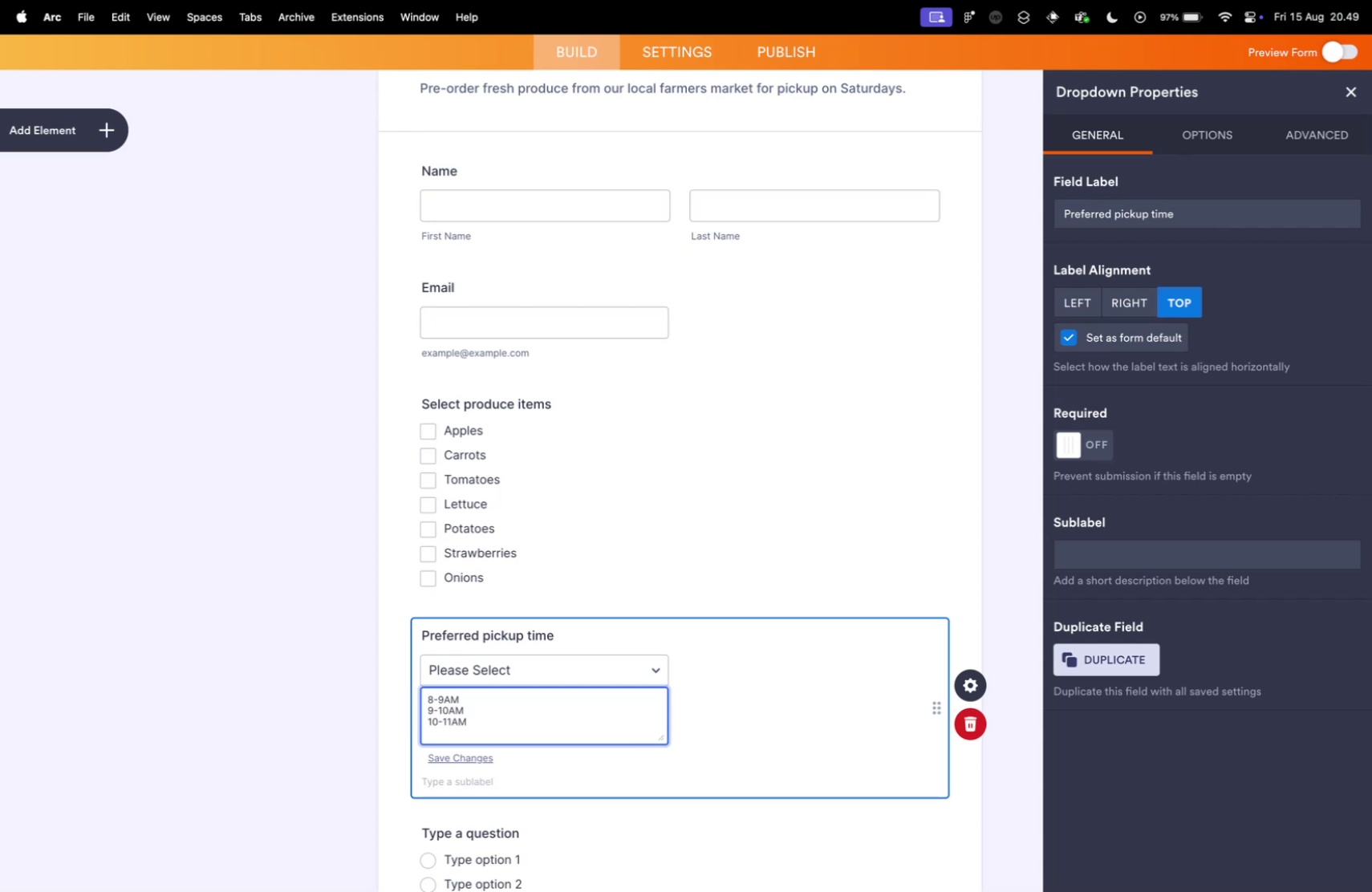 
key(Control+Tab)
 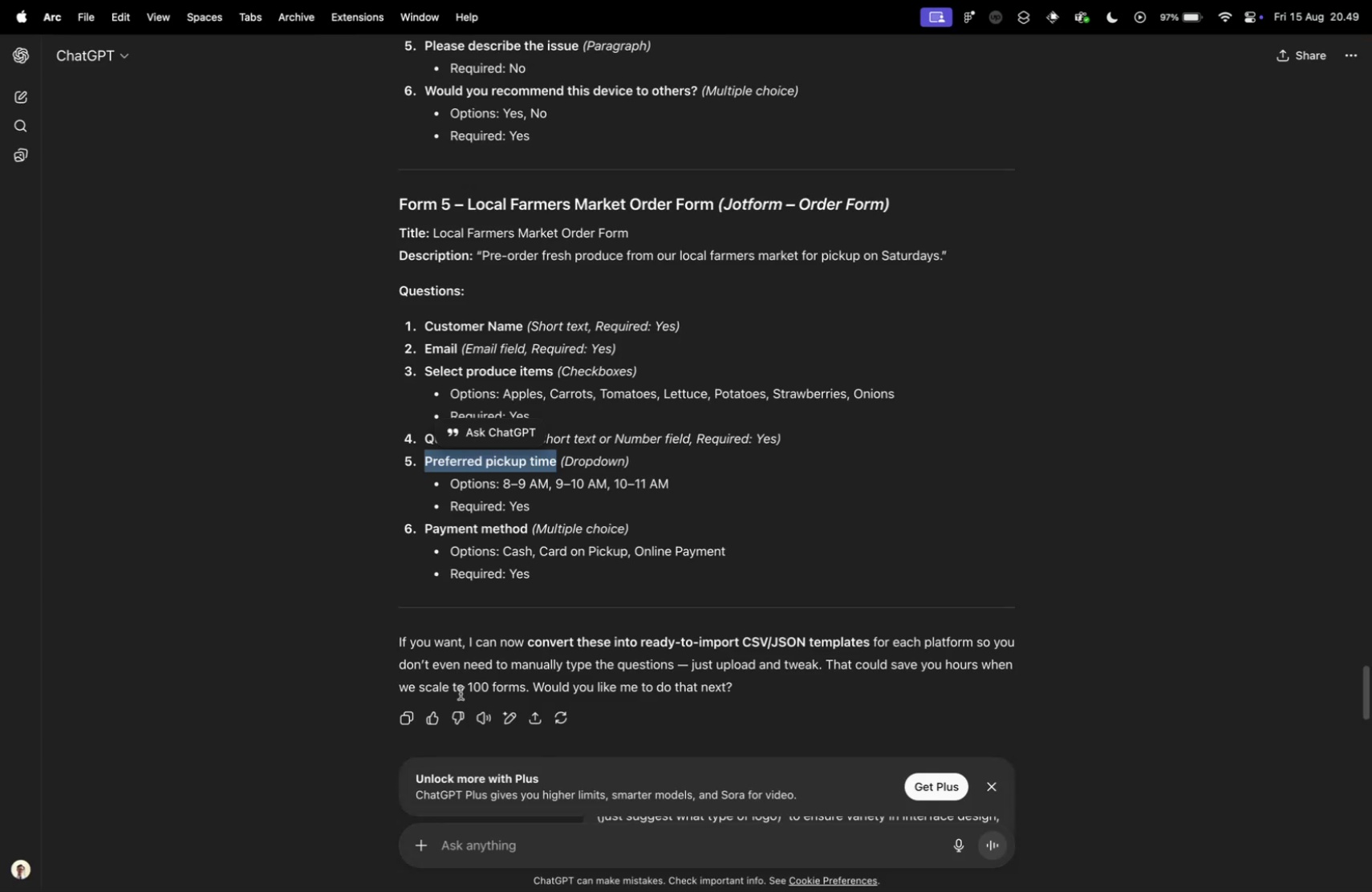 
key(Control+ControlLeft)
 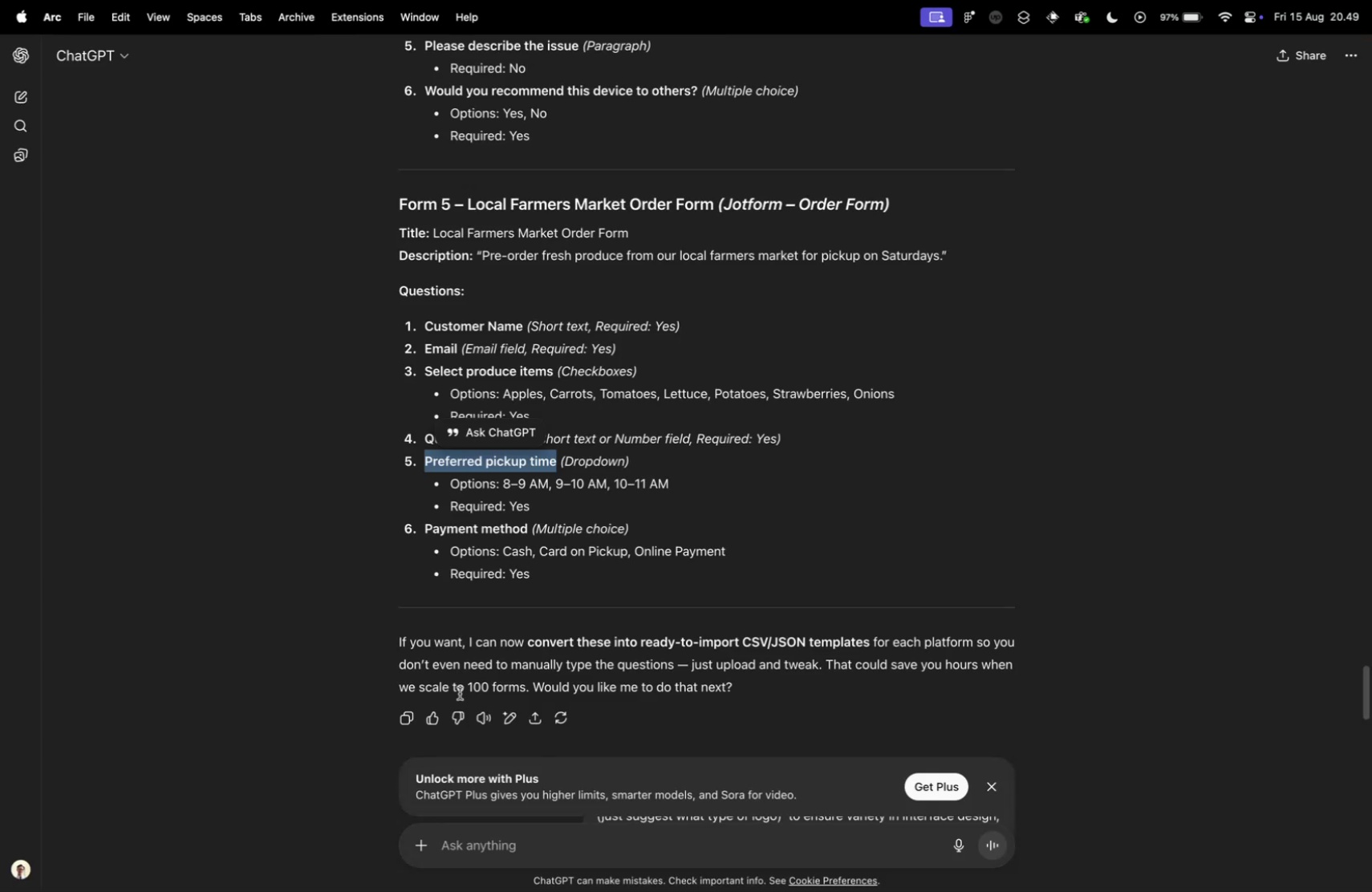 
key(Control+Tab)
 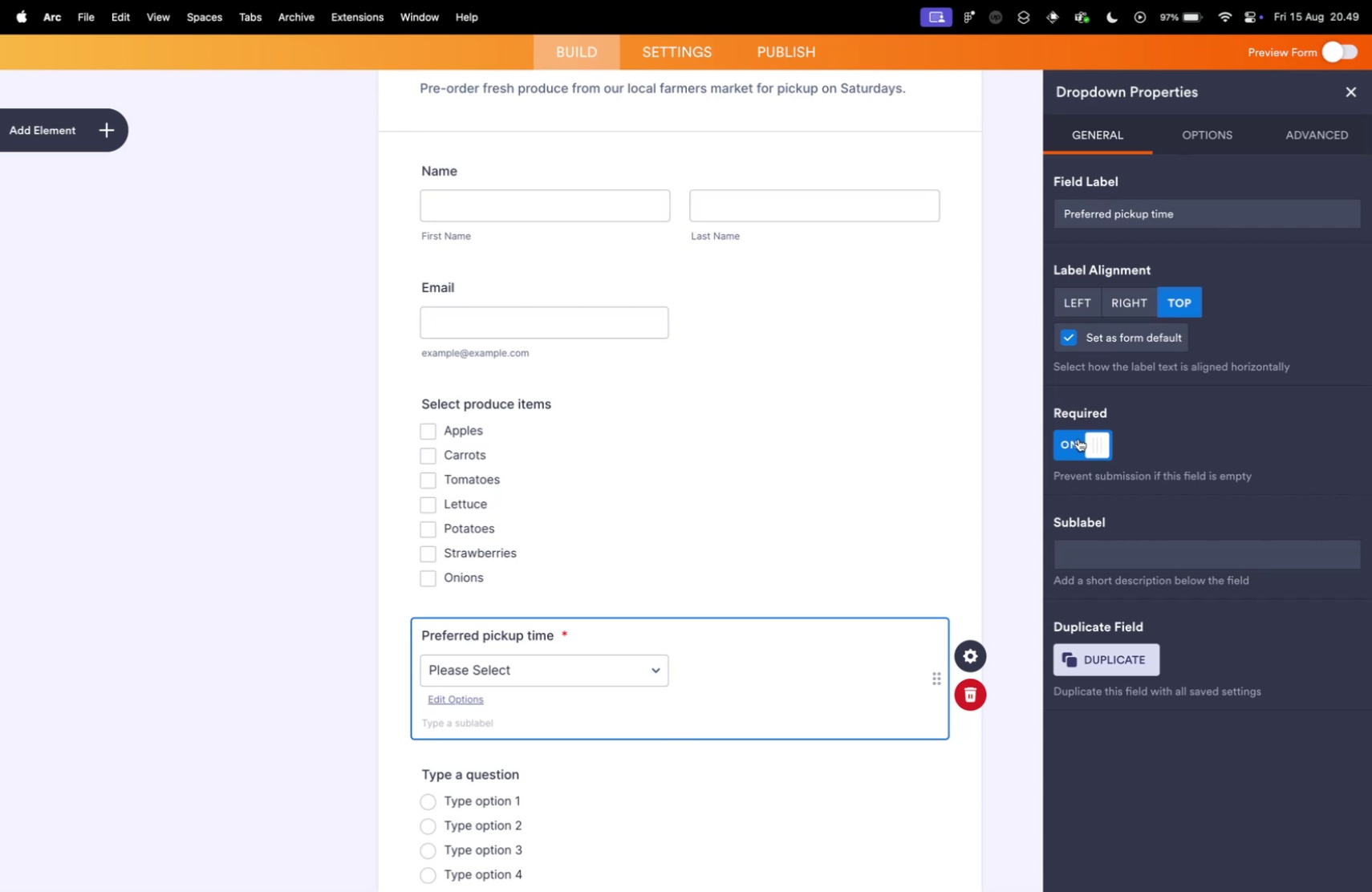 
scroll: coordinate [509, 462], scroll_direction: up, amount: 5.0
 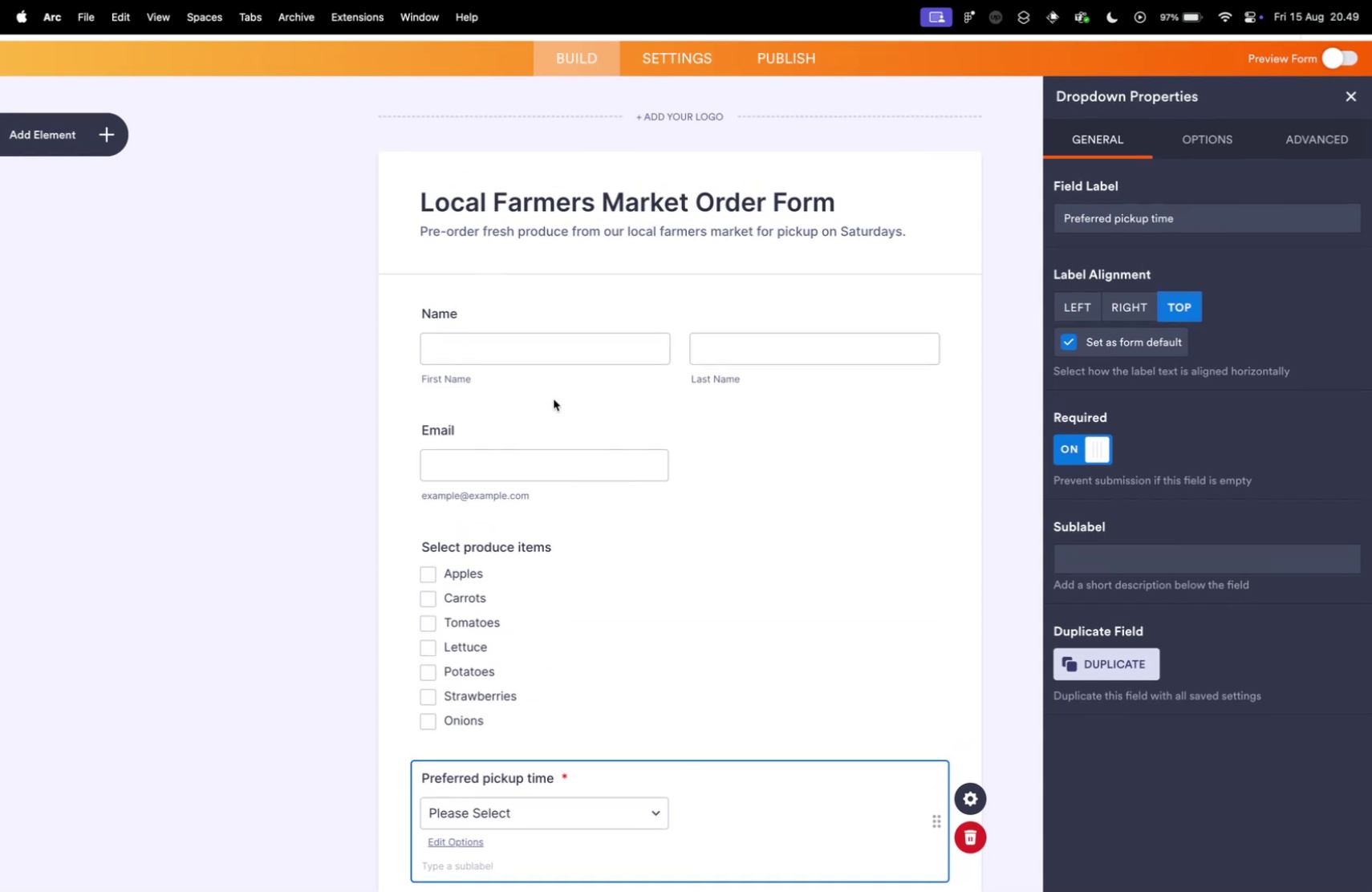 
left_click([554, 399])
 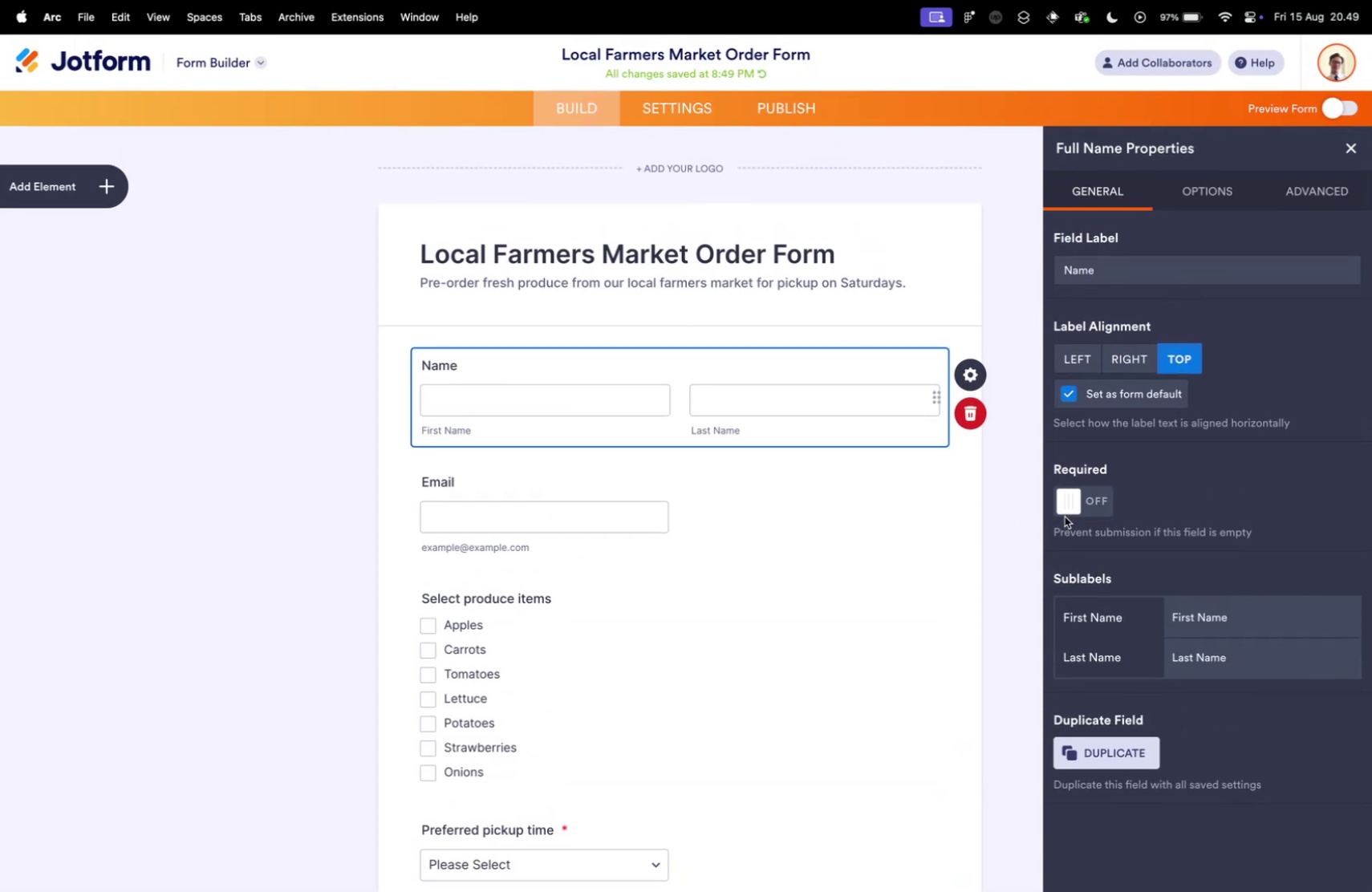 
left_click([1078, 479])
 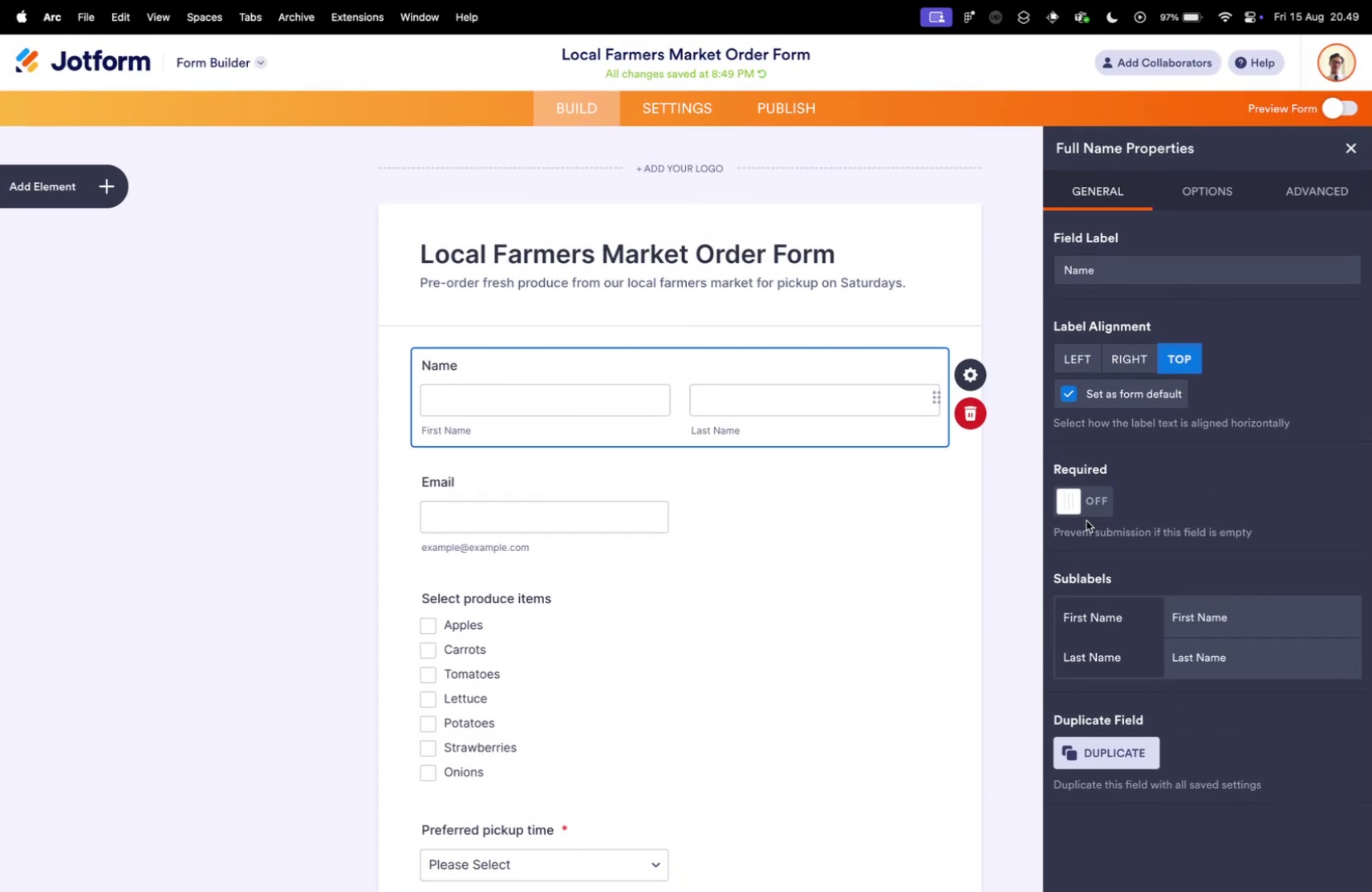 
triple_click([1081, 509])
 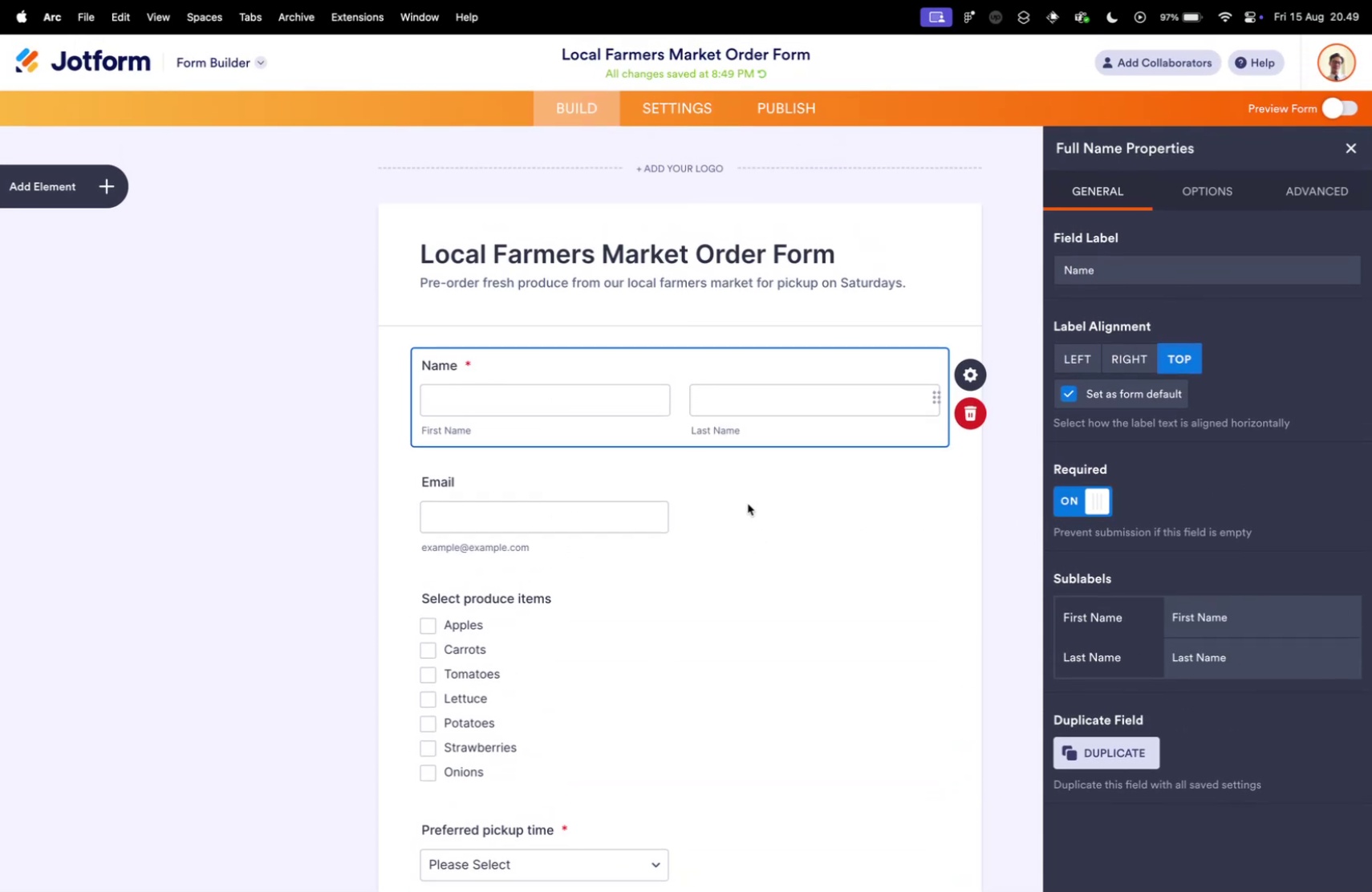 
left_click([747, 503])
 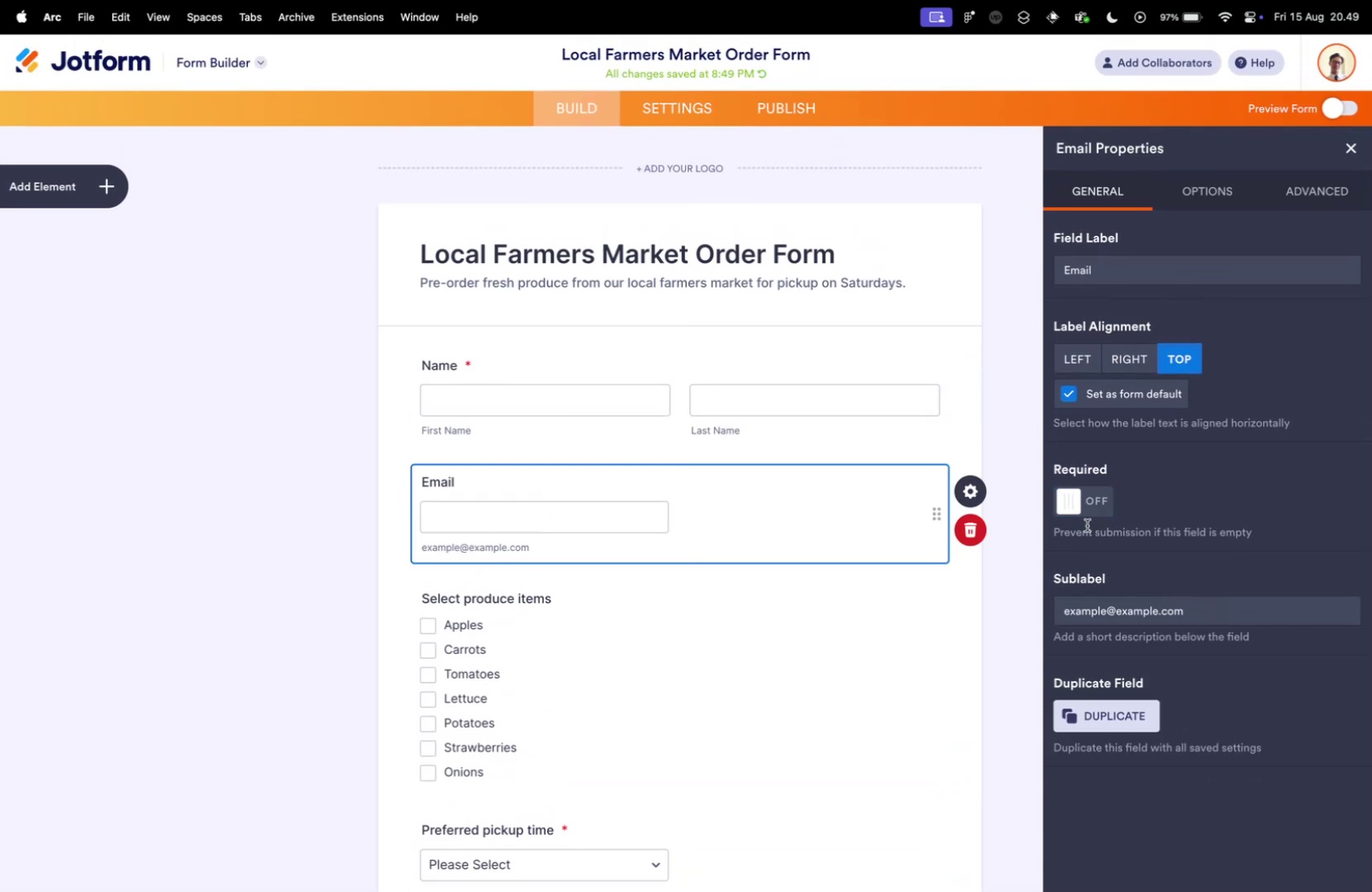 
left_click([1080, 506])
 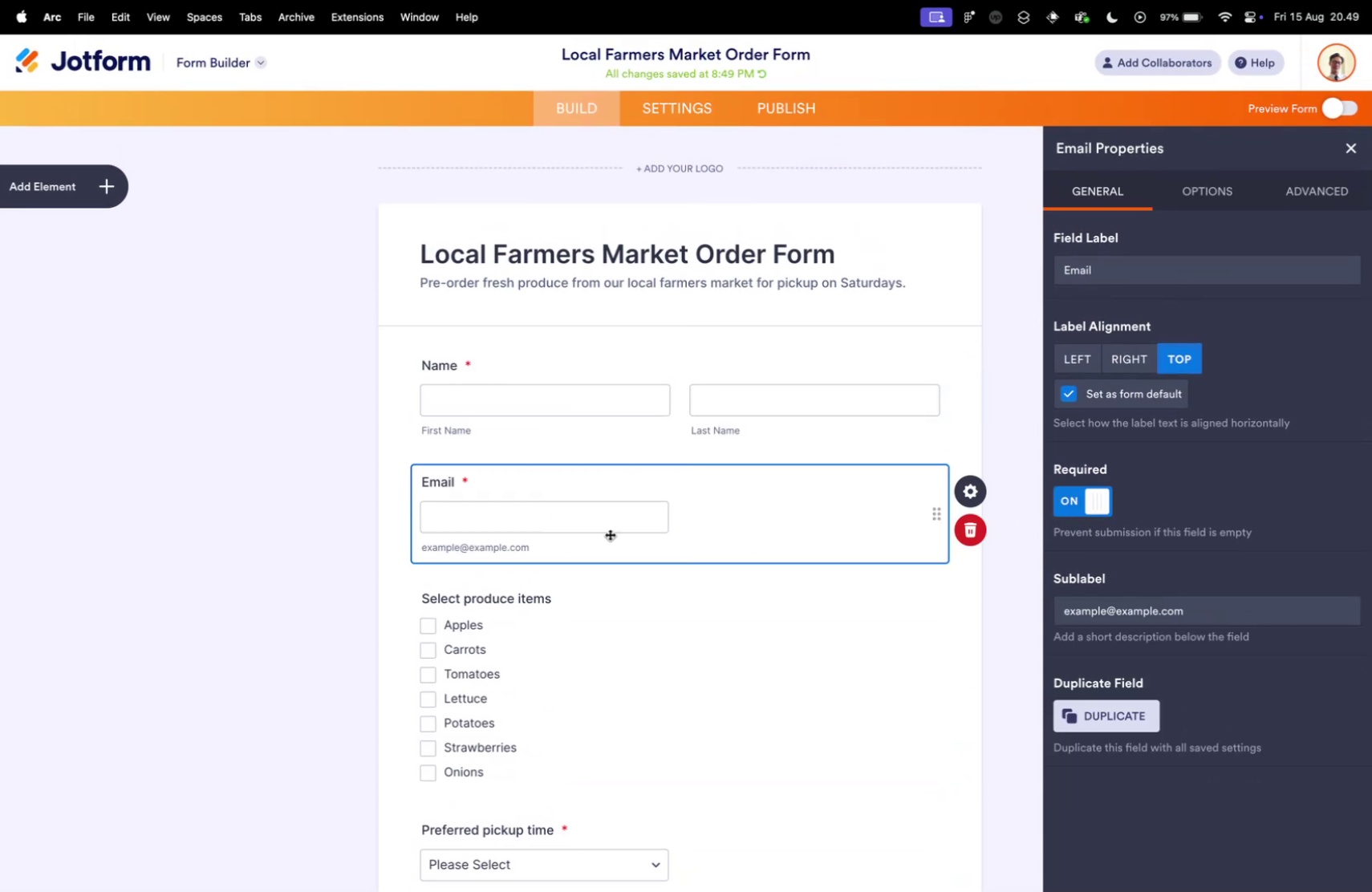 
left_click([607, 533])
 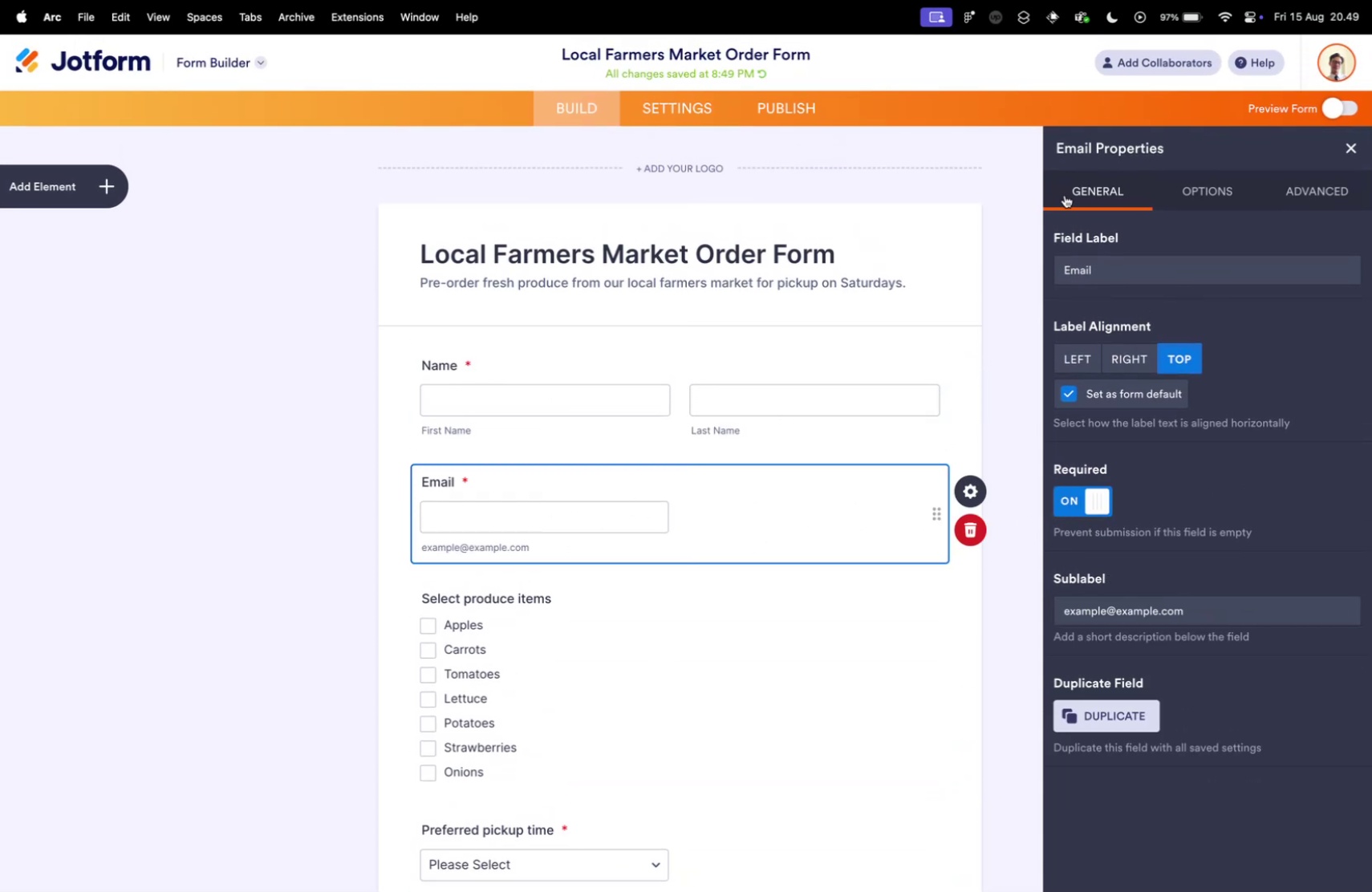 
left_click([1203, 176])
 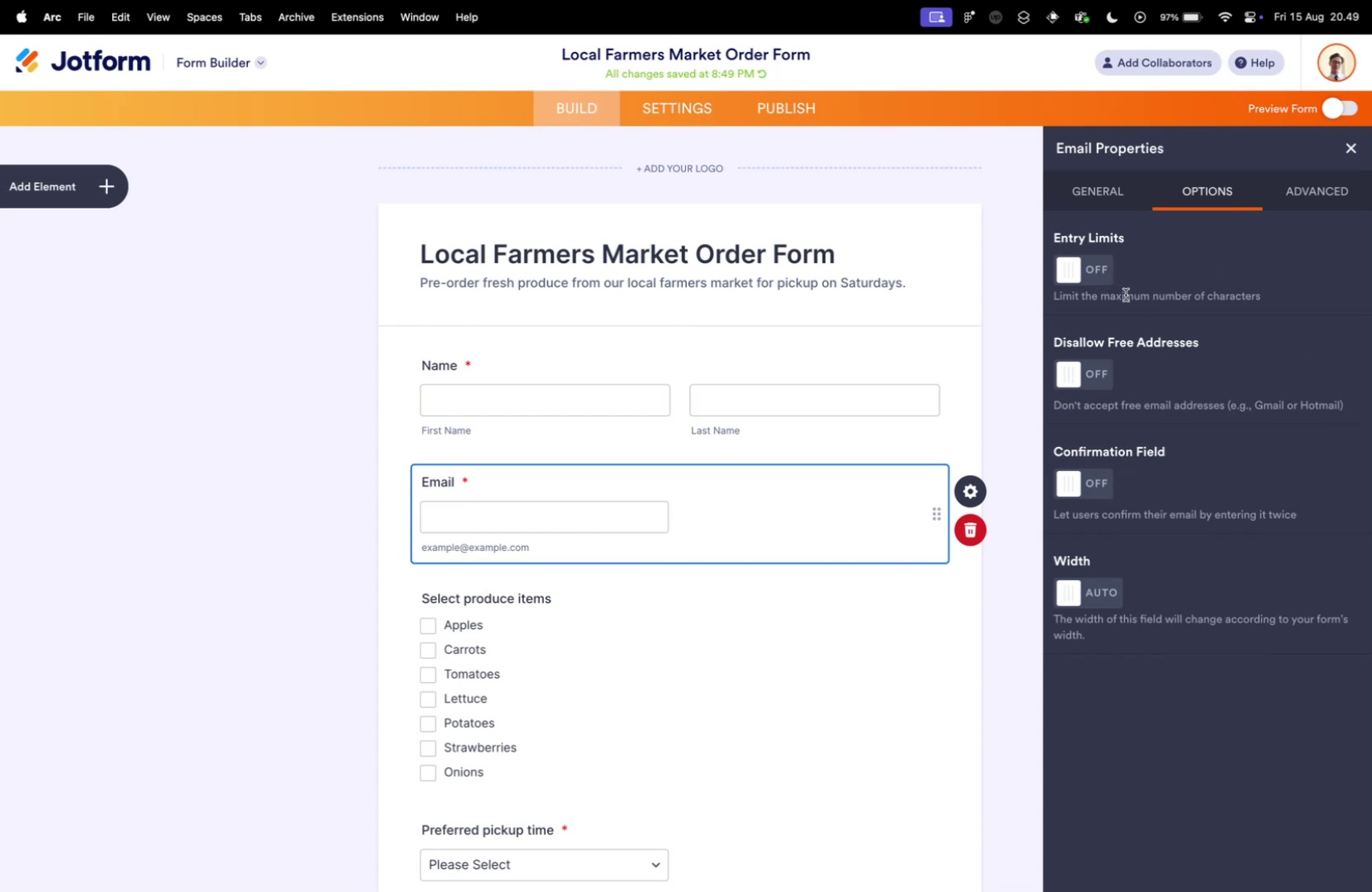 
wait(14.67)
 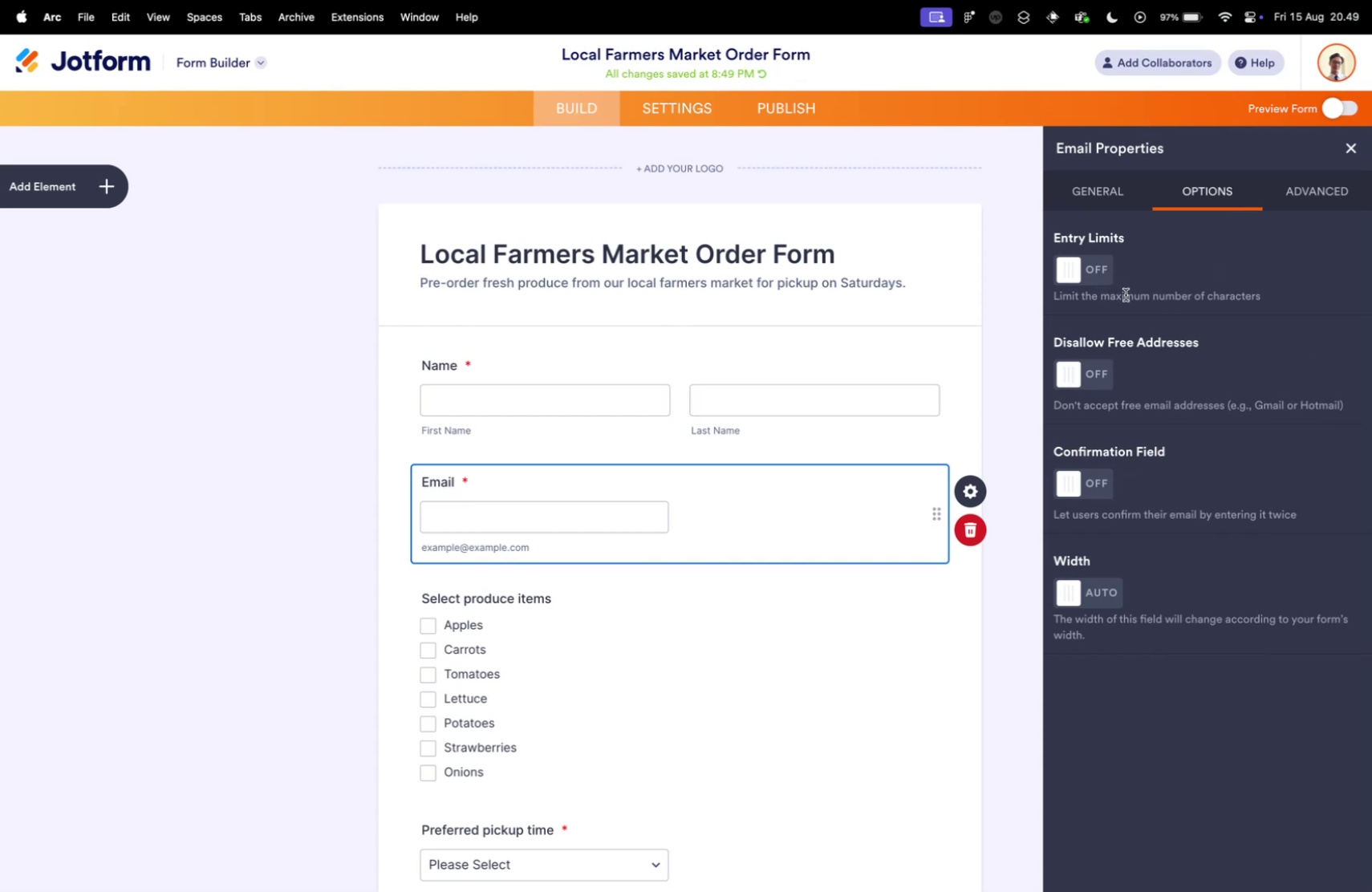 
left_click([1103, 271])
 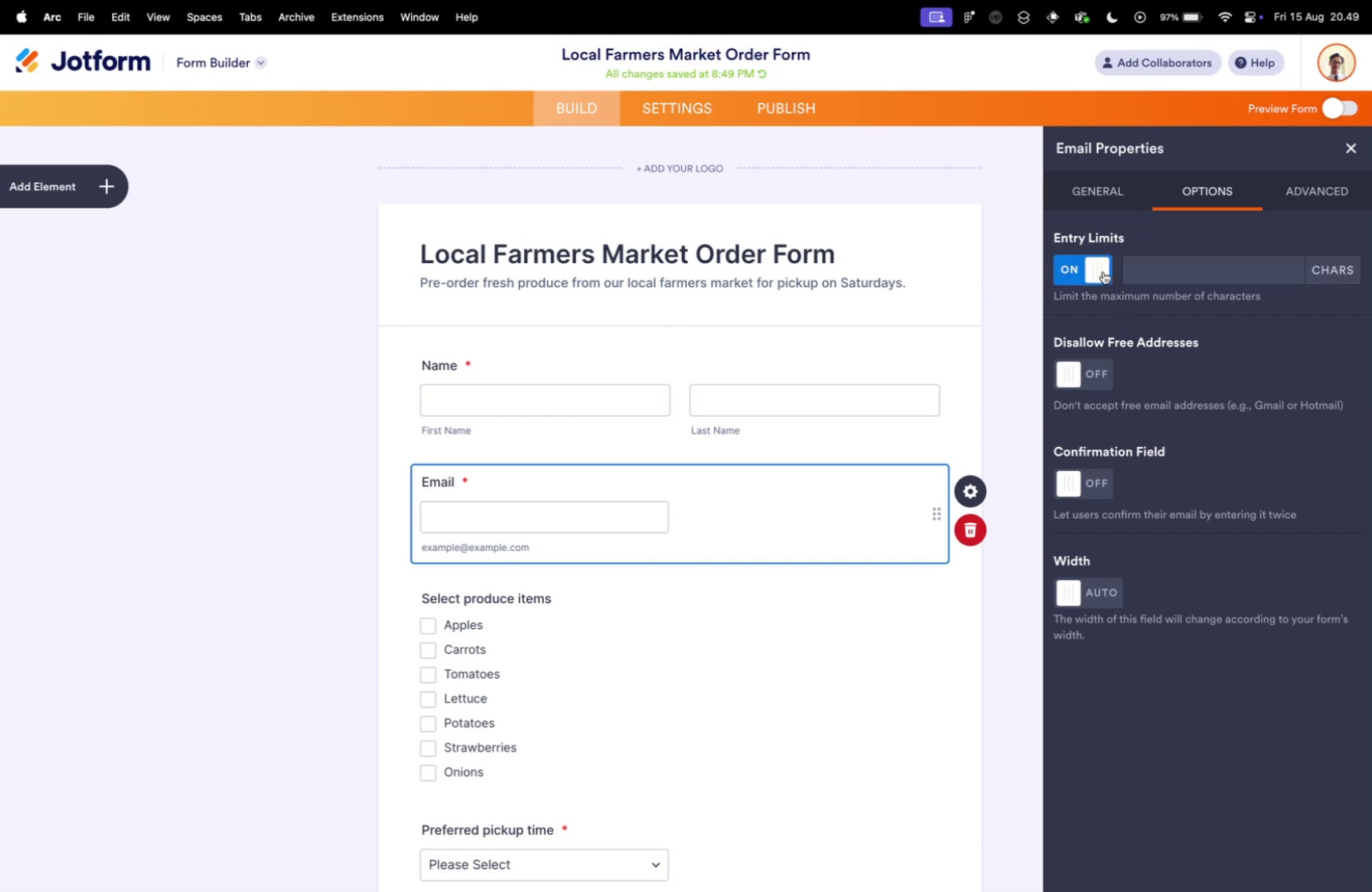 
left_click([1103, 271])
 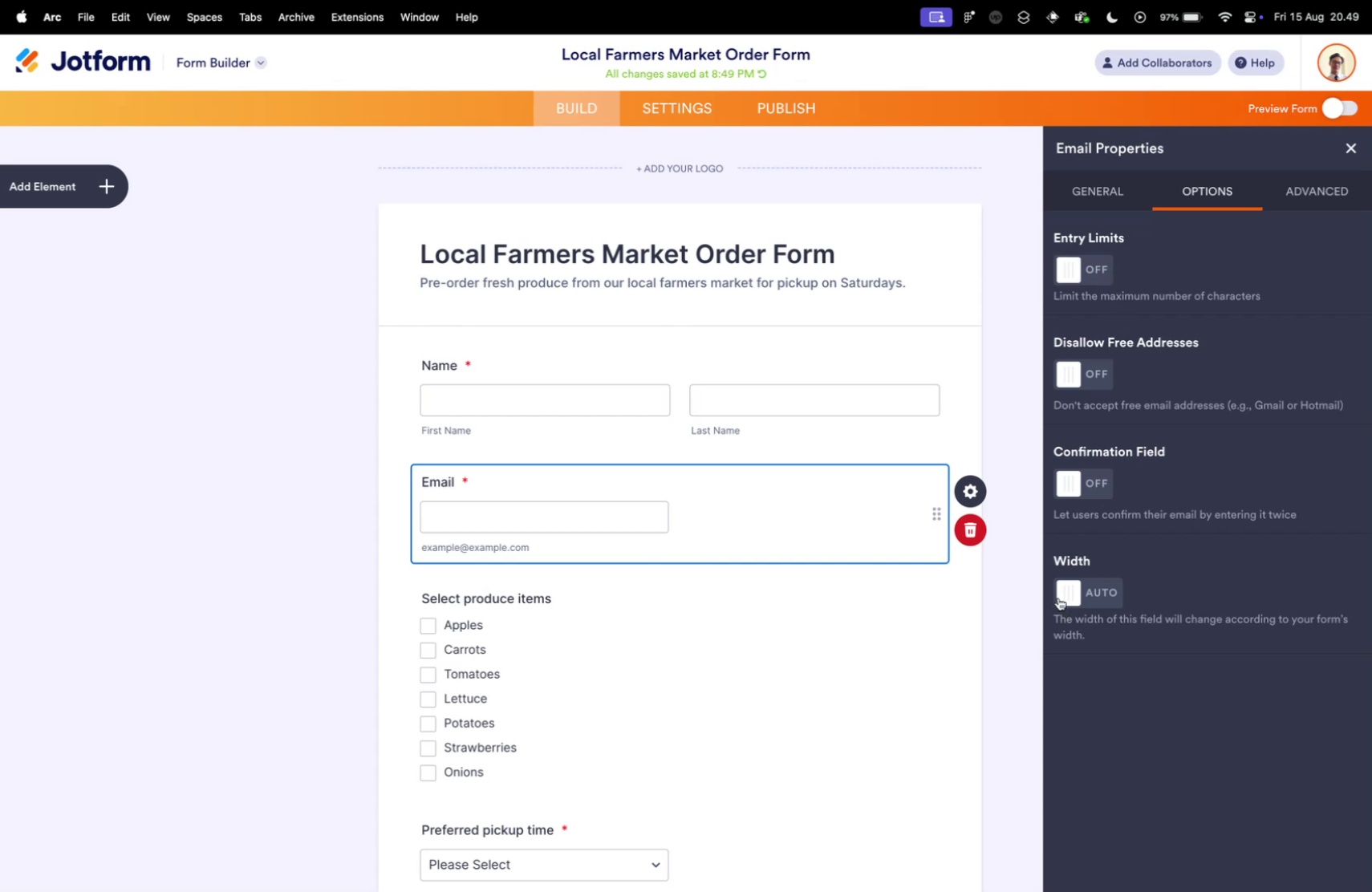 
wait(10.22)
 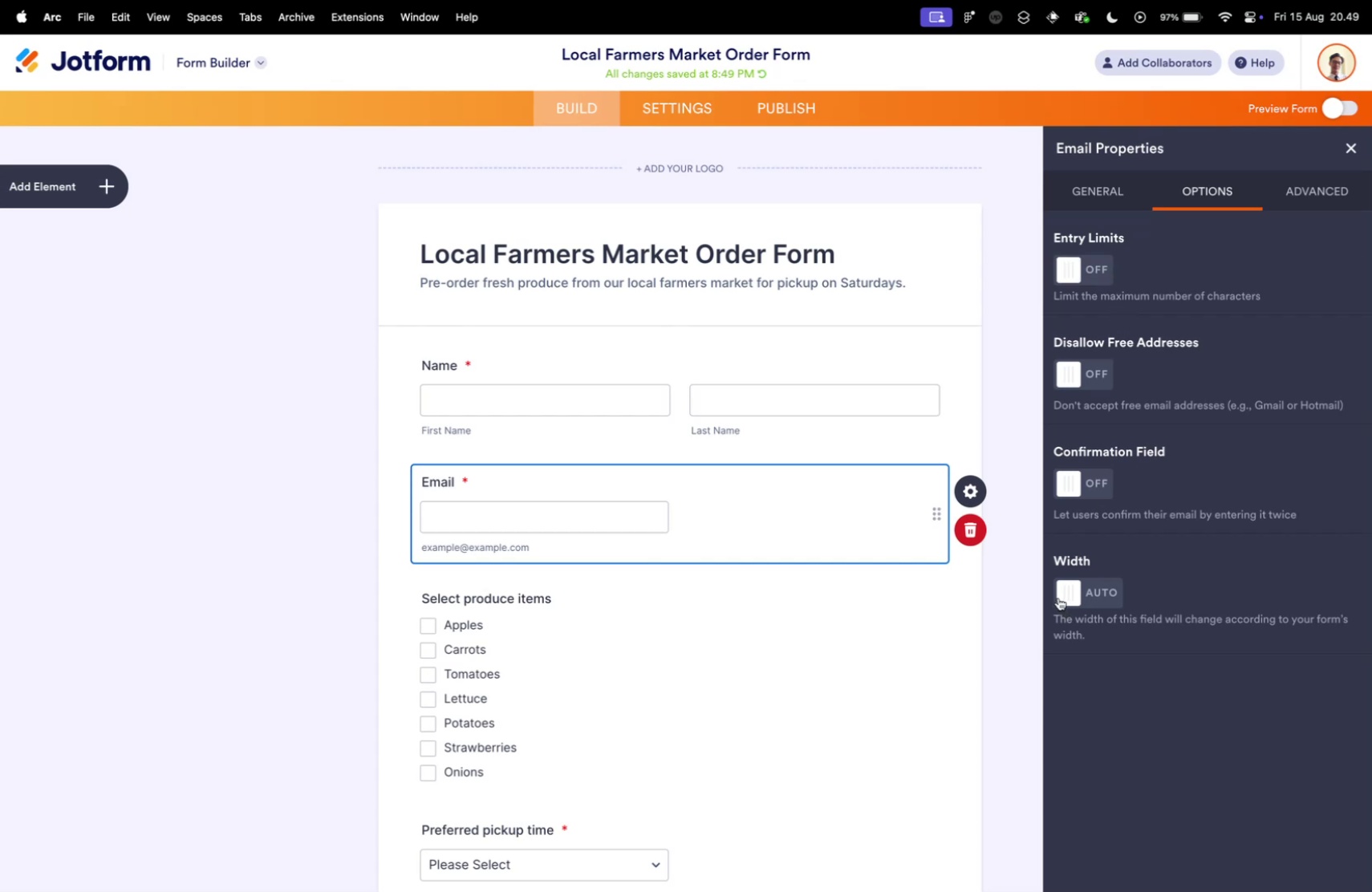 
left_click([1066, 586])
 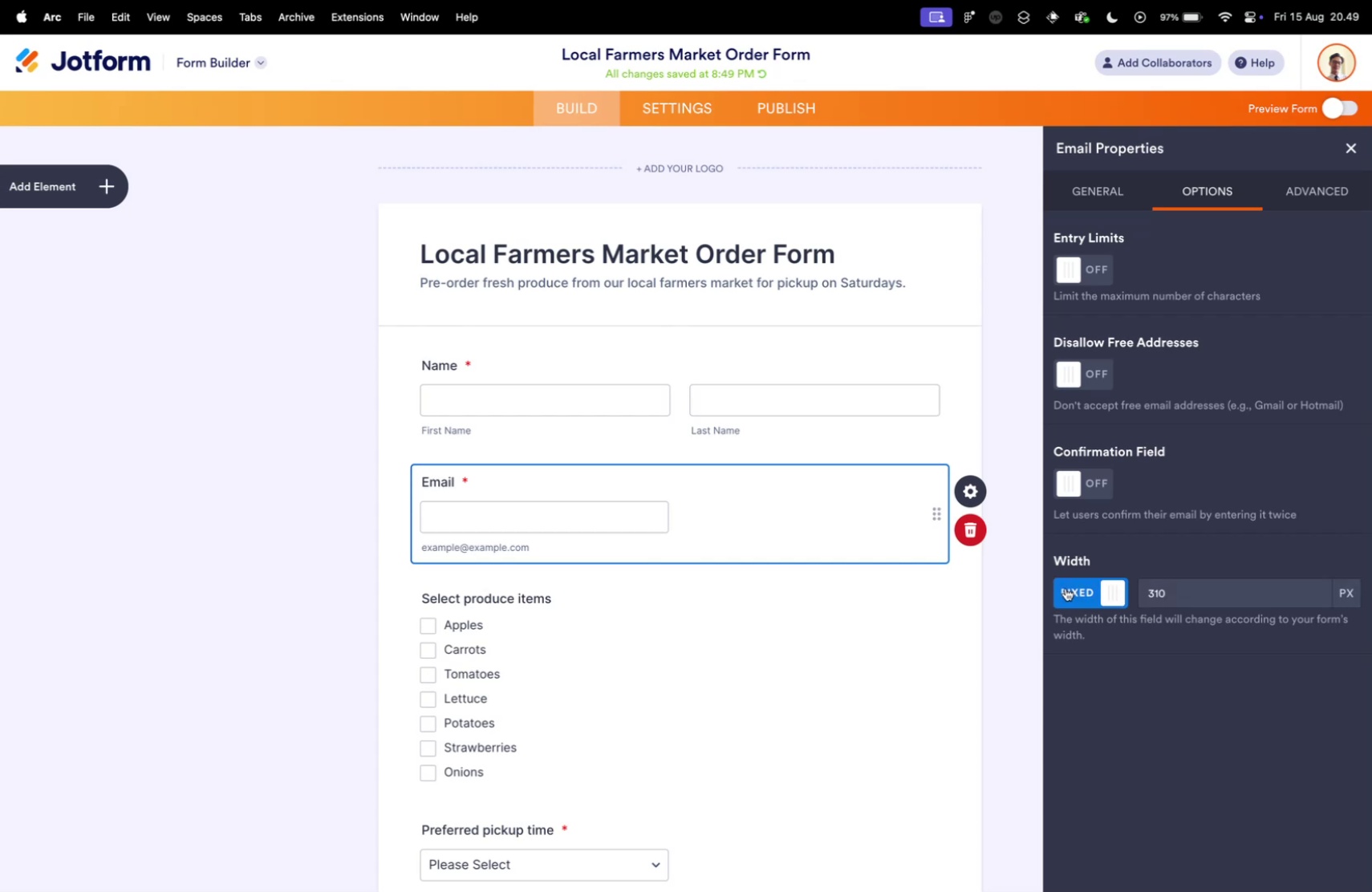 
left_click([1088, 594])
 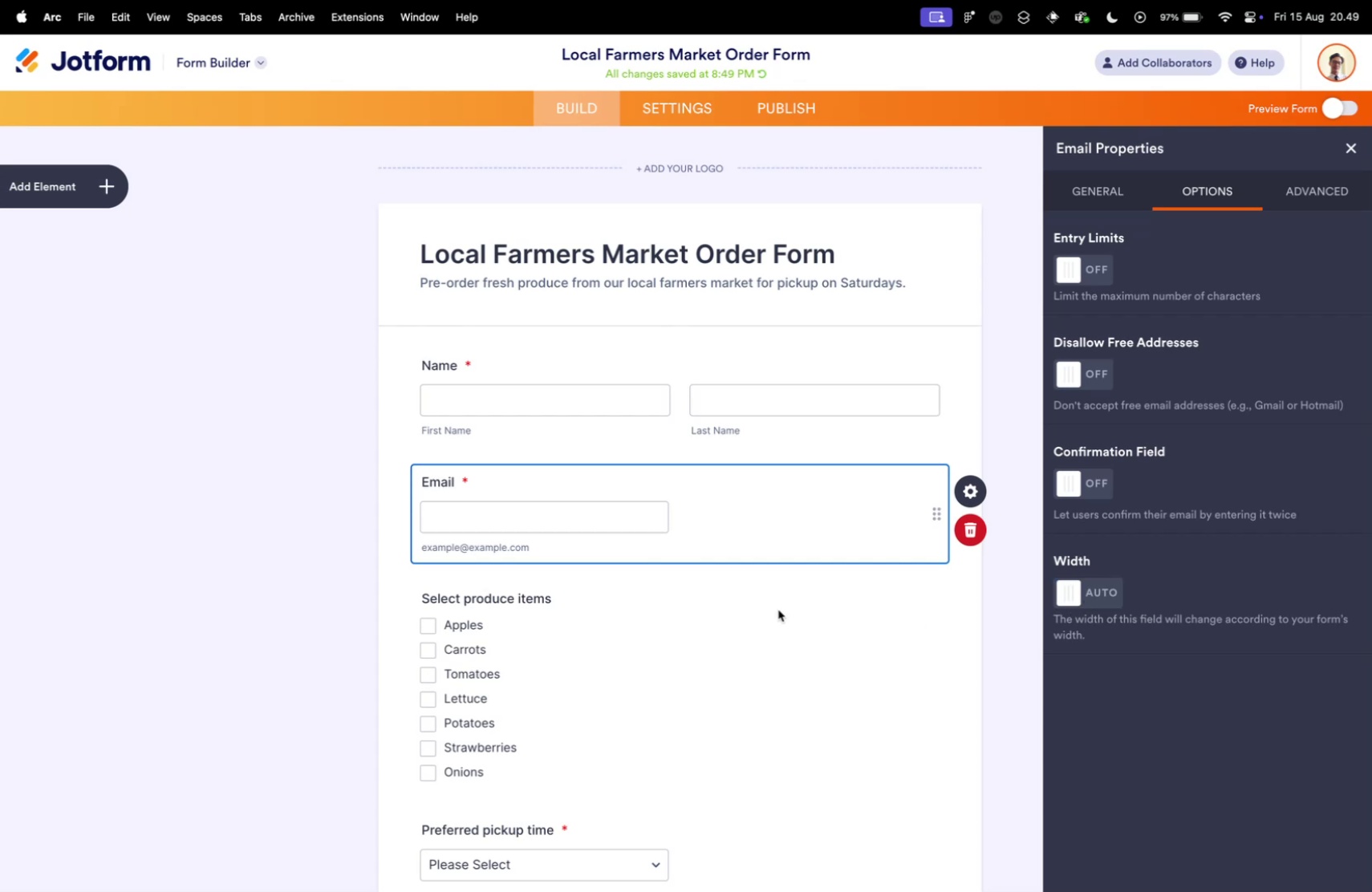 
left_click([666, 596])
 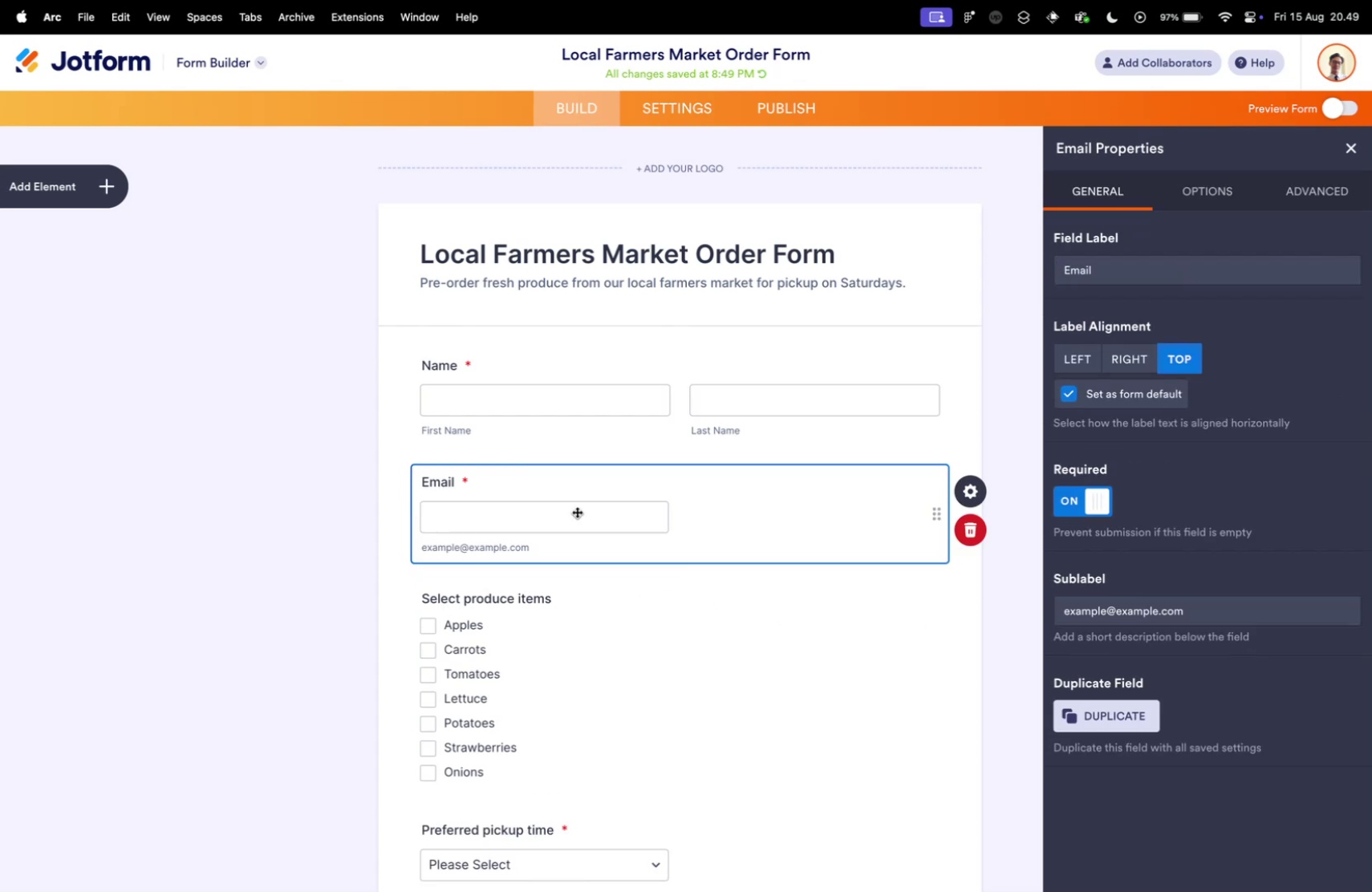 
double_click([662, 380])
 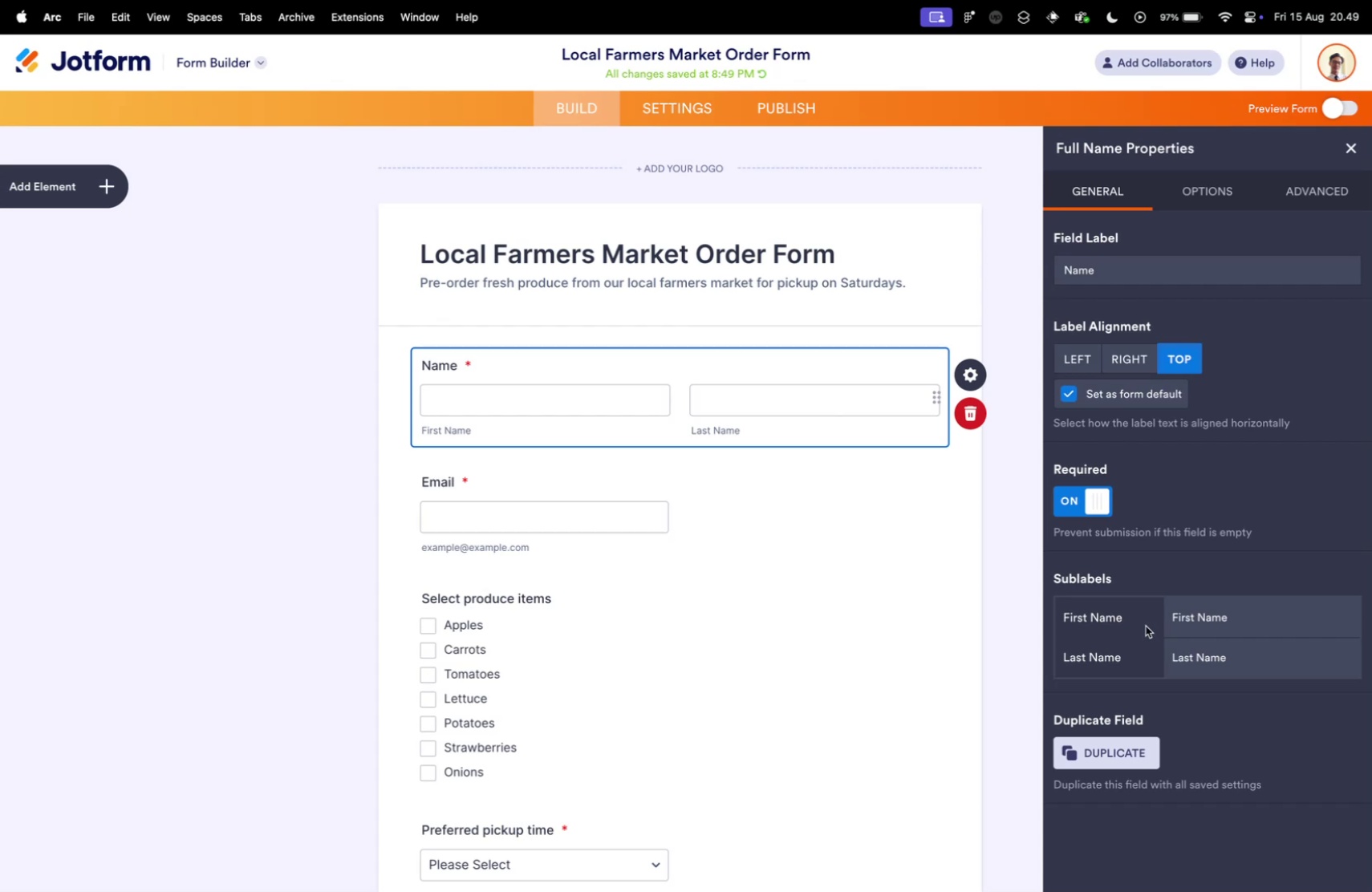 
scroll: coordinate [1132, 470], scroll_direction: down, amount: 8.0
 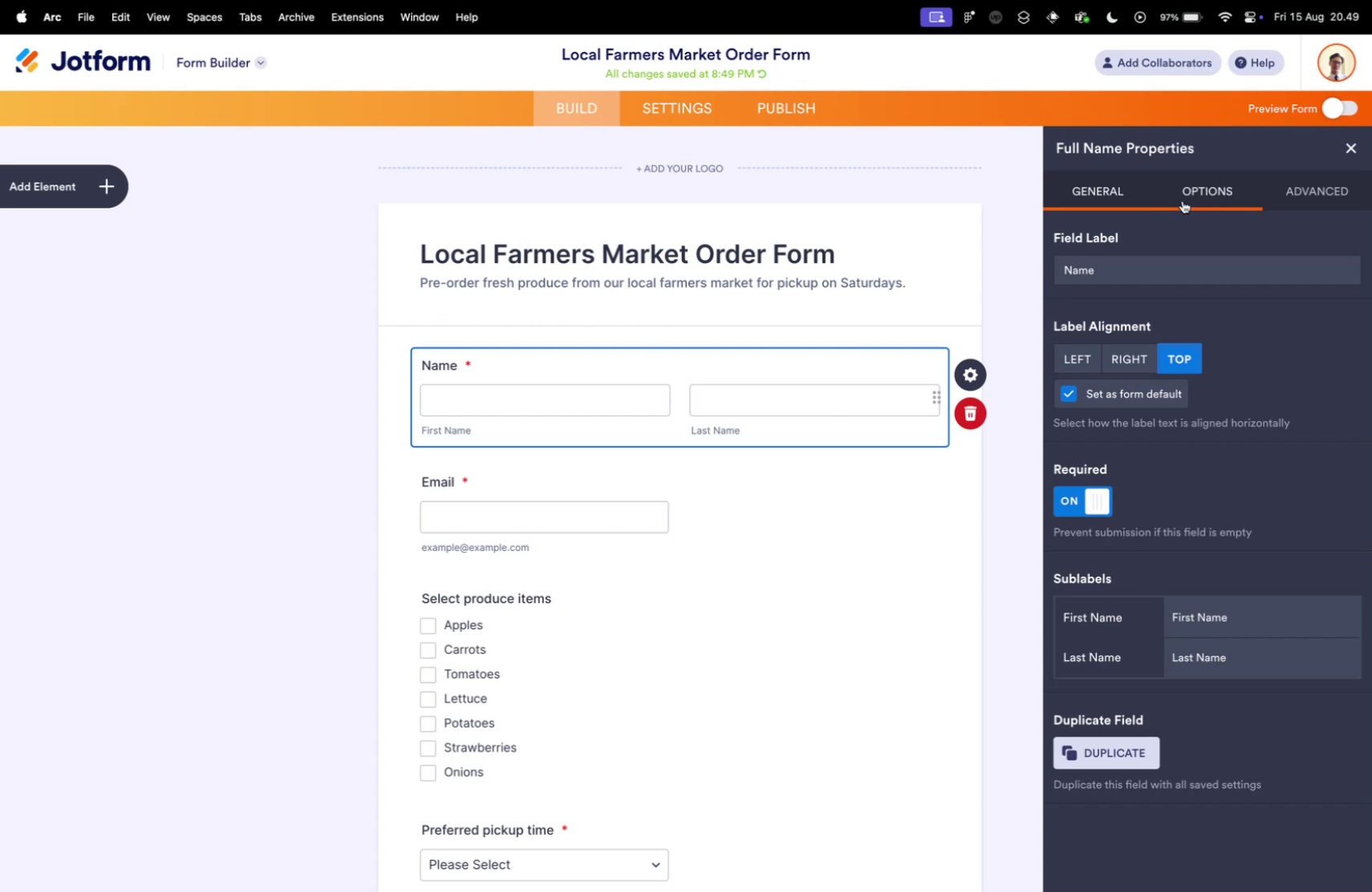 
left_click([1183, 197])
 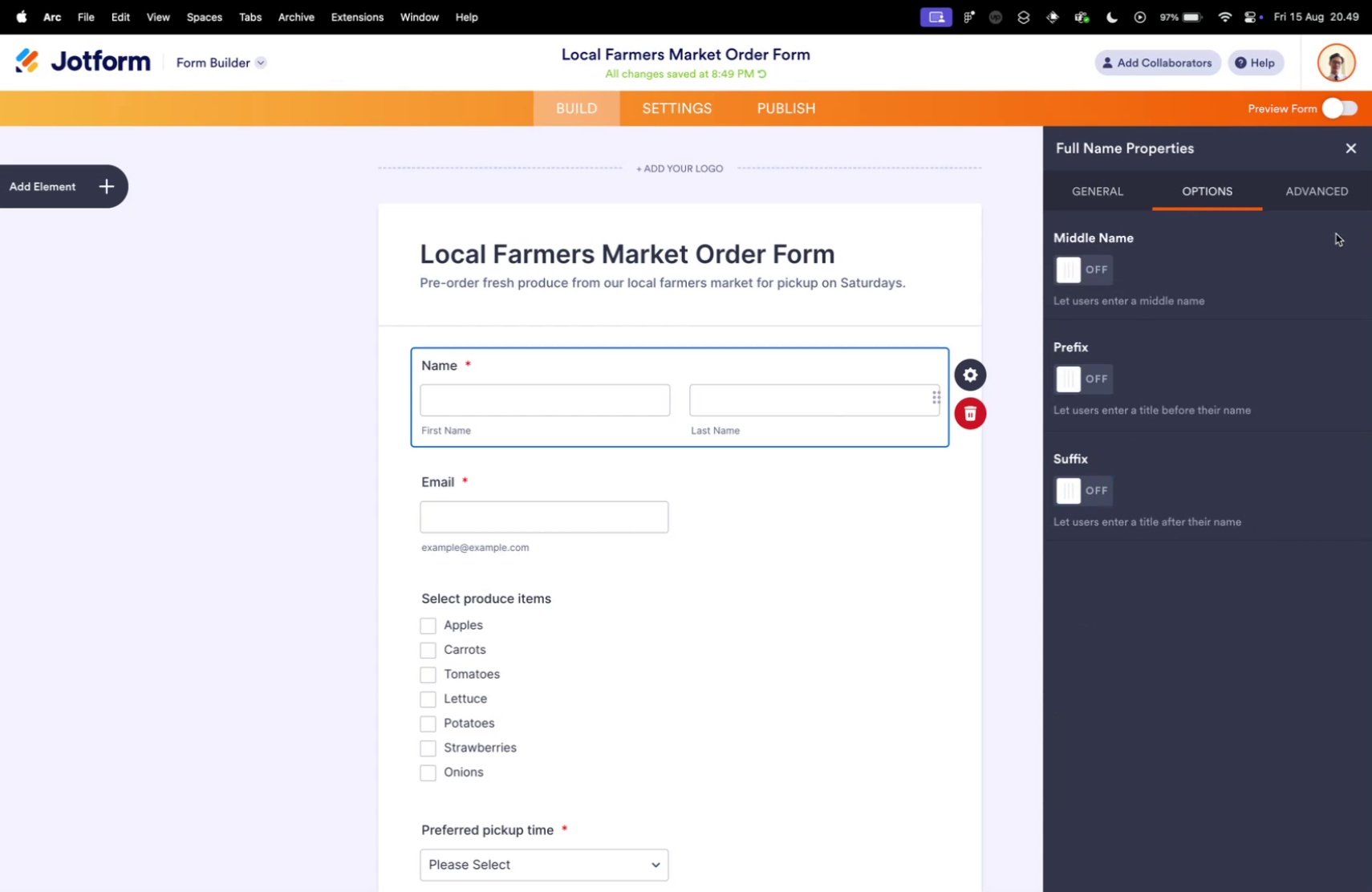 
left_click([1301, 201])
 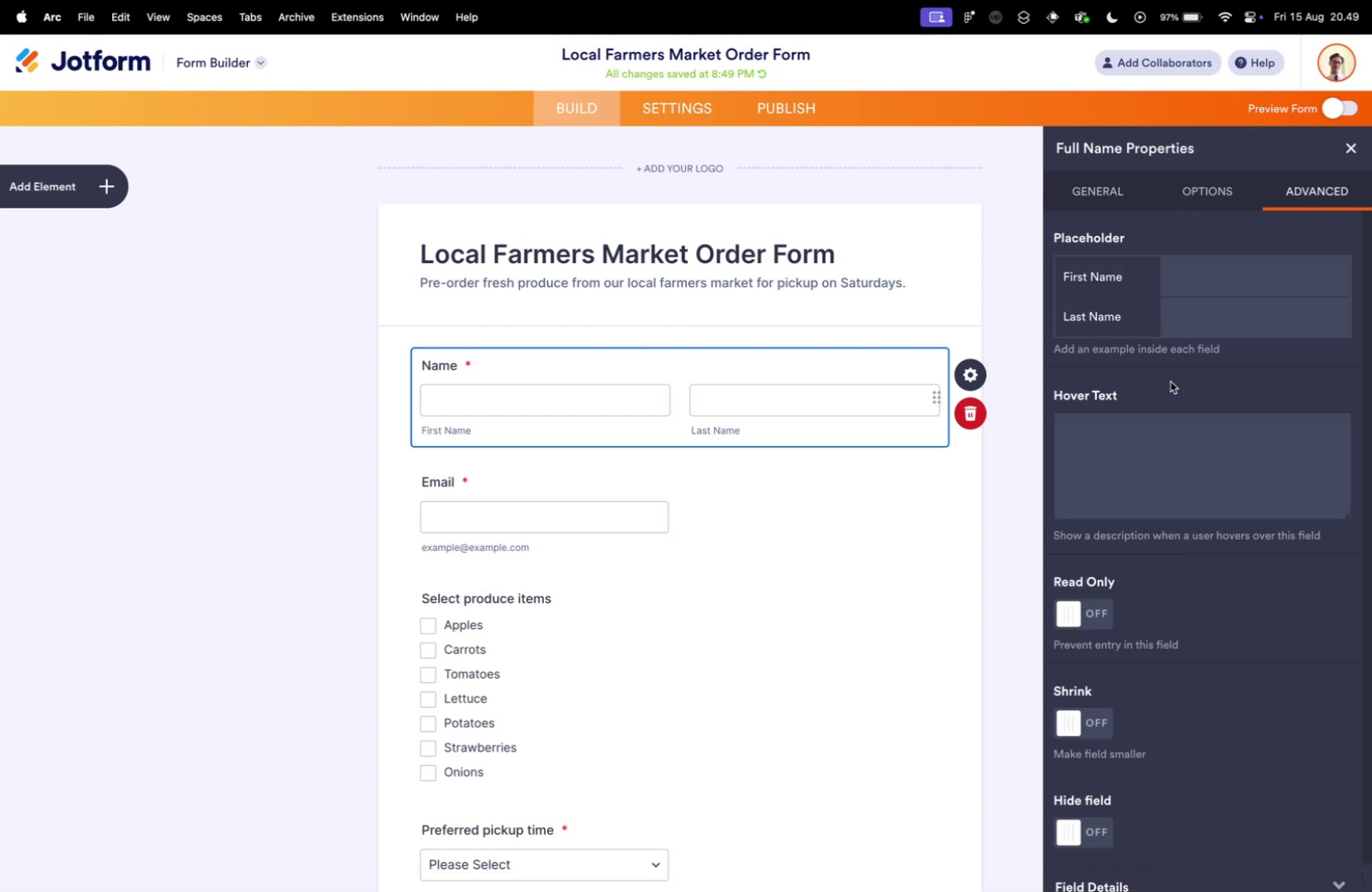 
scroll: coordinate [1171, 441], scroll_direction: down, amount: 12.0
 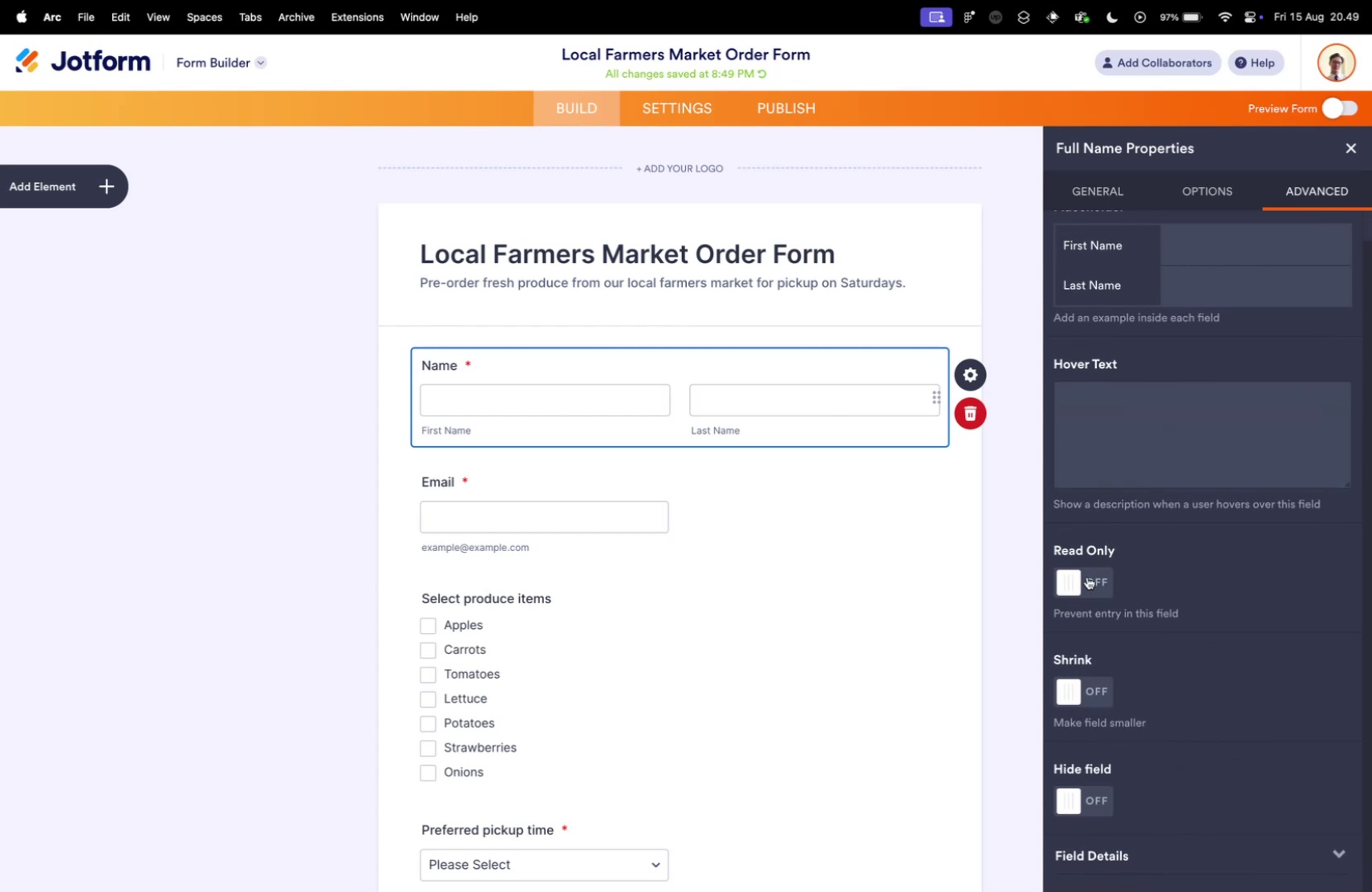 
left_click([1087, 576])
 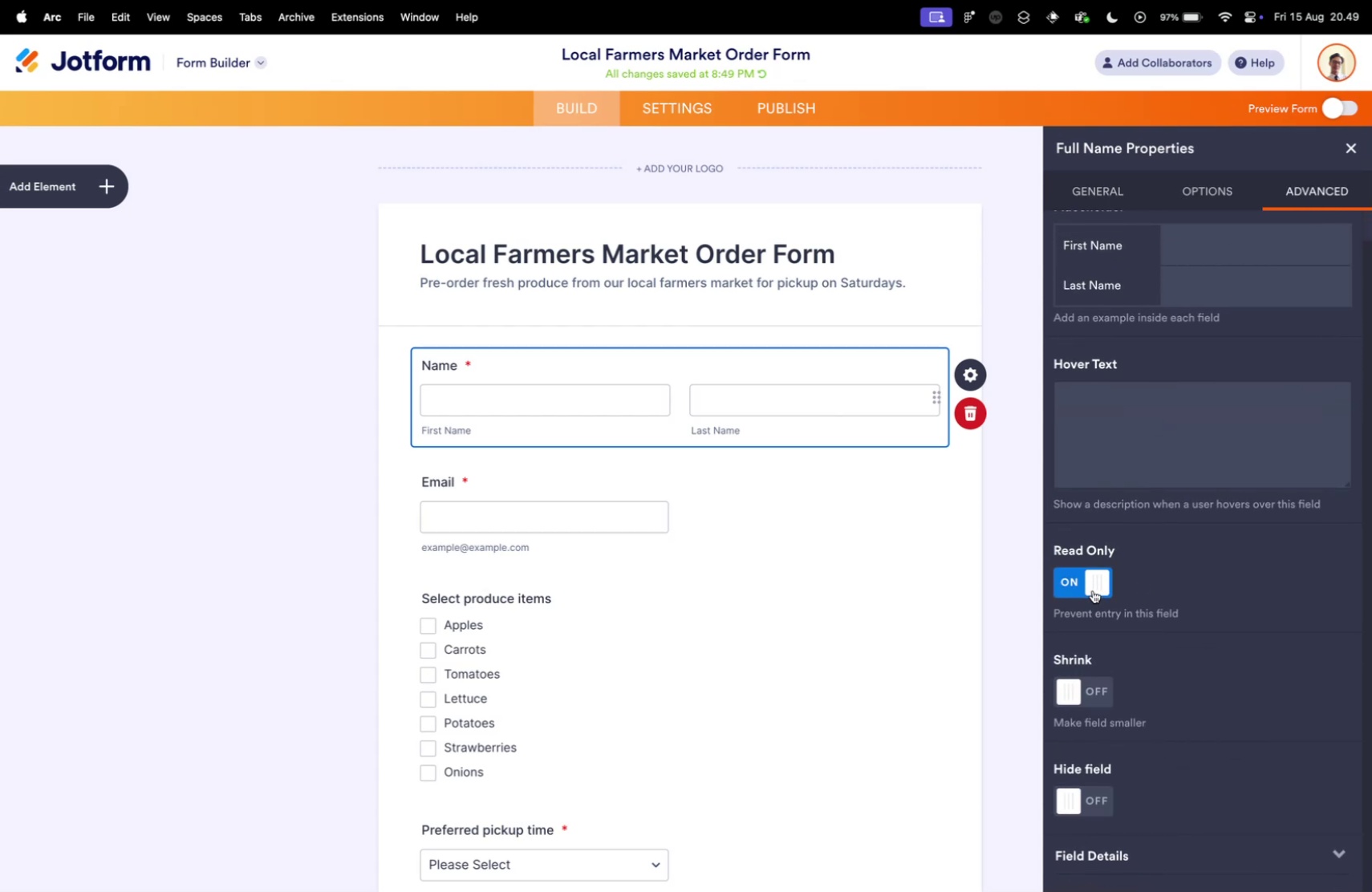 
left_click([1091, 586])
 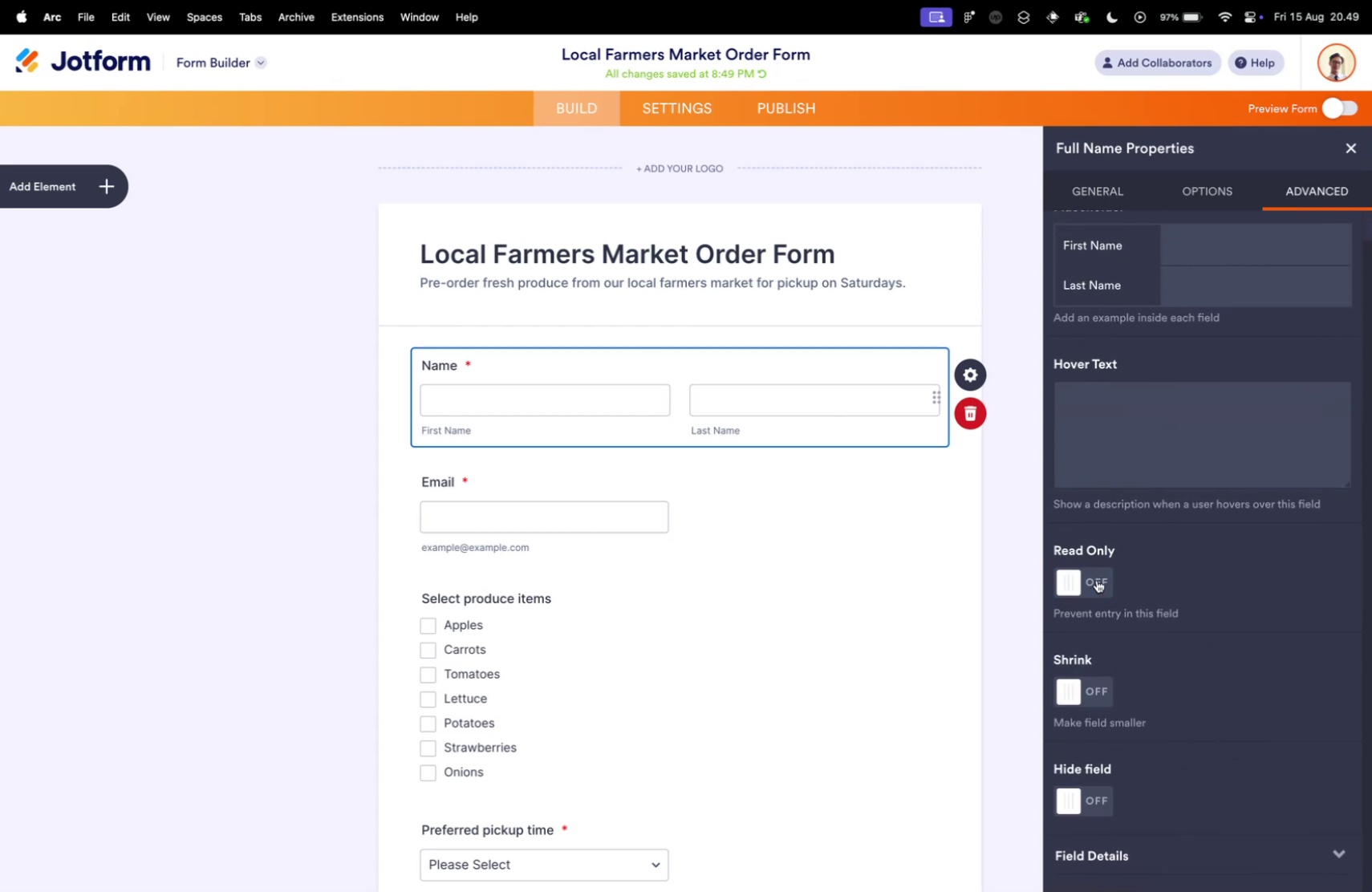 
scroll: coordinate [1162, 638], scroll_direction: down, amount: 11.0
 